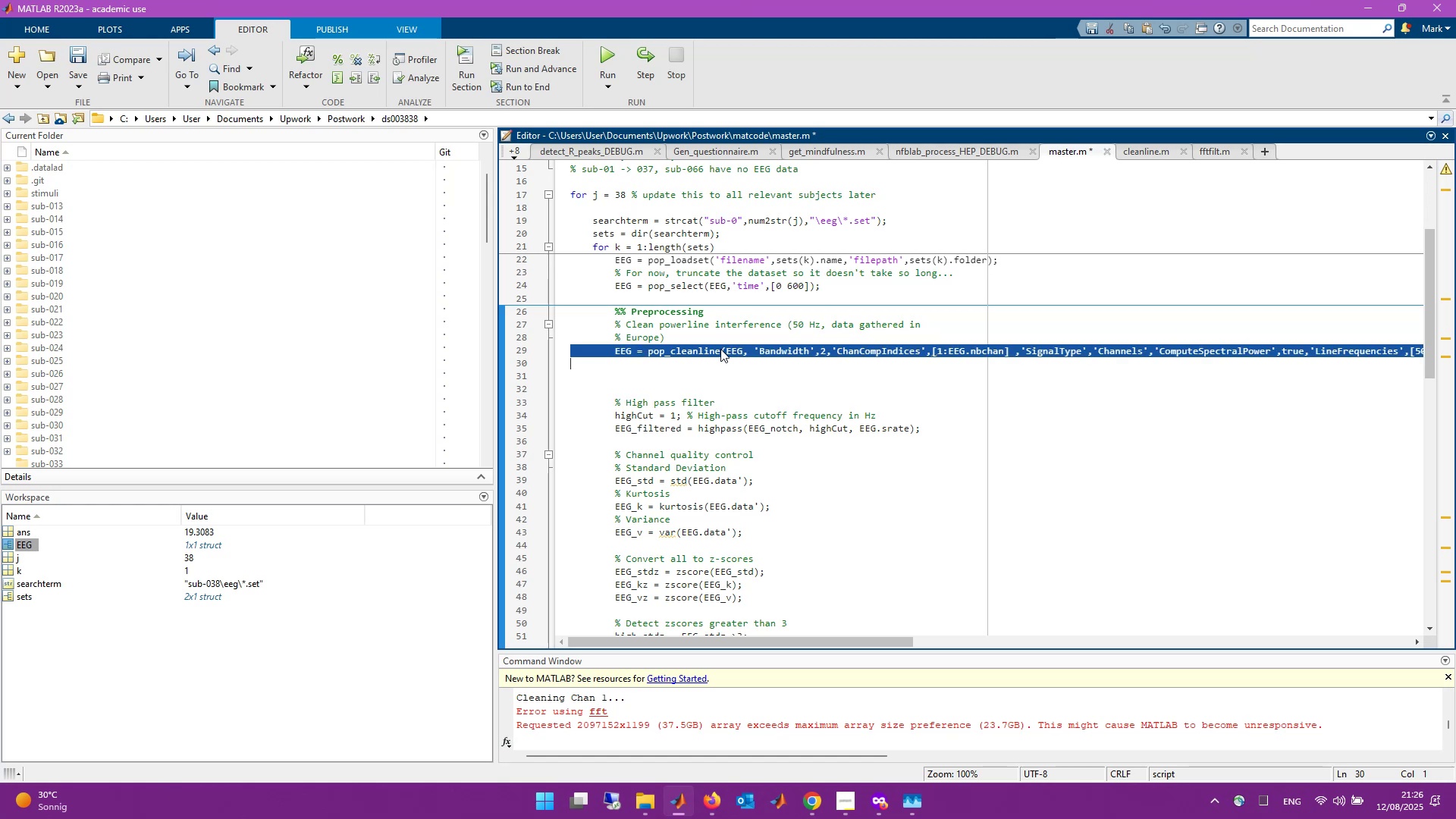 
key(F9)
 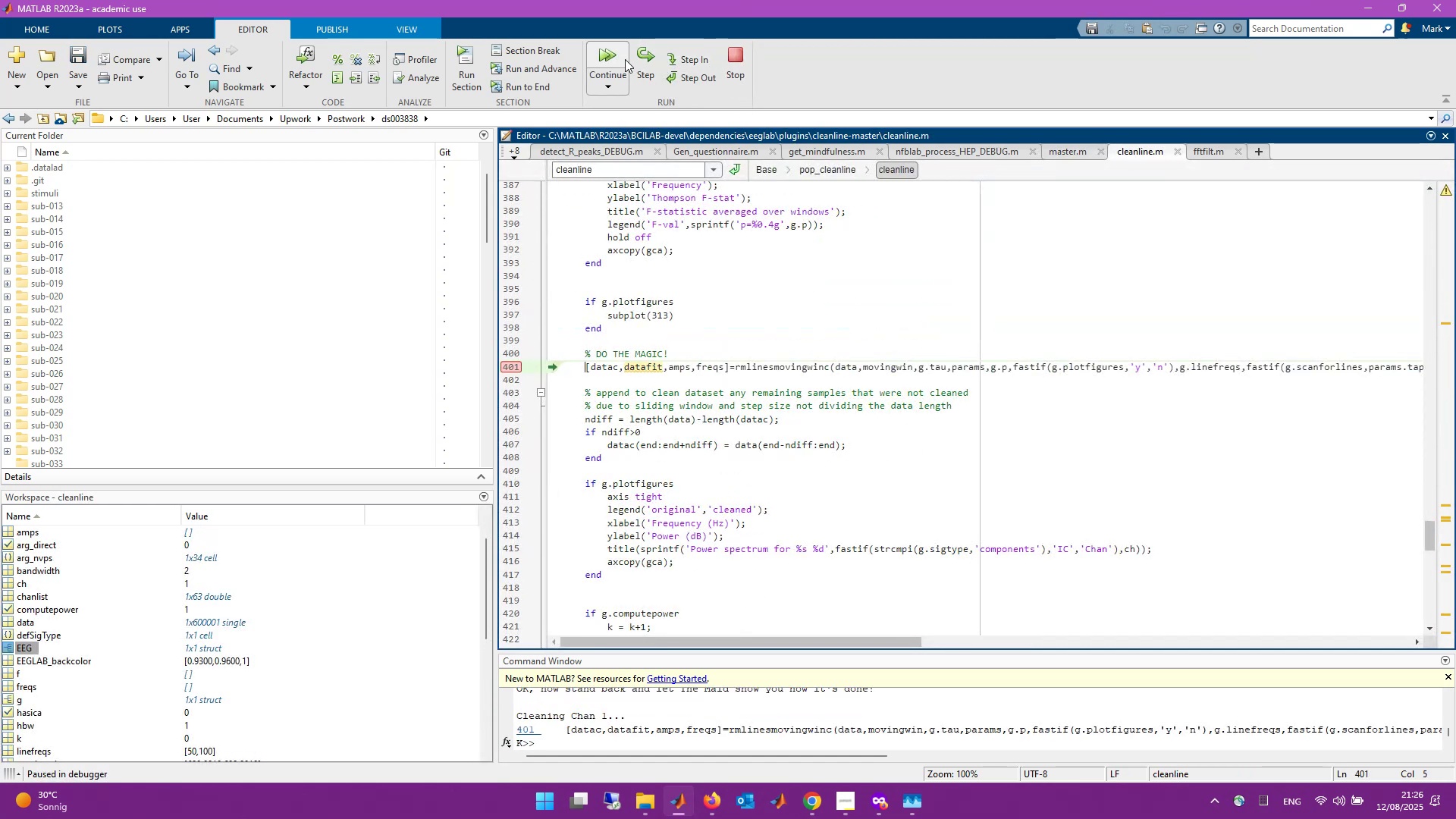 
wait(5.58)
 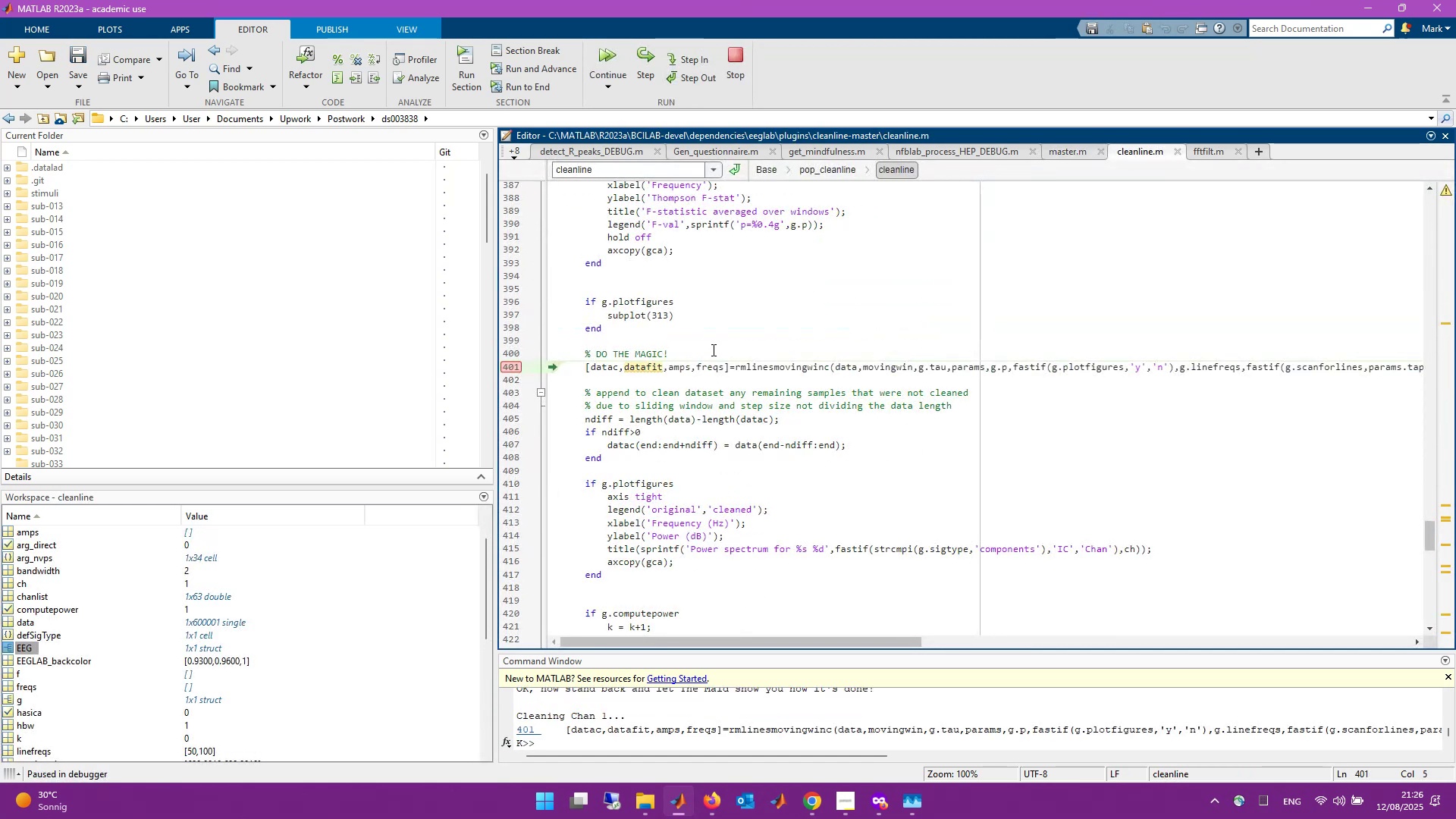 
left_click([514, 367])
 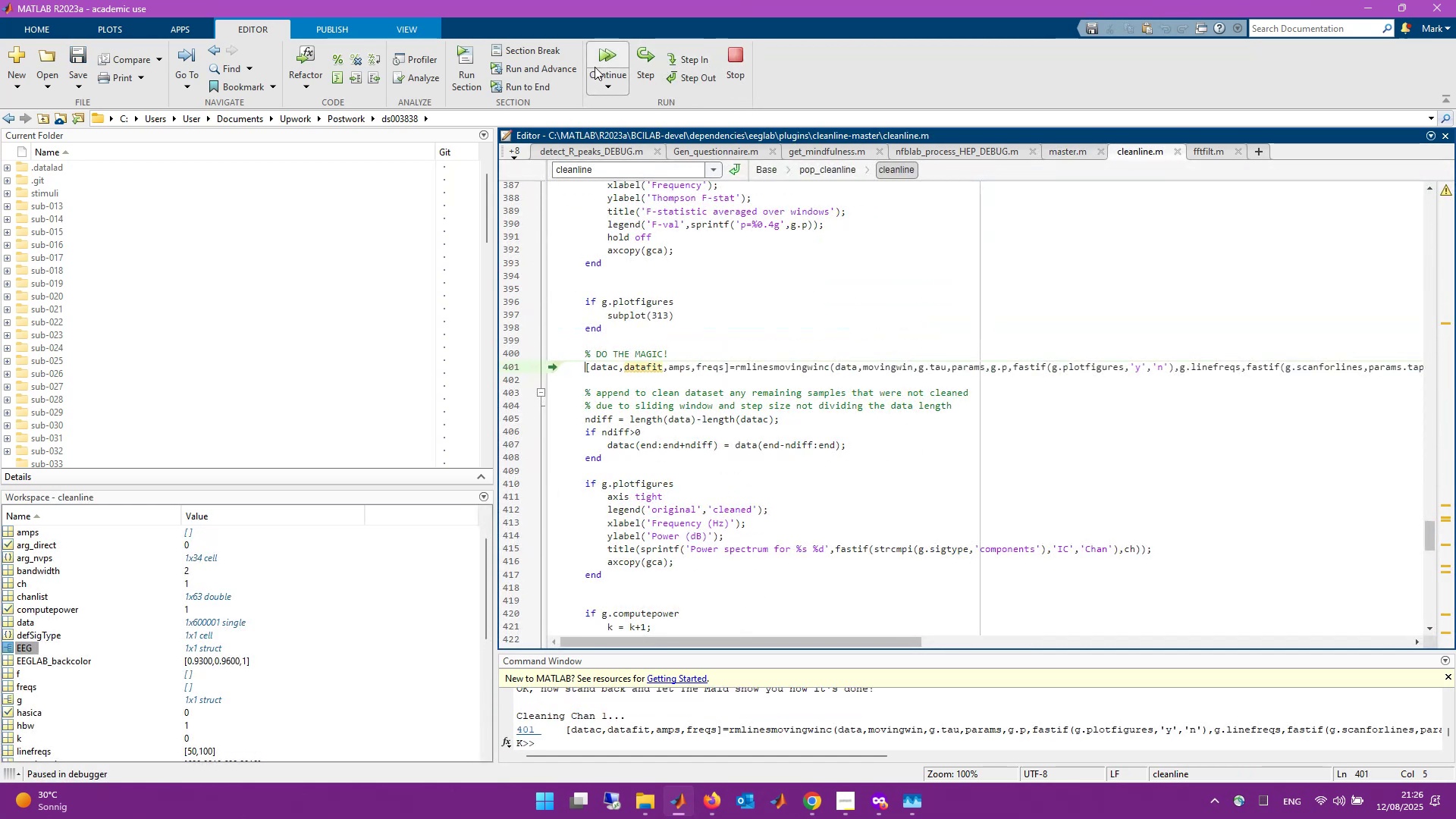 
left_click([604, 55])
 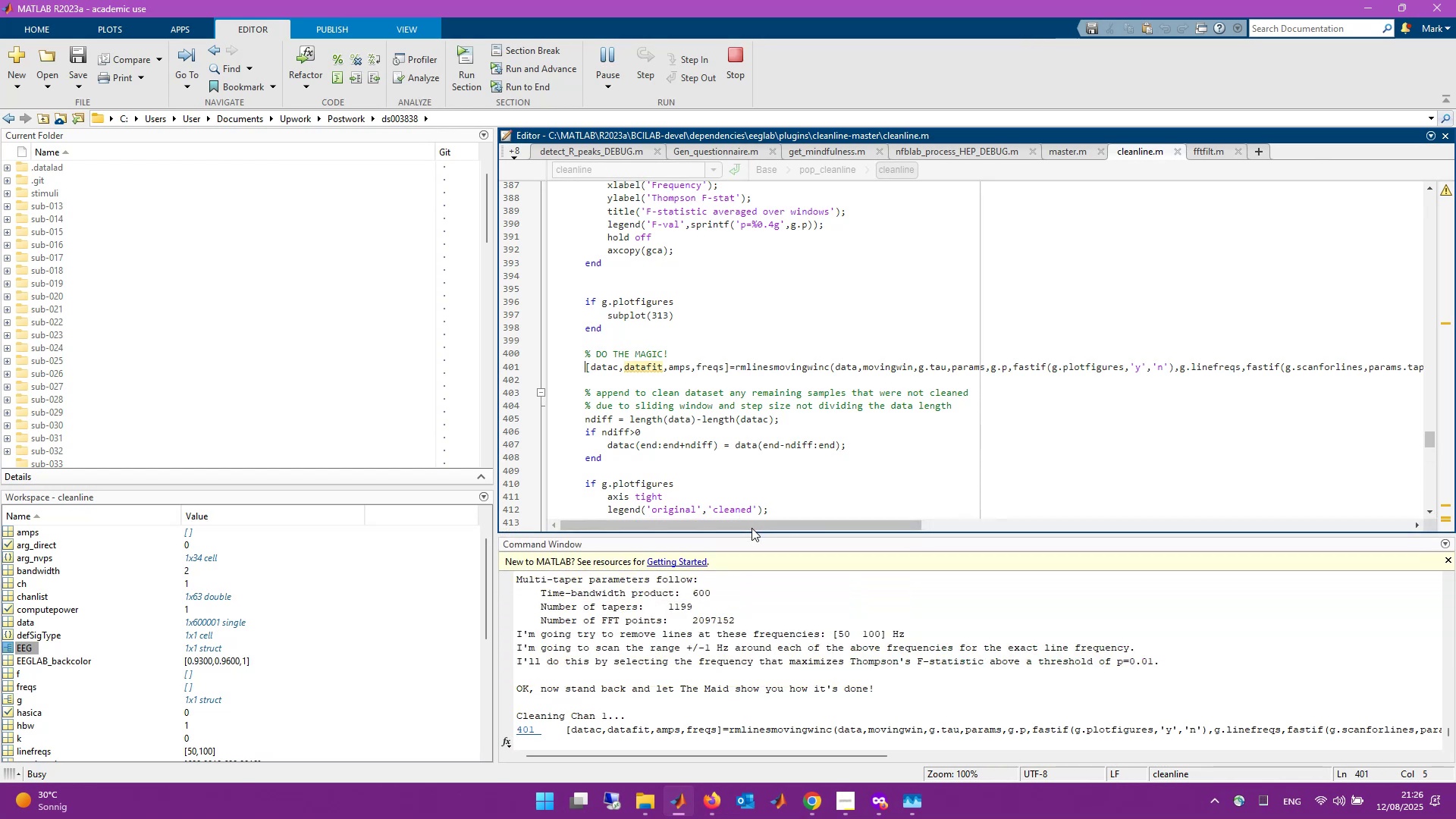 
scroll: coordinate [745, 654], scroll_direction: none, amount: 0.0
 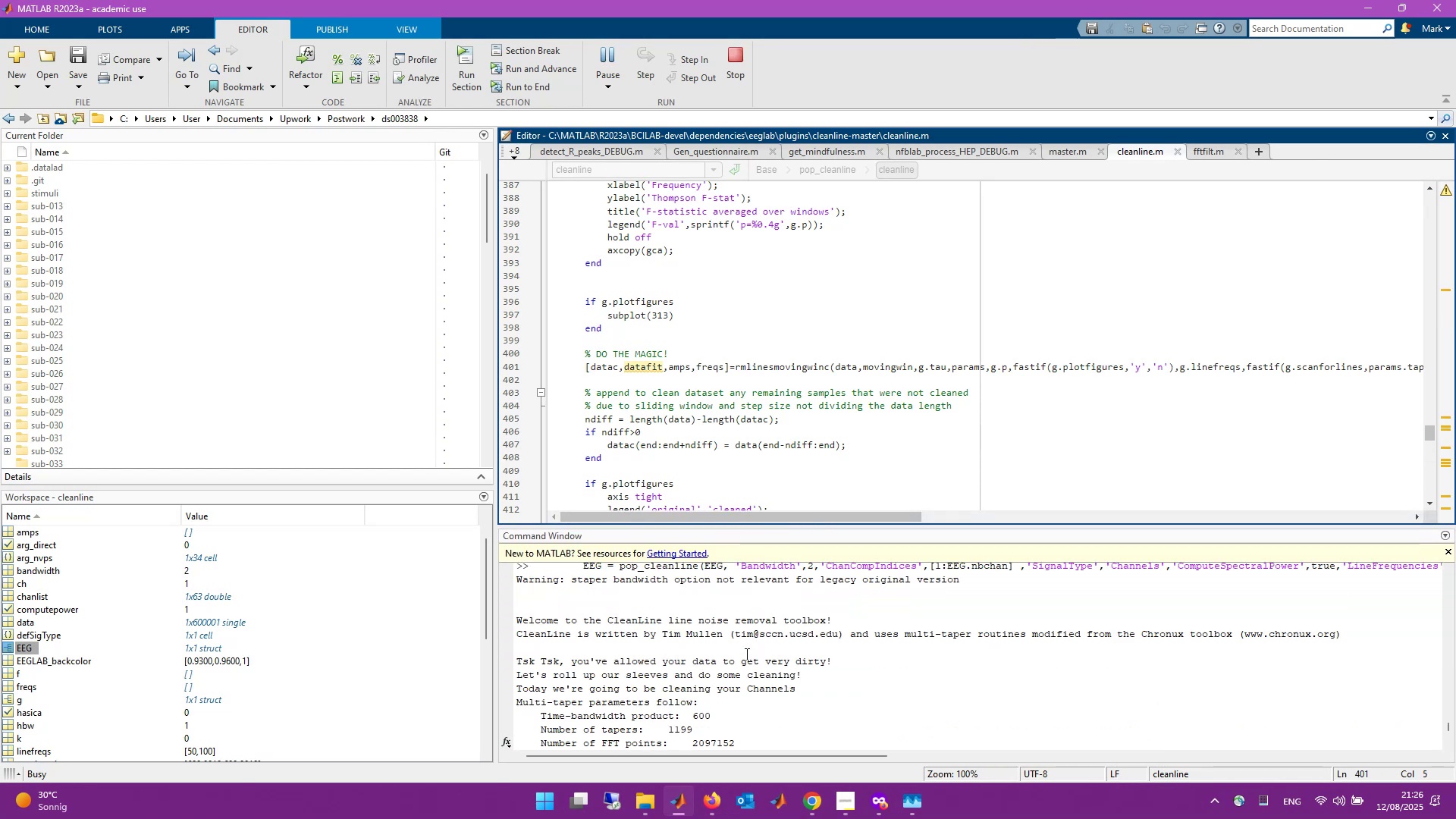 
scroll: coordinate [745, 654], scroll_direction: up, amount: 3.0
 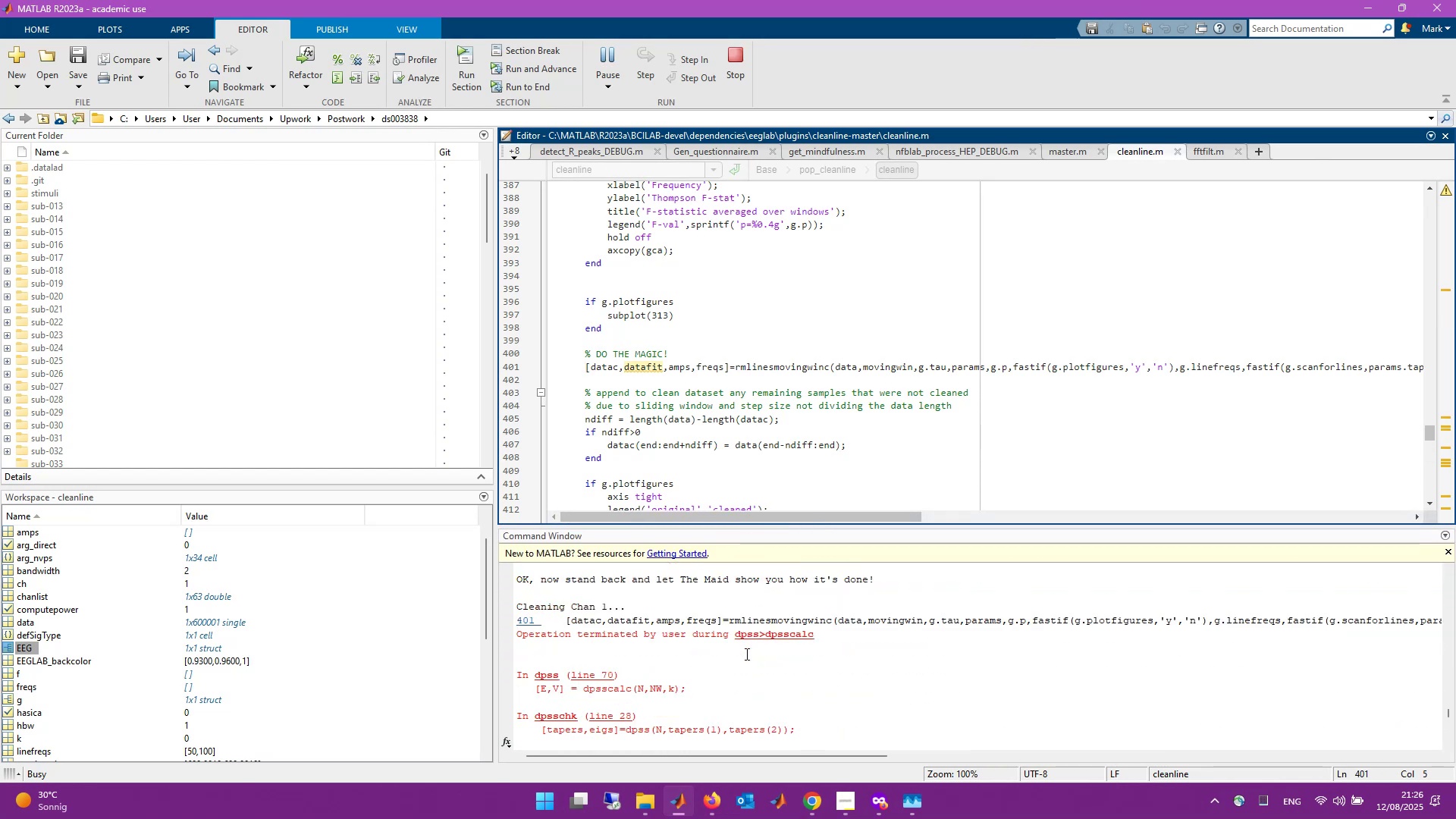 
scroll: coordinate [745, 654], scroll_direction: down, amount: 1.0
 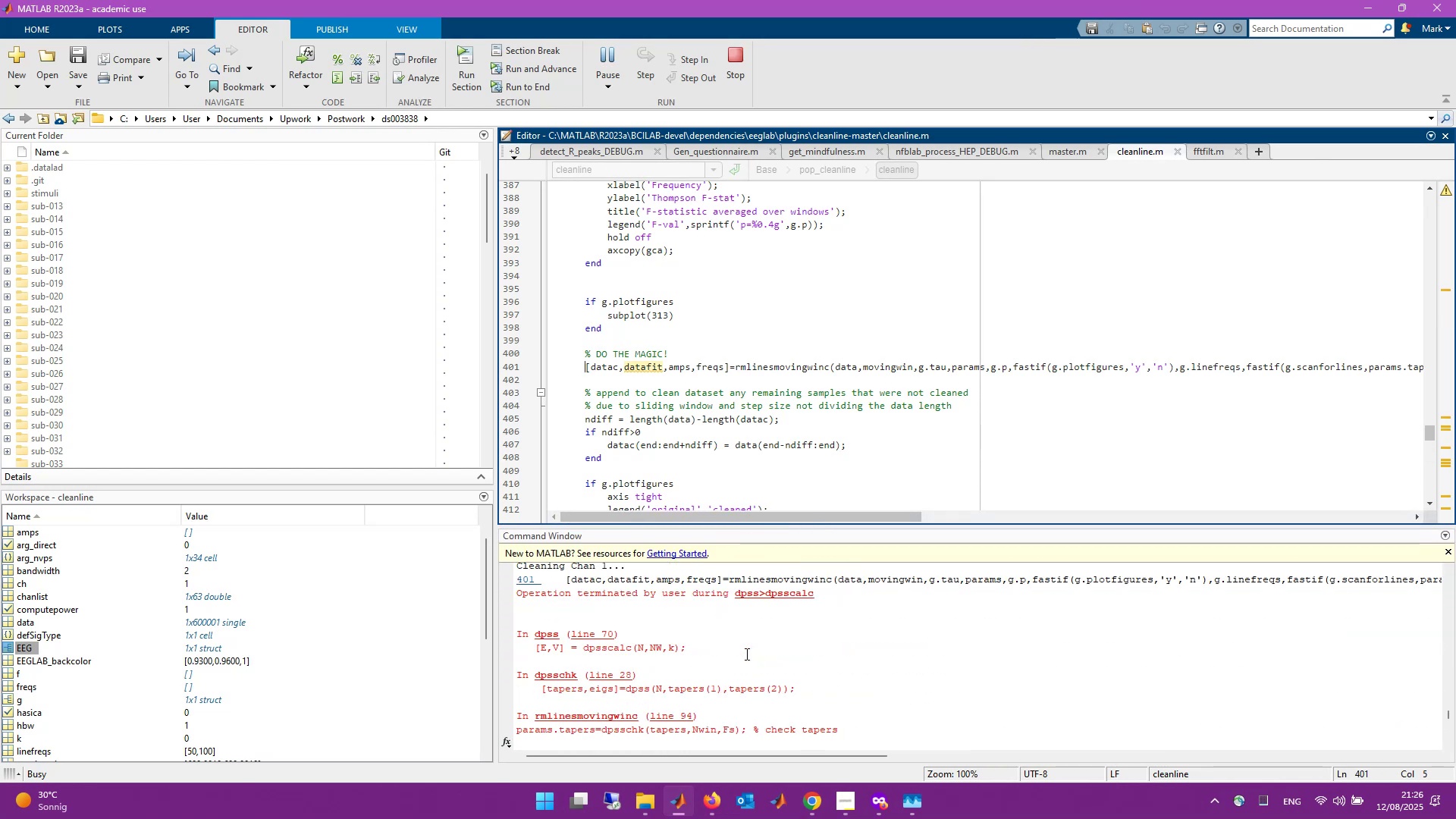 
scroll: coordinate [745, 654], scroll_direction: up, amount: 14.0
 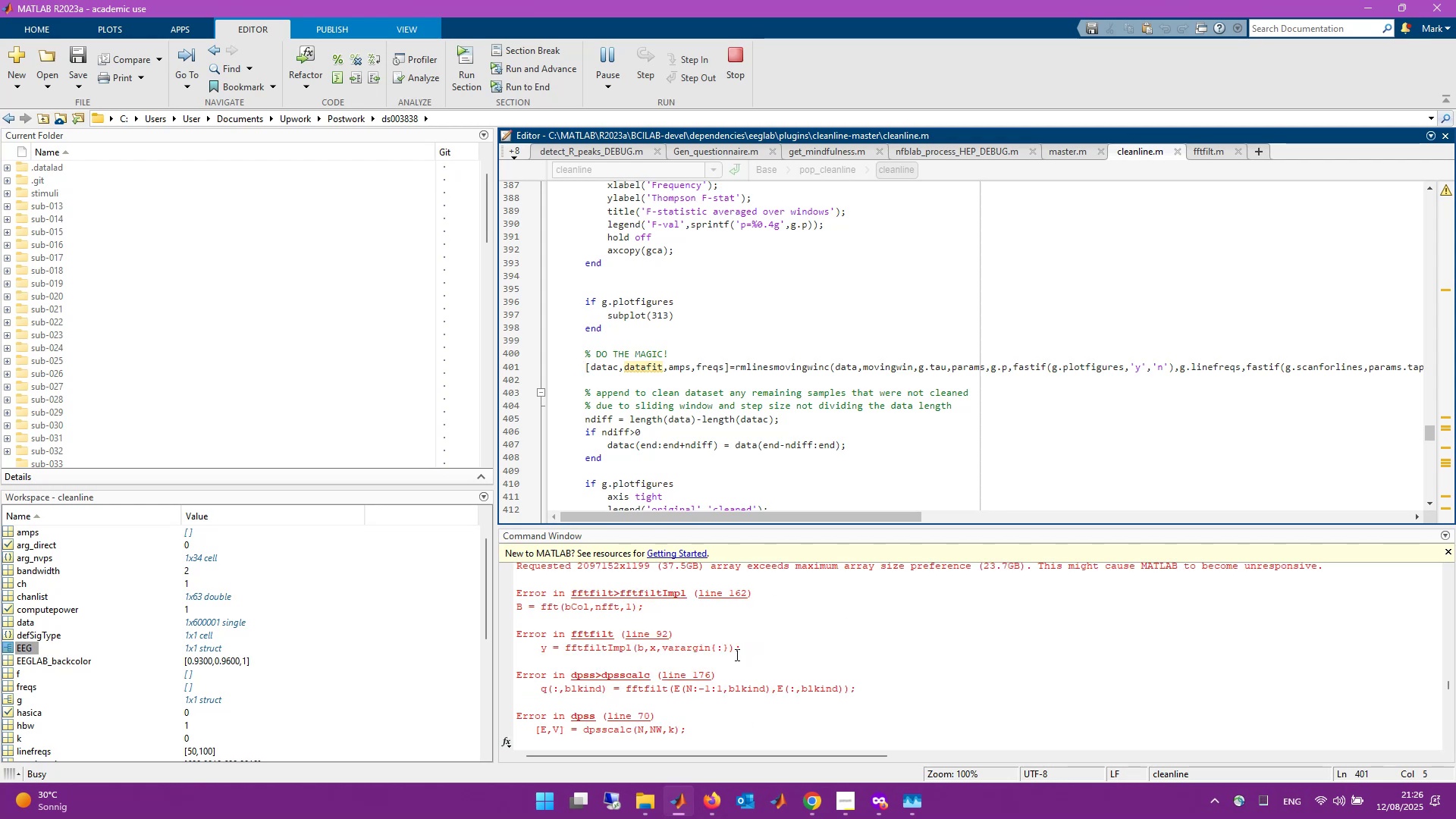 
wait(13.17)
 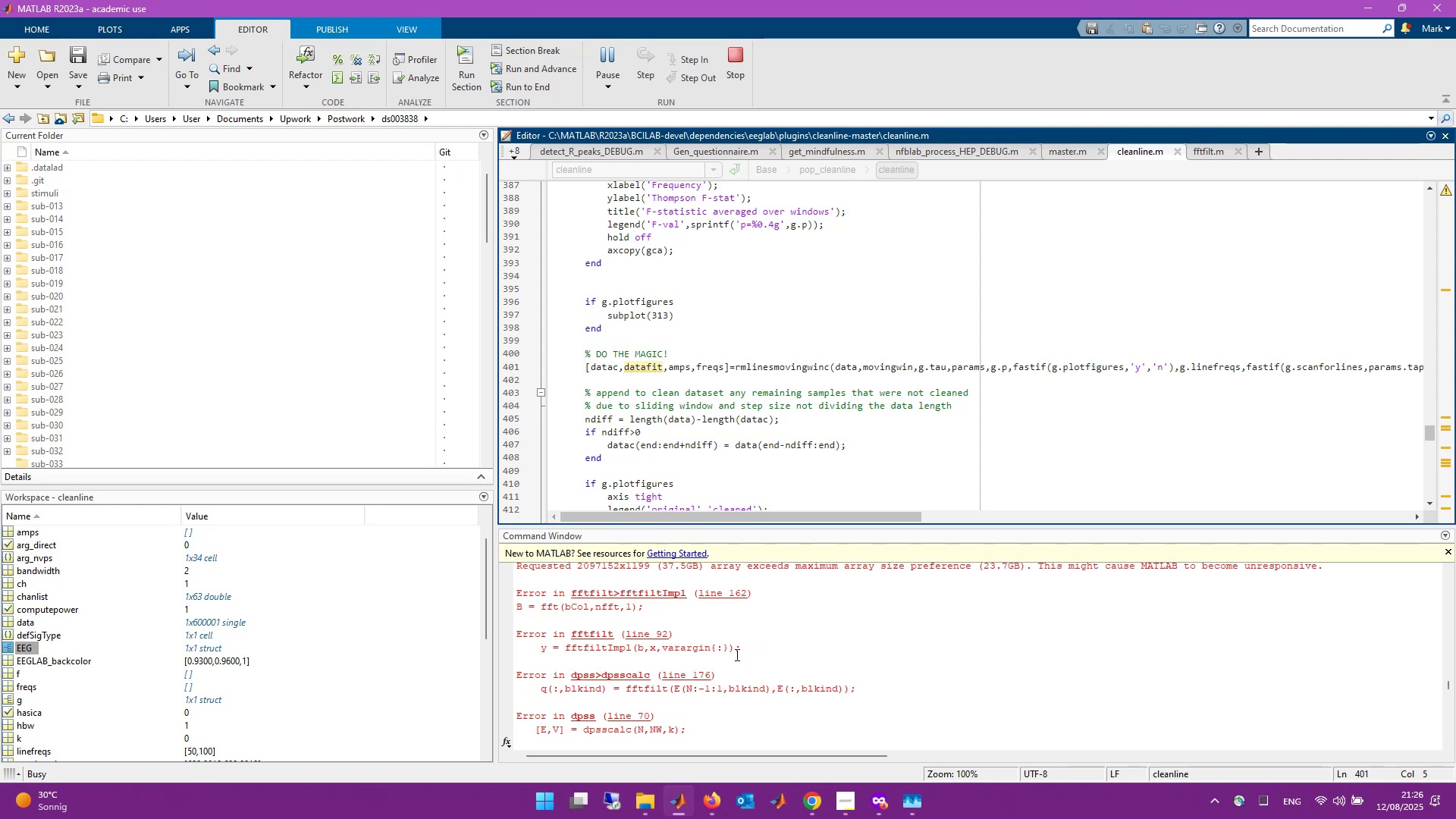 
scroll: coordinate [736, 654], scroll_direction: up, amount: 1.0
 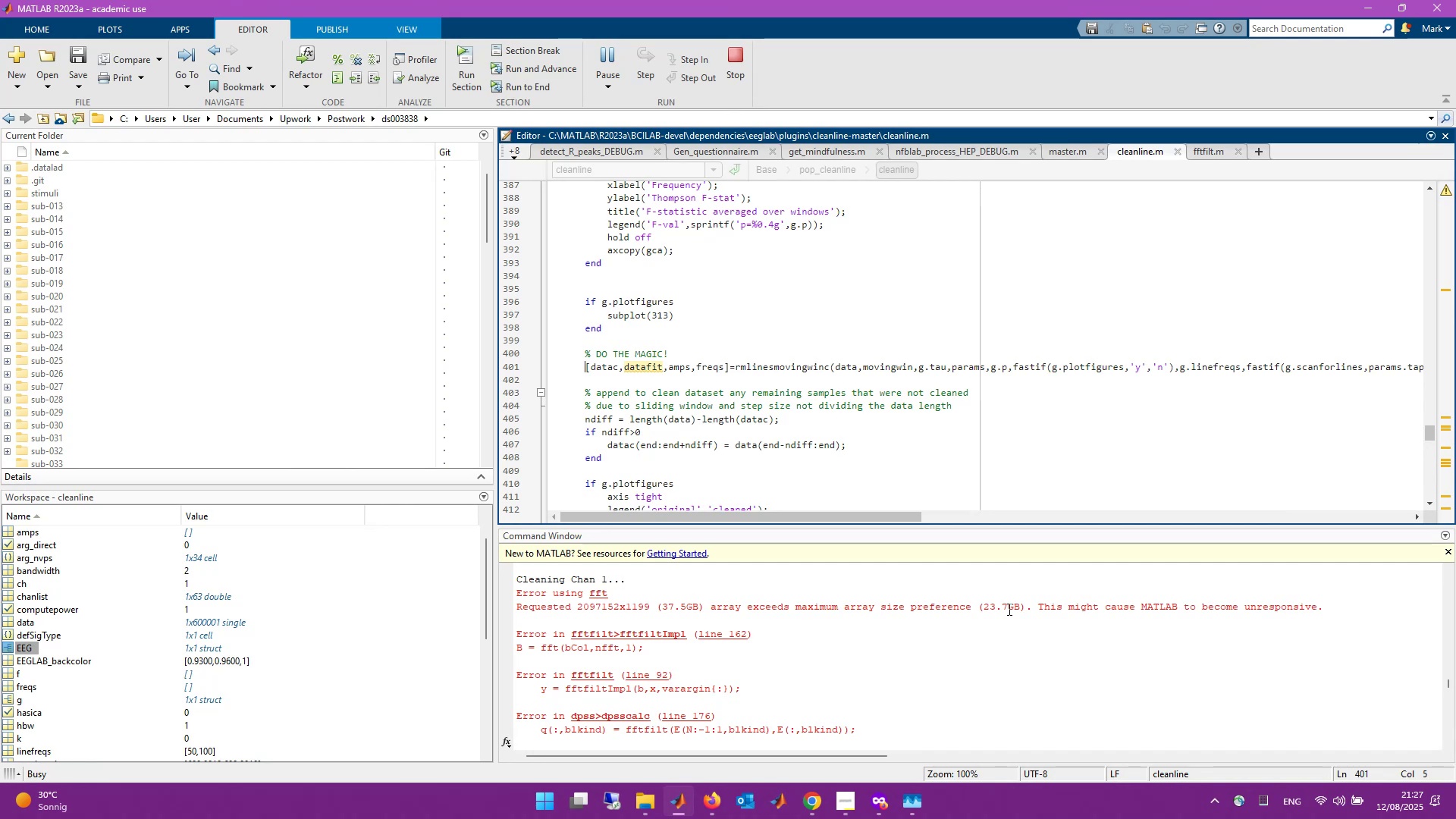 
wait(21.38)
 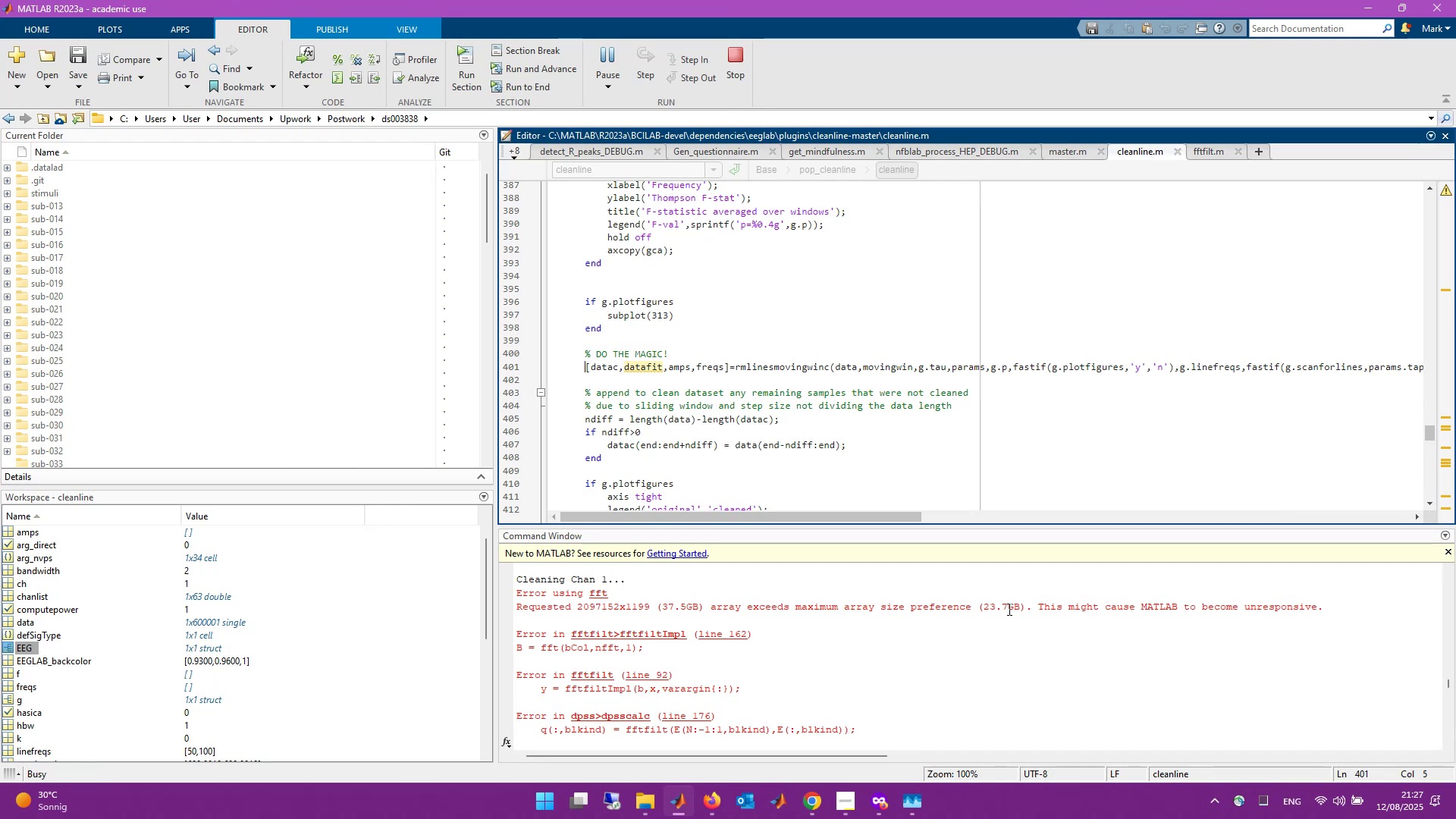 
scroll: coordinate [847, 703], scroll_direction: down, amount: 41.0
 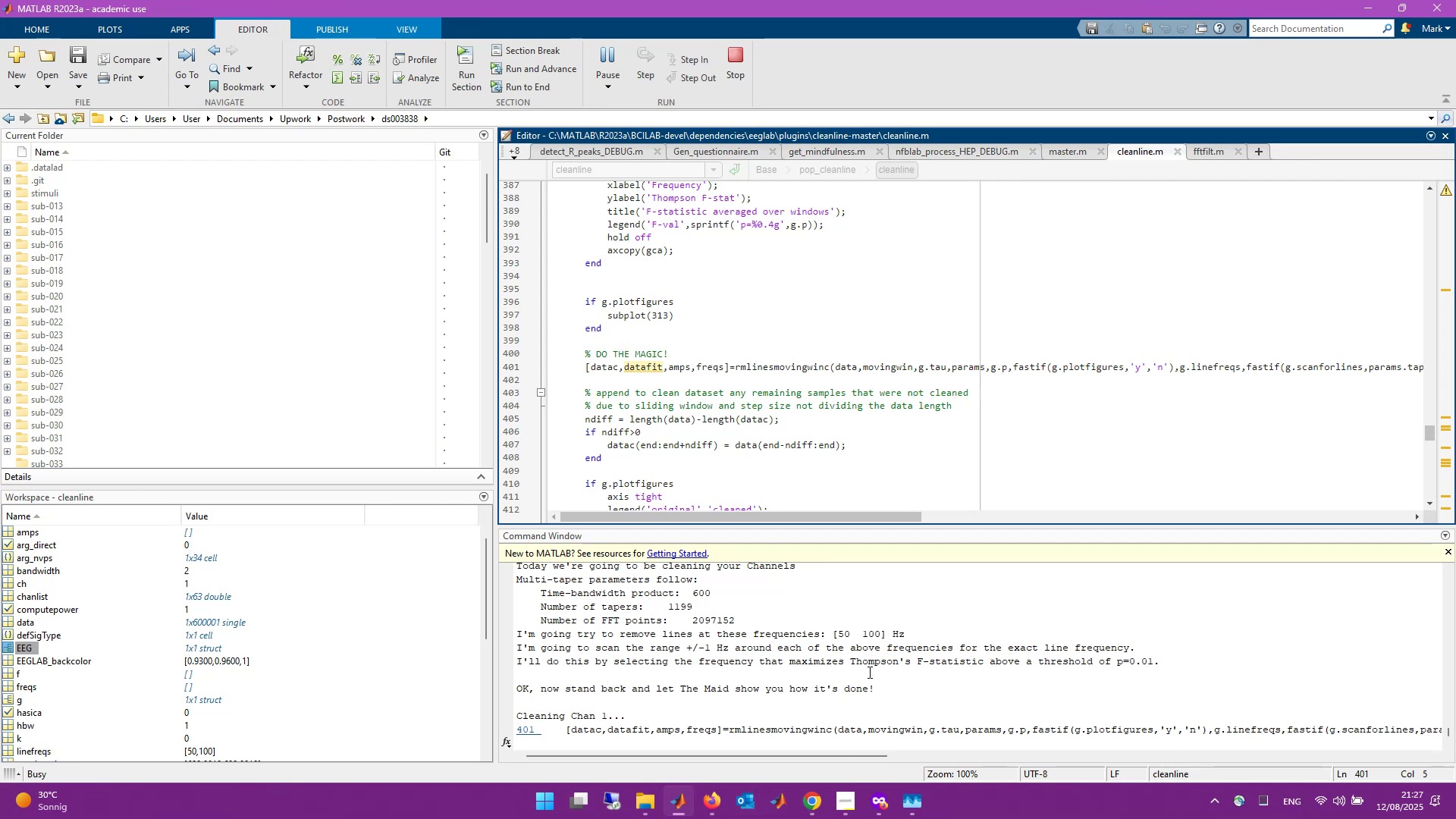 
wait(14.77)
 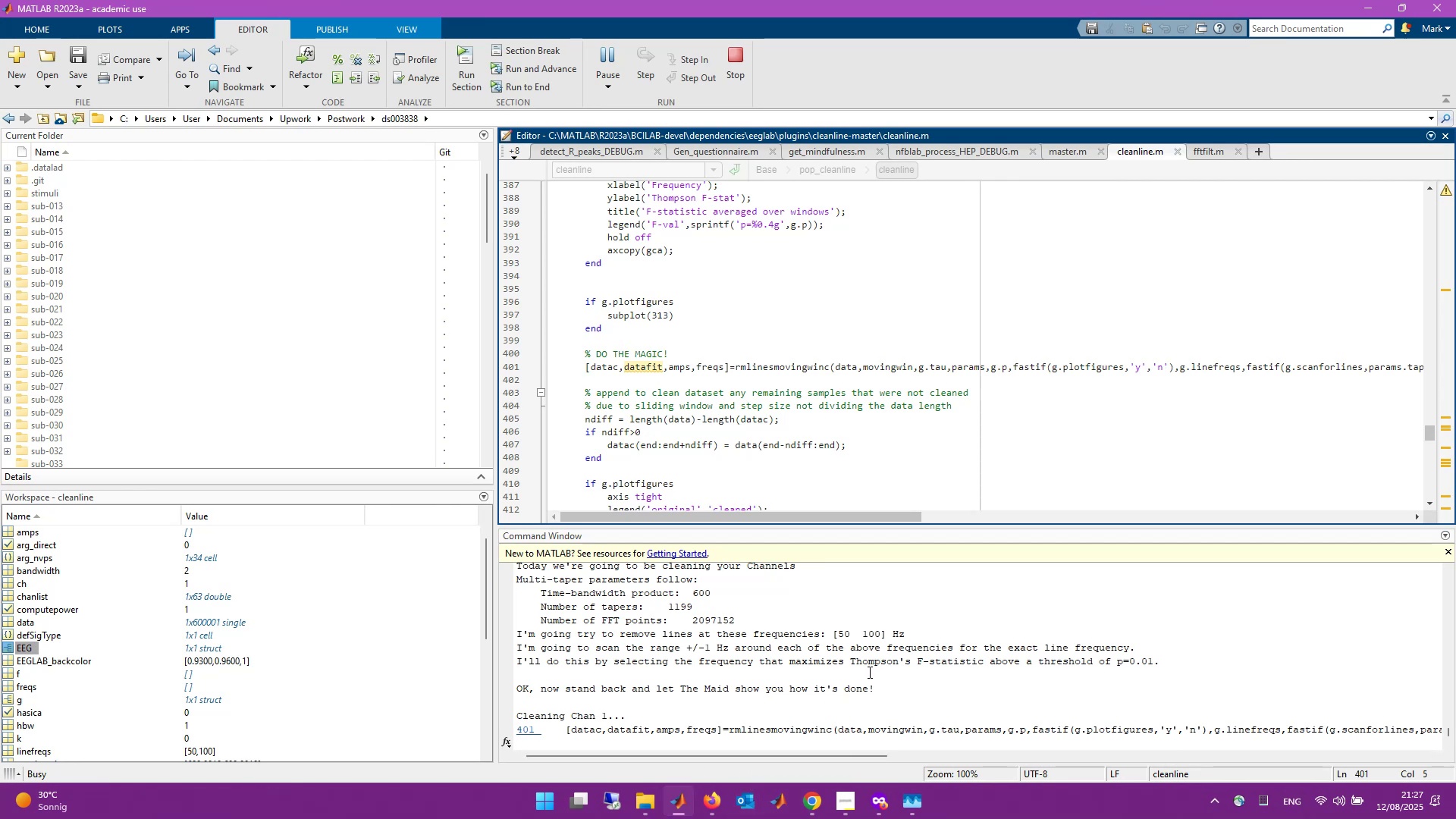 
scroll: coordinate [814, 718], scroll_direction: down, amount: 6.0
 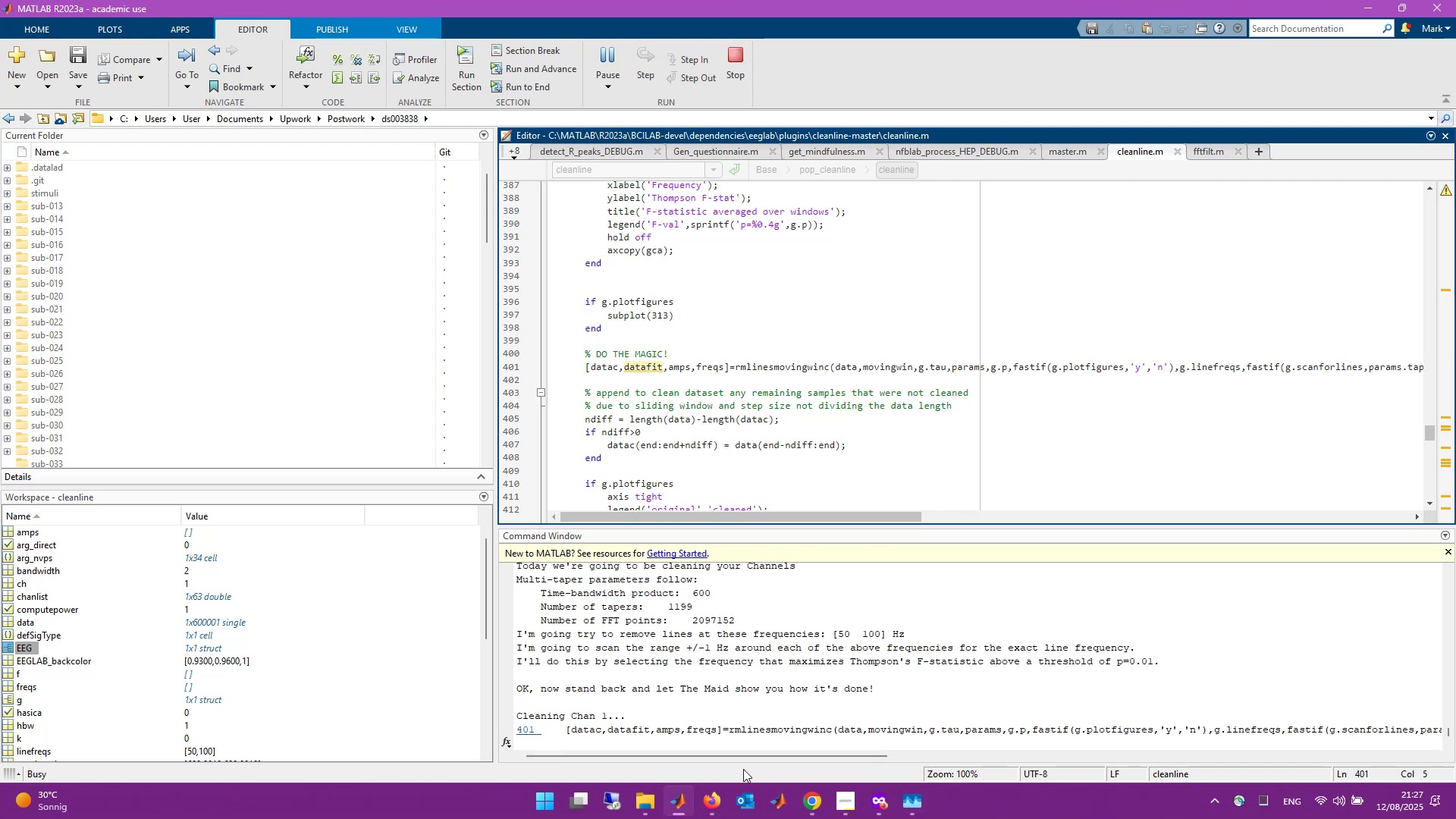 
mouse_move([704, 776])
 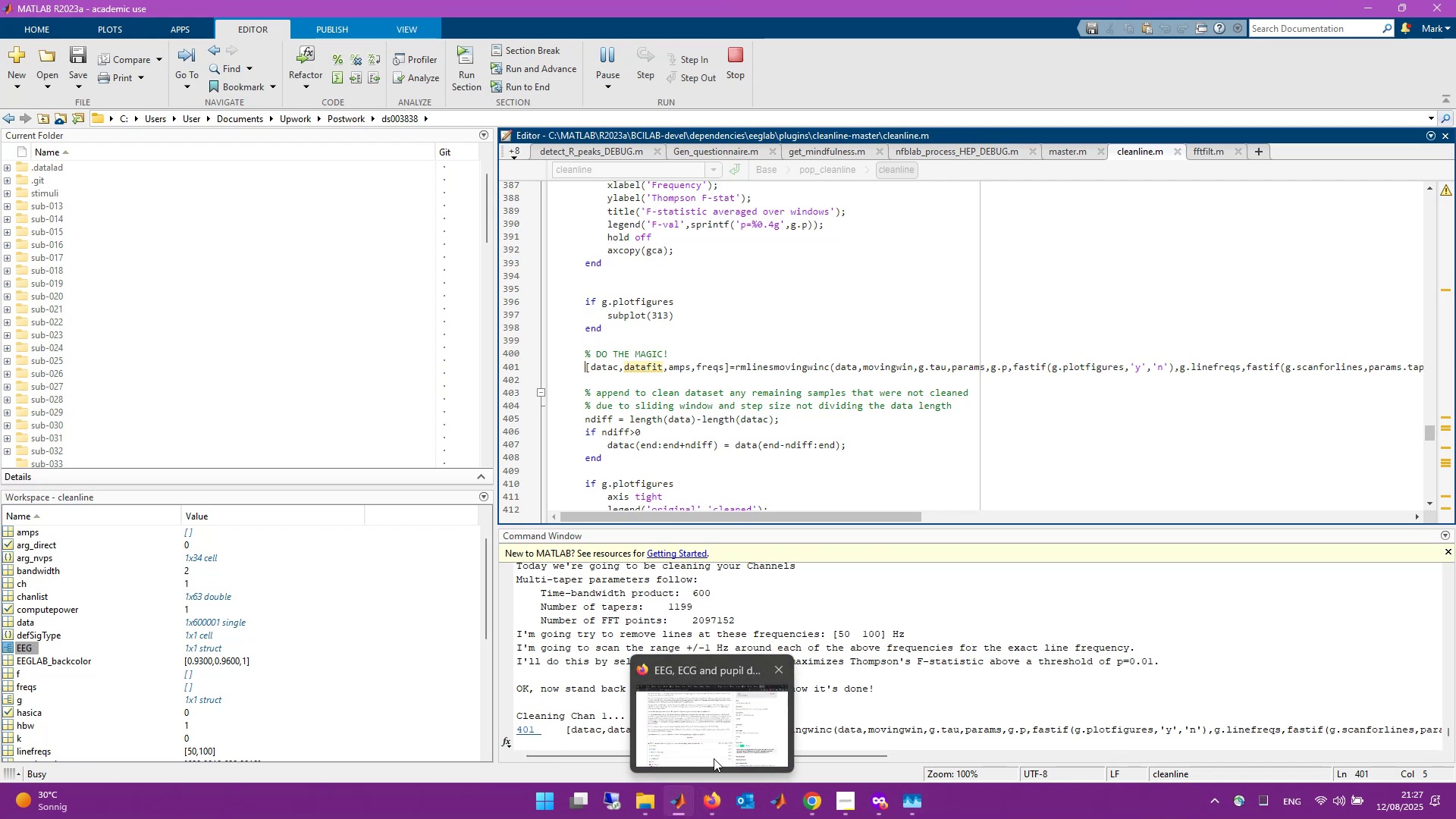 
left_click([714, 758])
 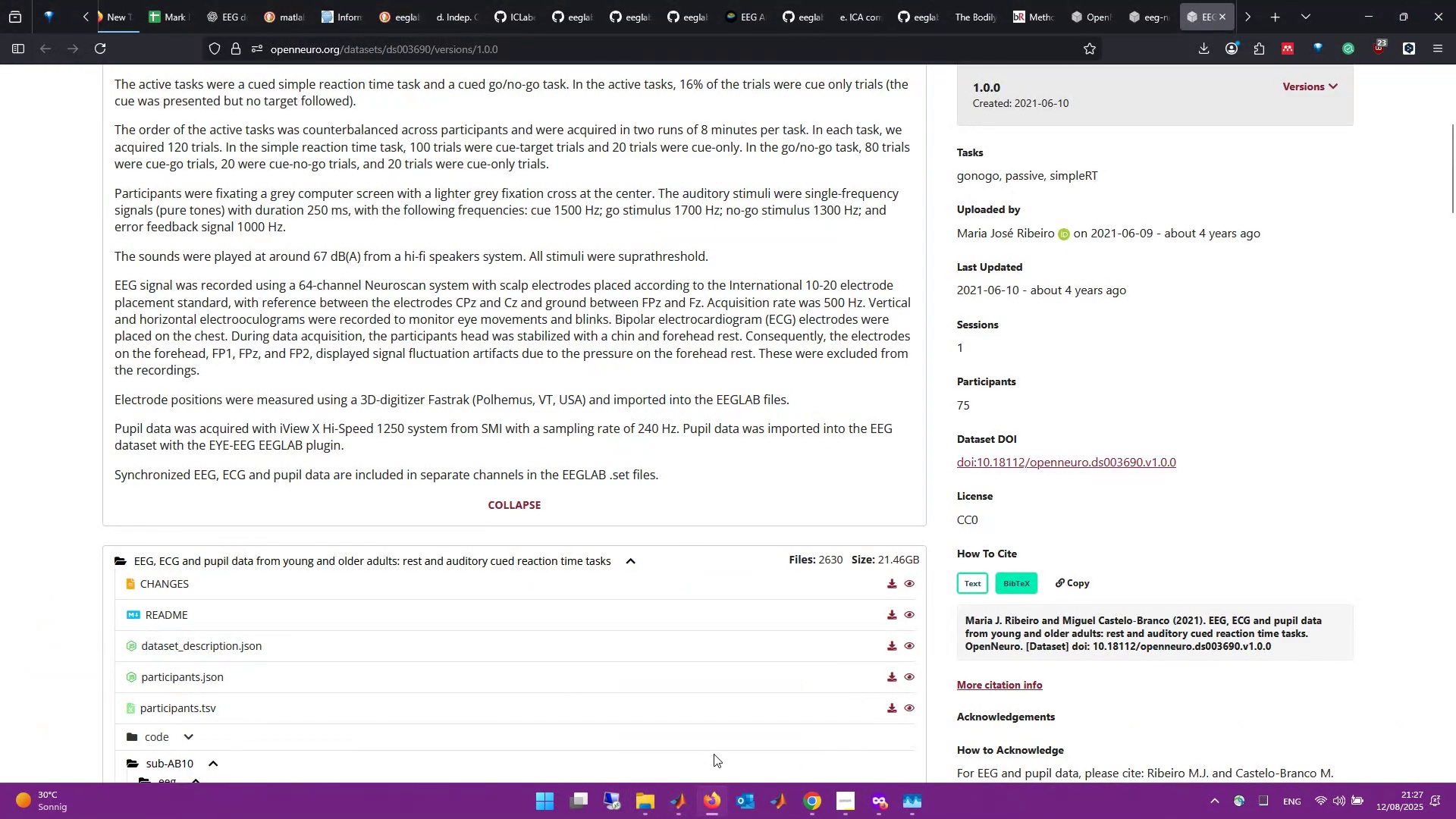 
scroll: coordinate [598, 488], scroll_direction: up, amount: 8.0
 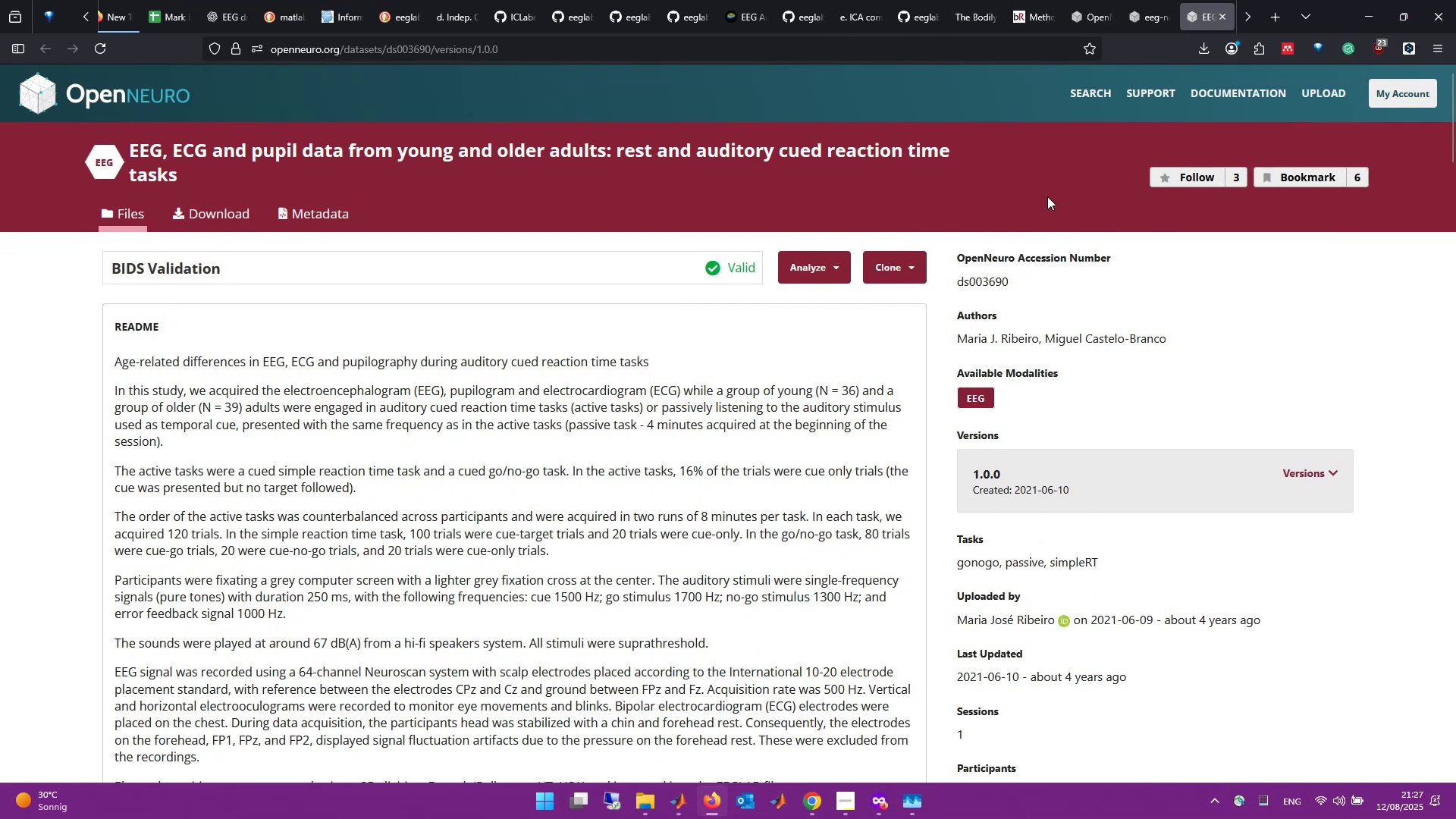 
left_click([781, 453])
 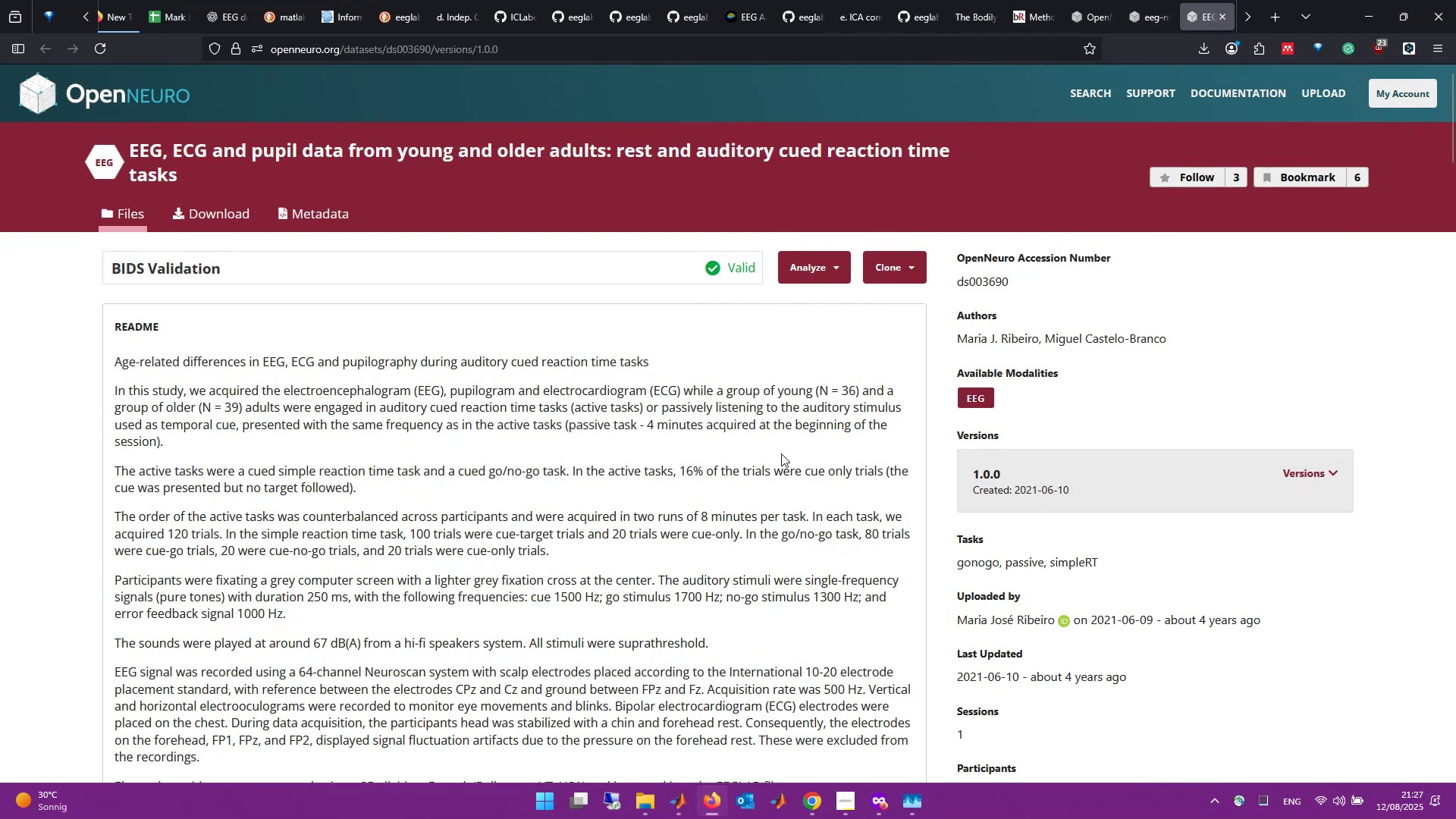 
key(Control+Shift+P)
 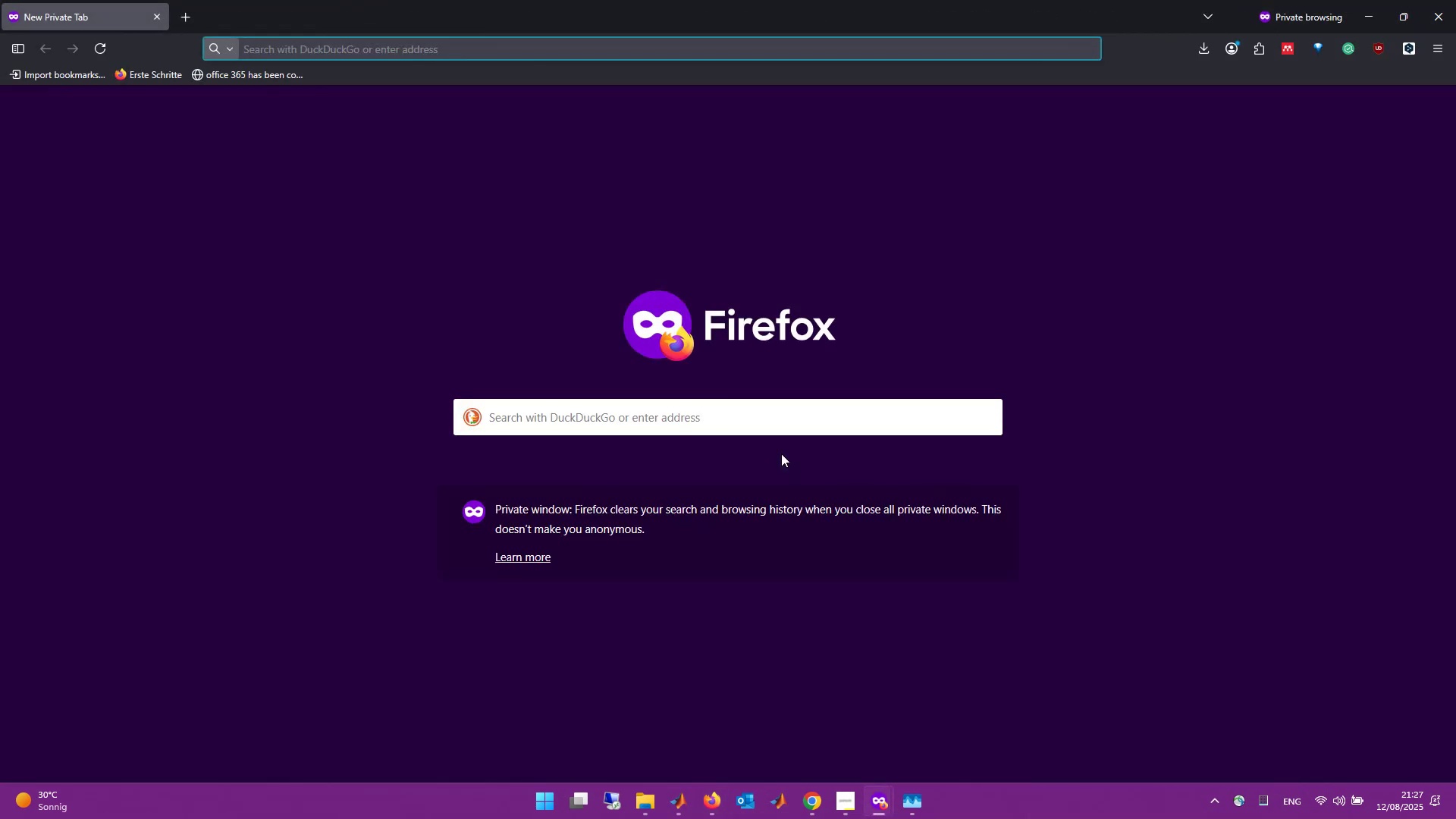 
type(pop_cleanline )
 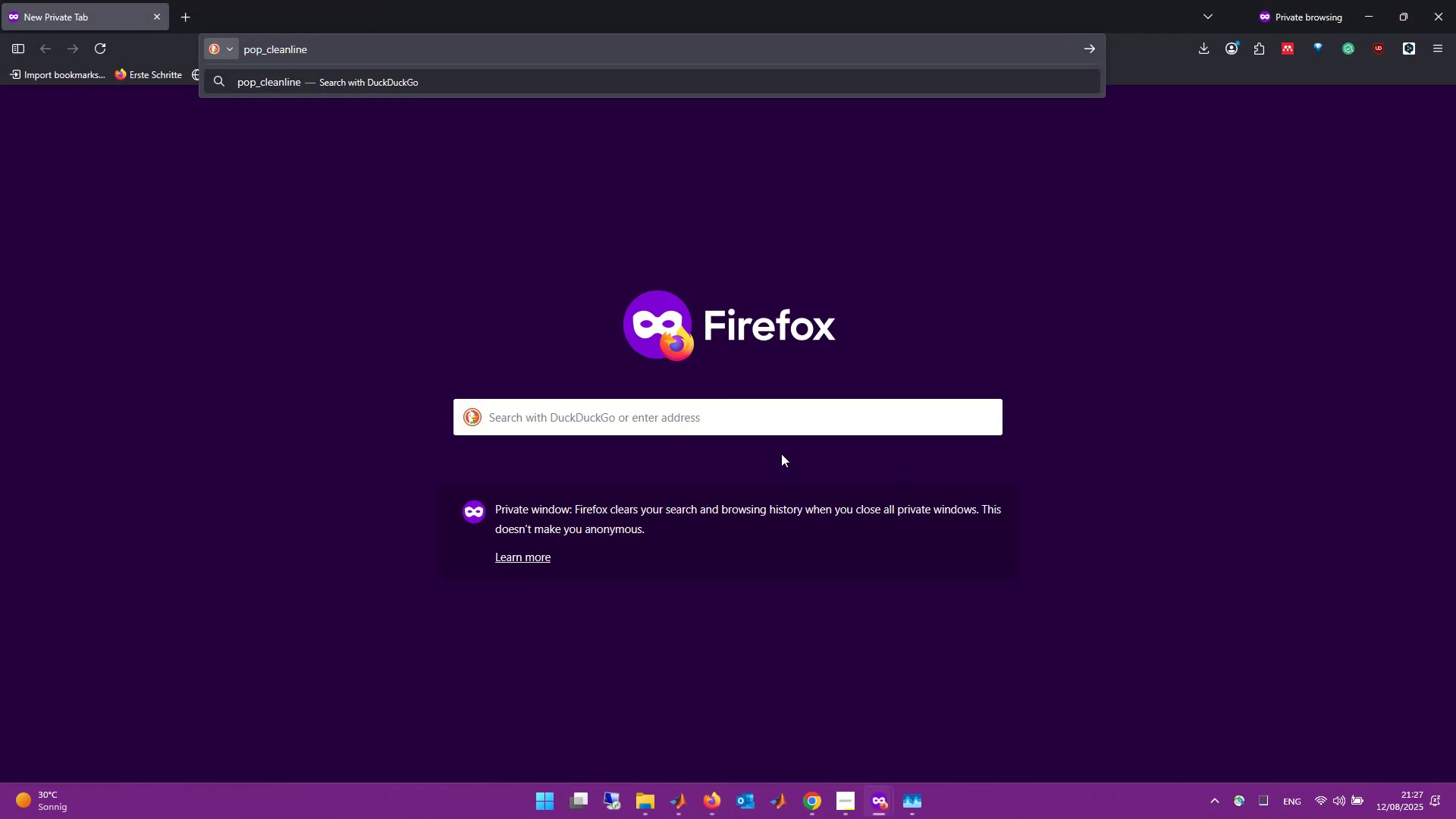 
type(making huge array)
 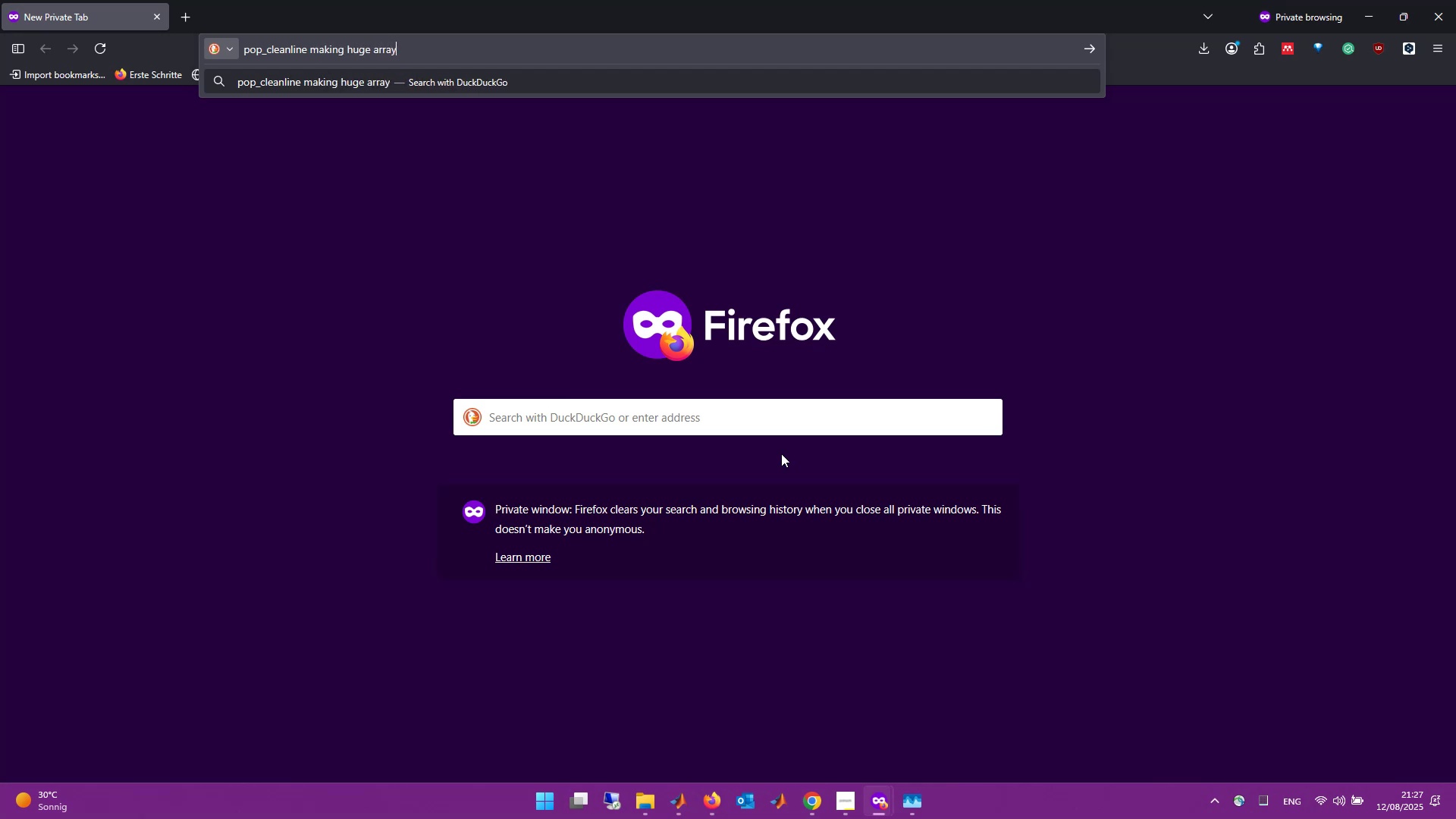 
key(Enter)
 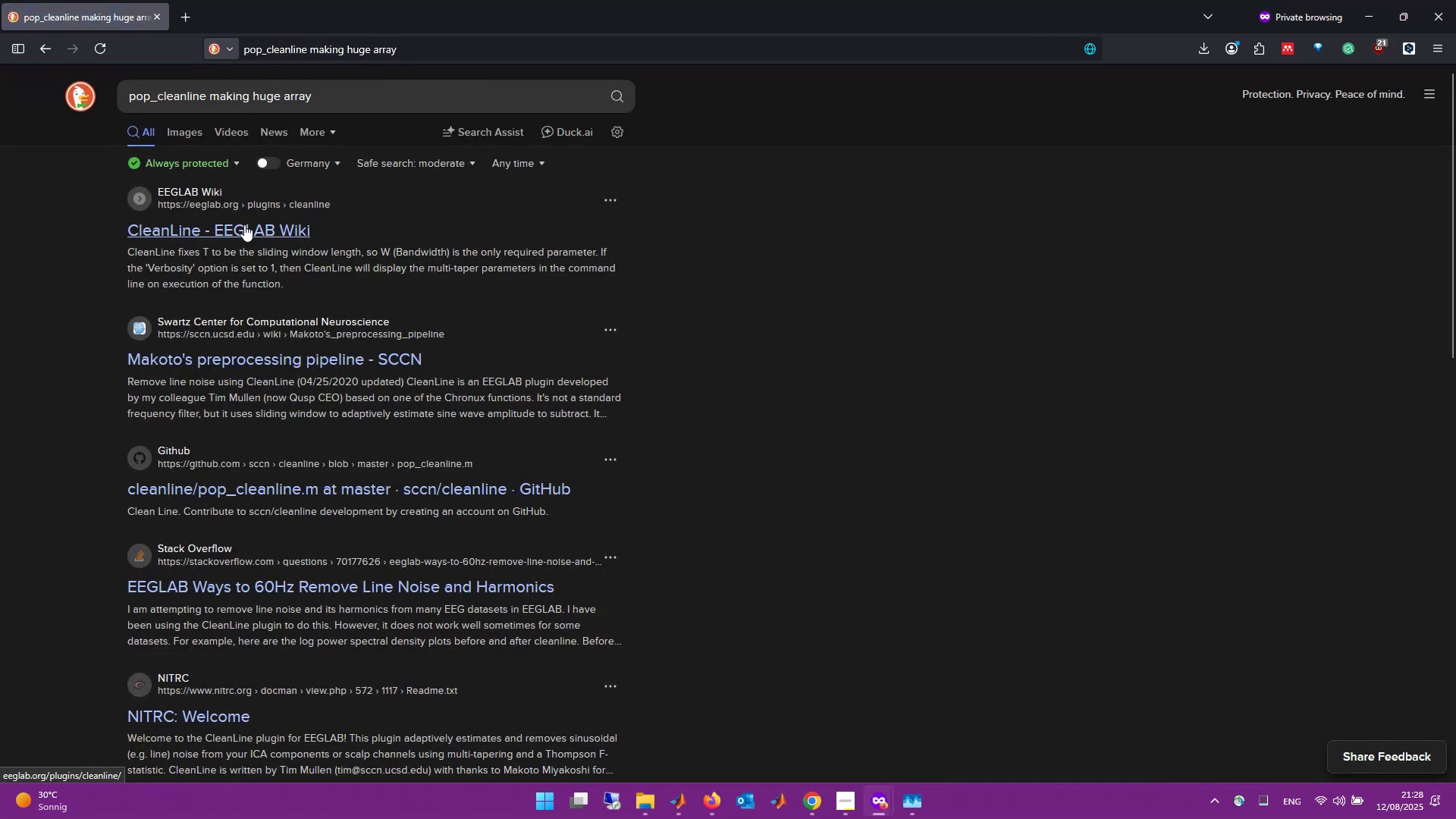 
middle_click([240, 225])
 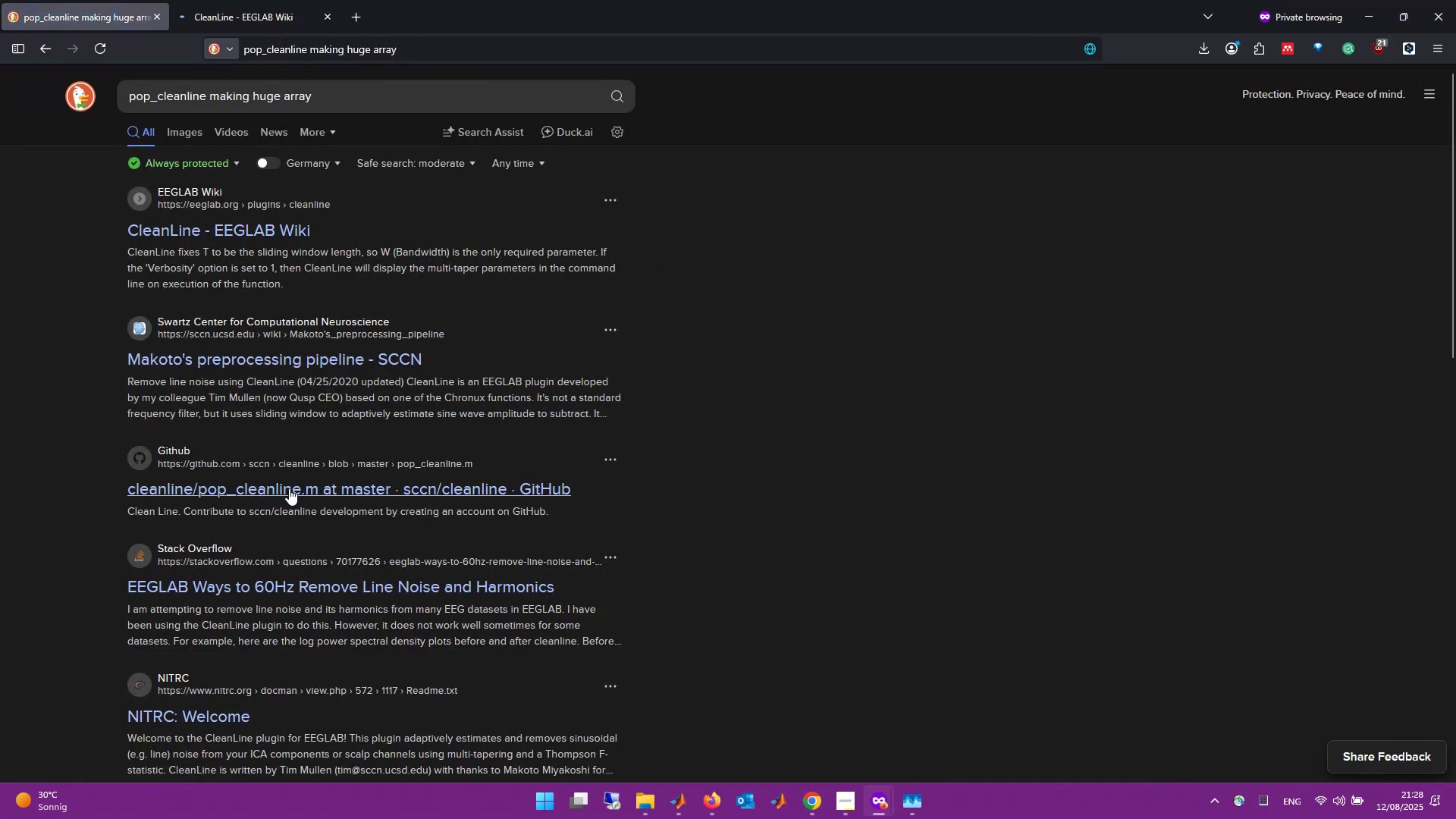 
middle_click([289, 488])
 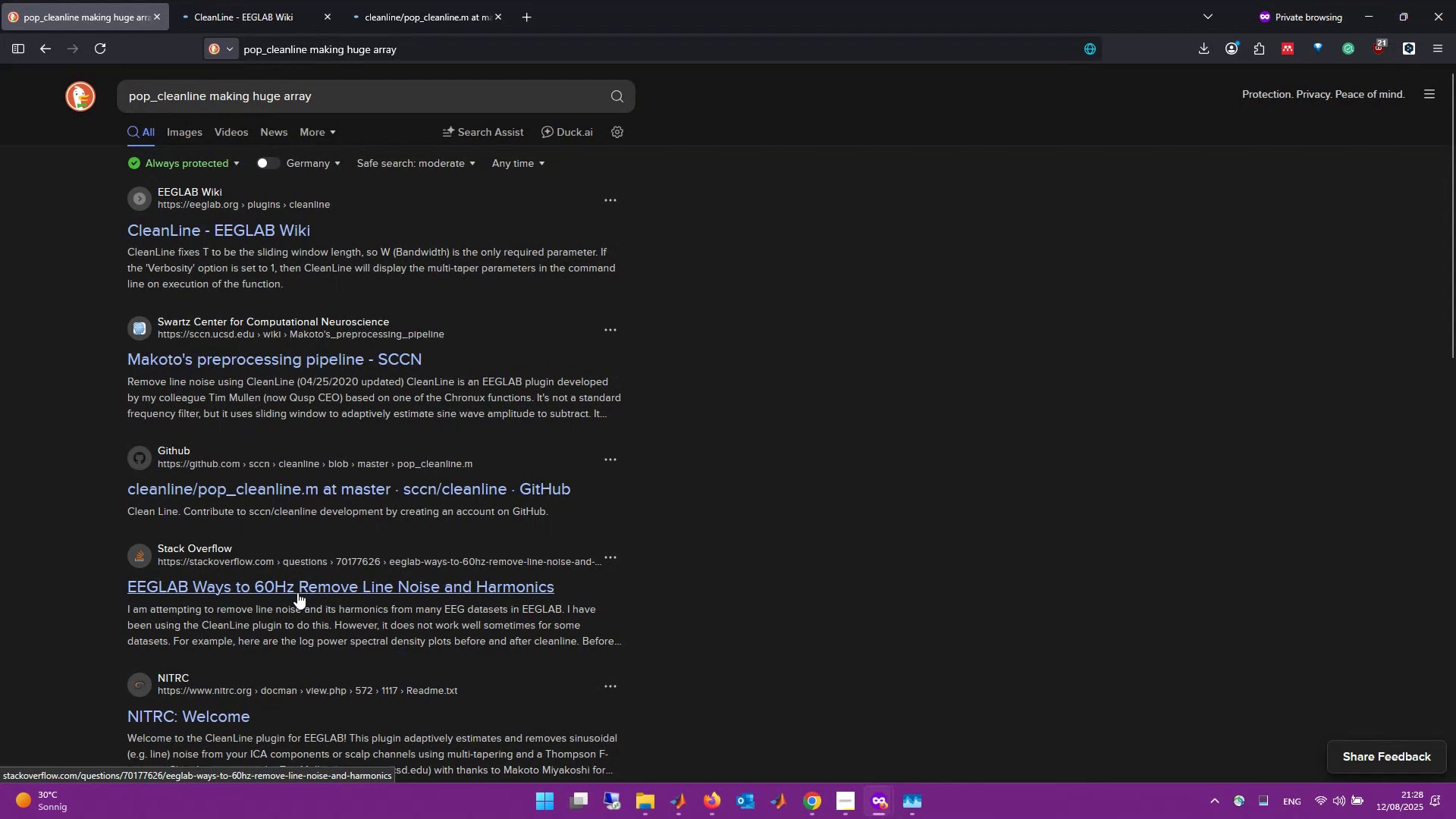 
middle_click([306, 585])
 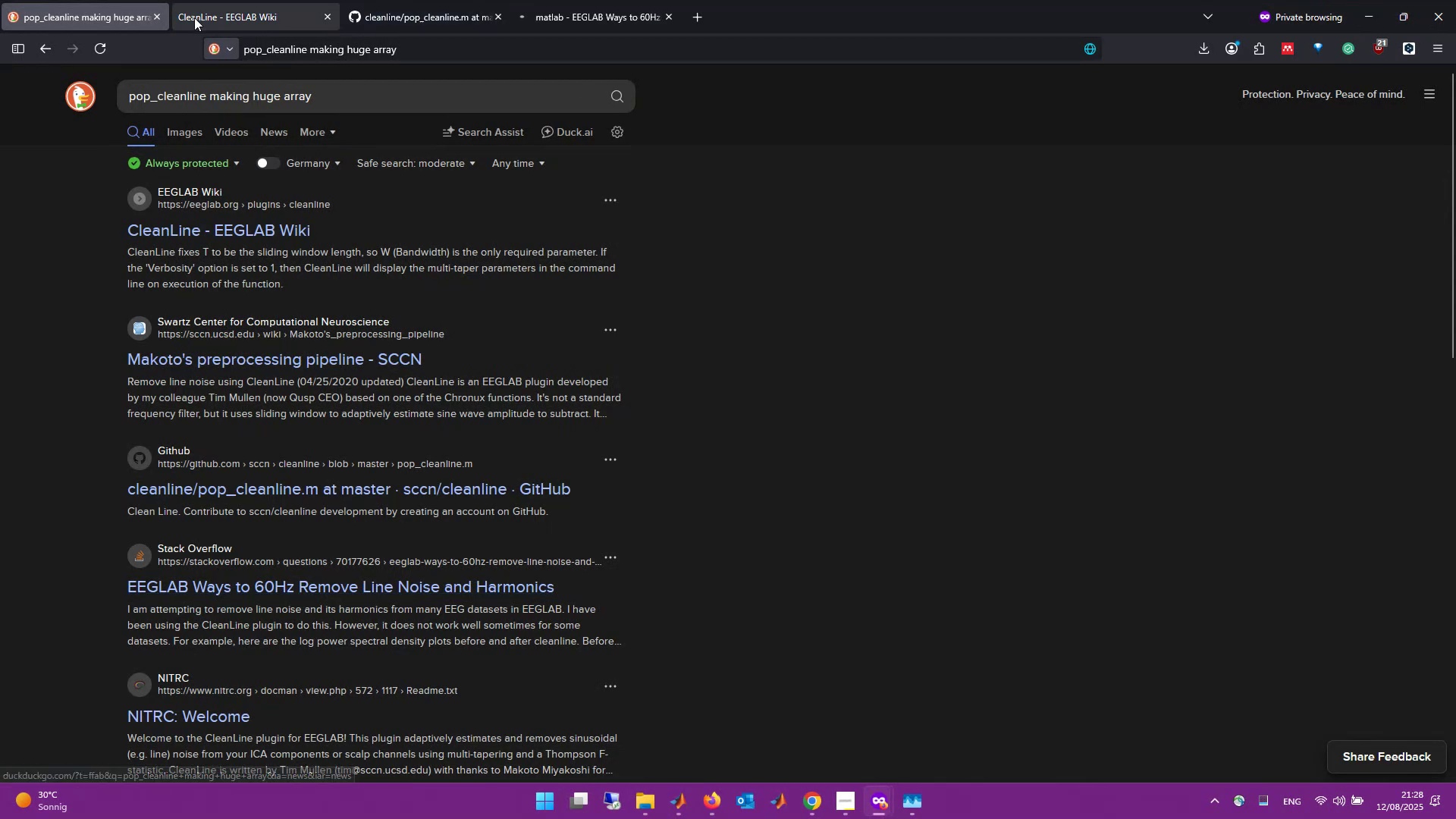 
left_click([161, 17])
 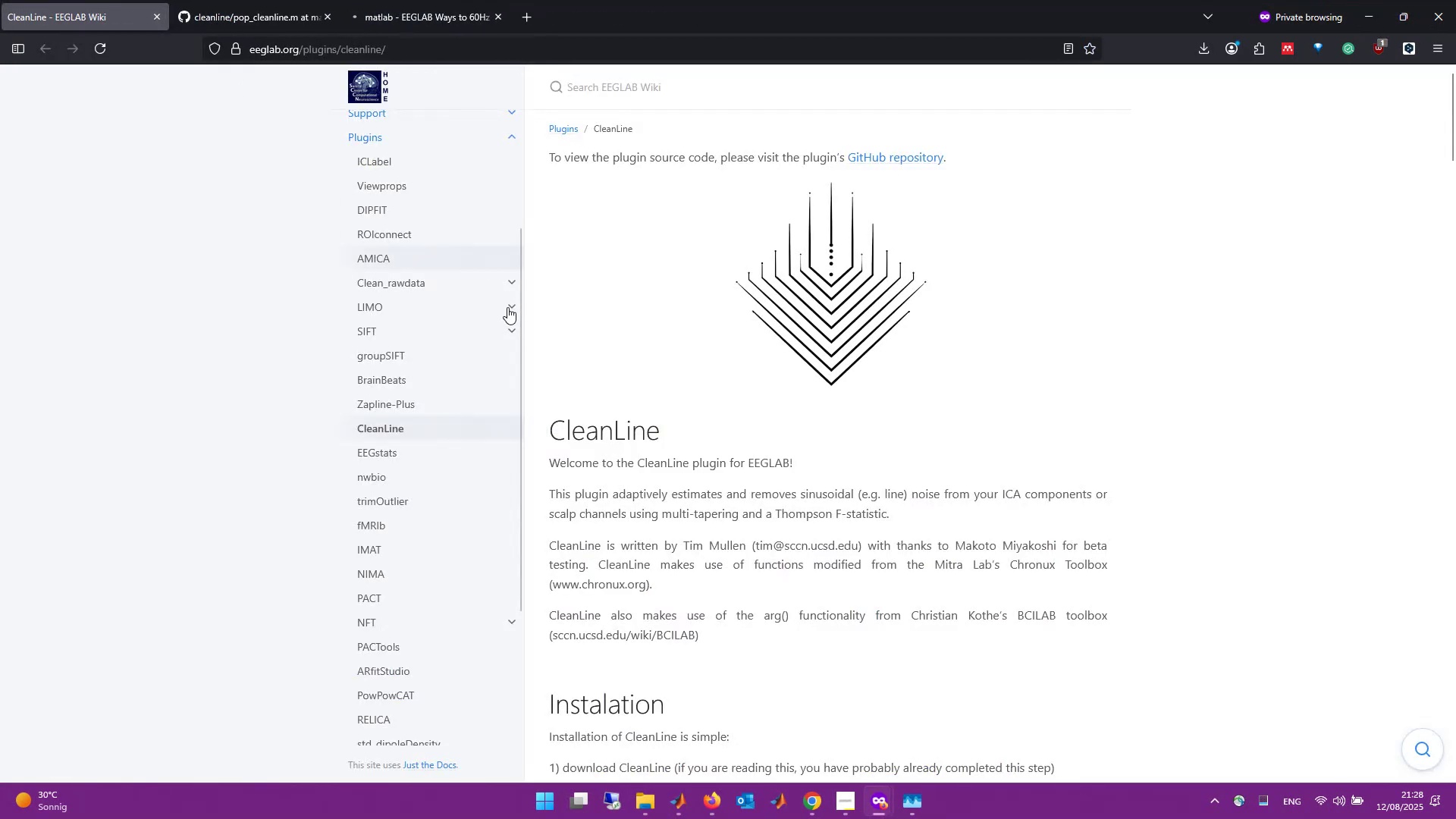 
scroll: coordinate [775, 570], scroll_direction: down, amount: 19.0
 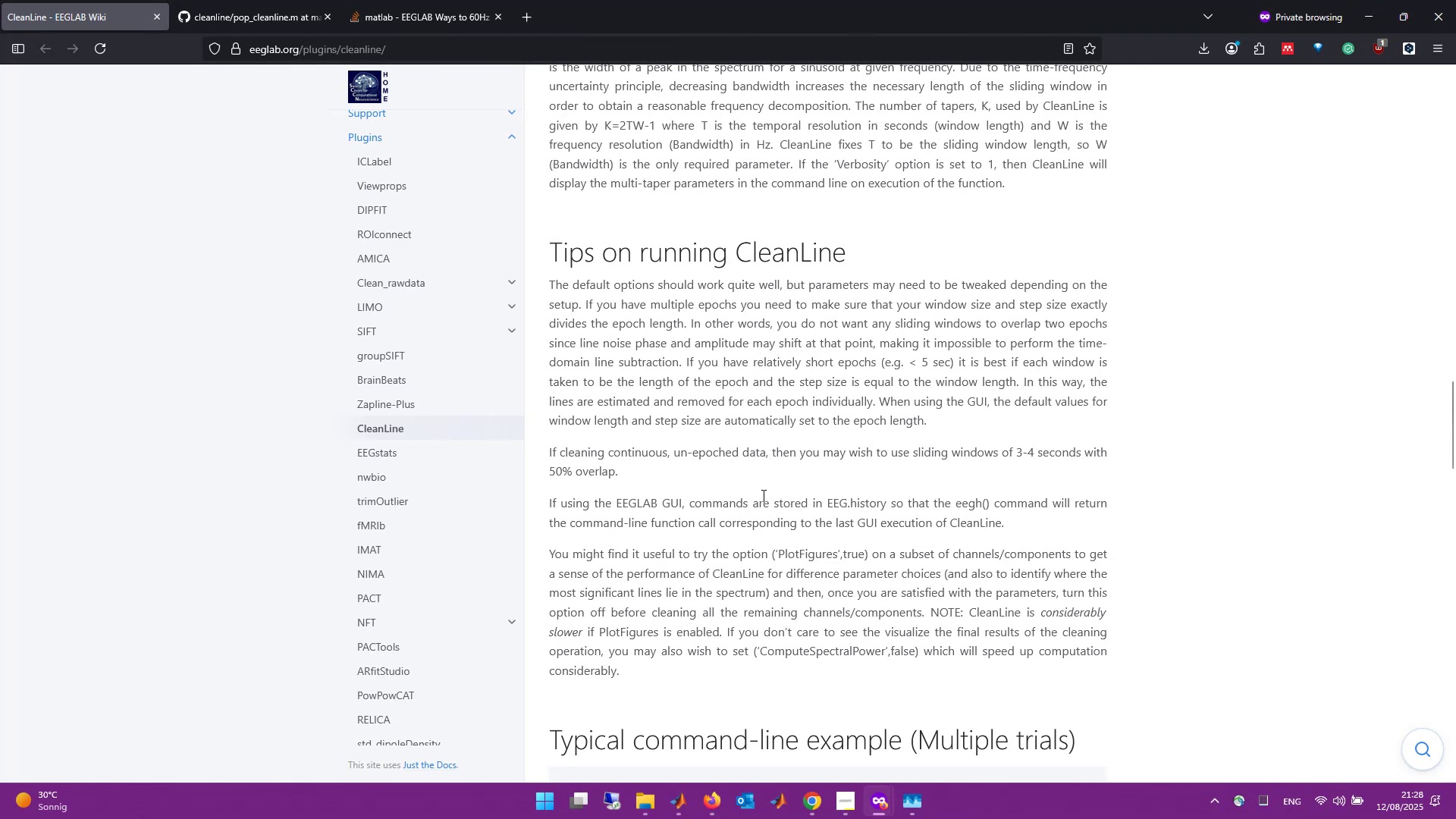 
wait(31.17)
 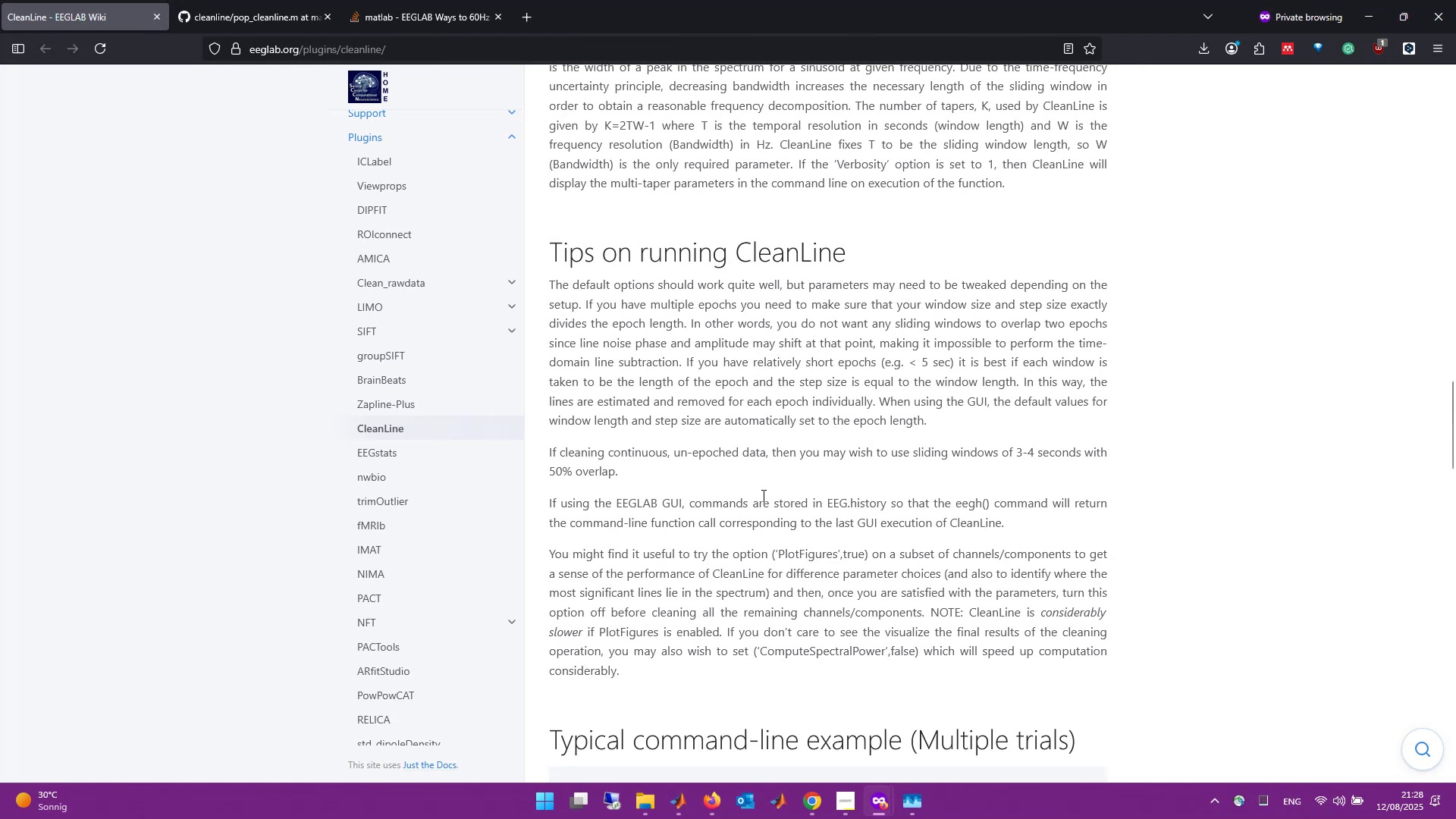 
scroll: coordinate [1027, 449], scroll_direction: down, amount: 2.0
 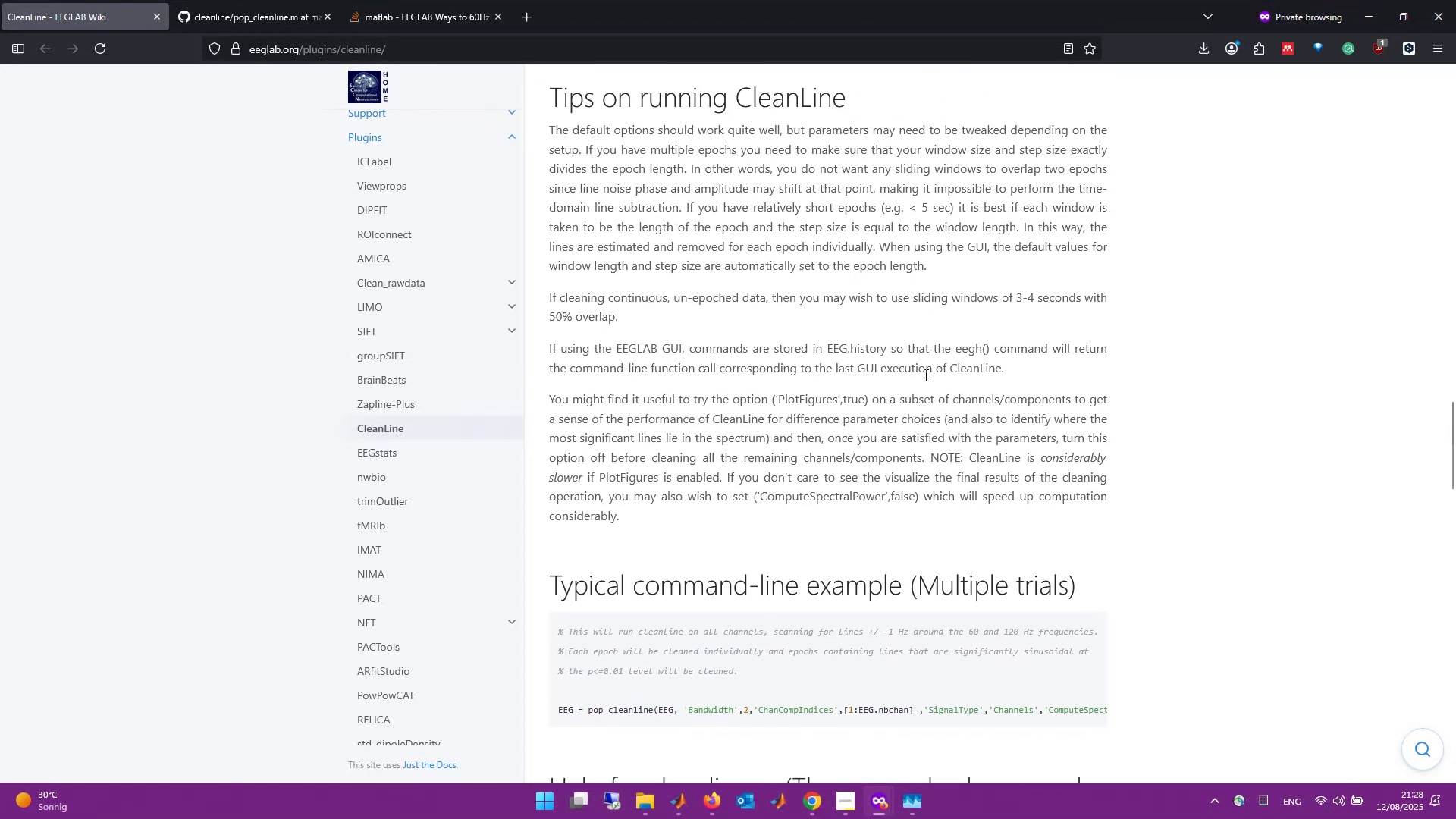 
wait(6.68)
 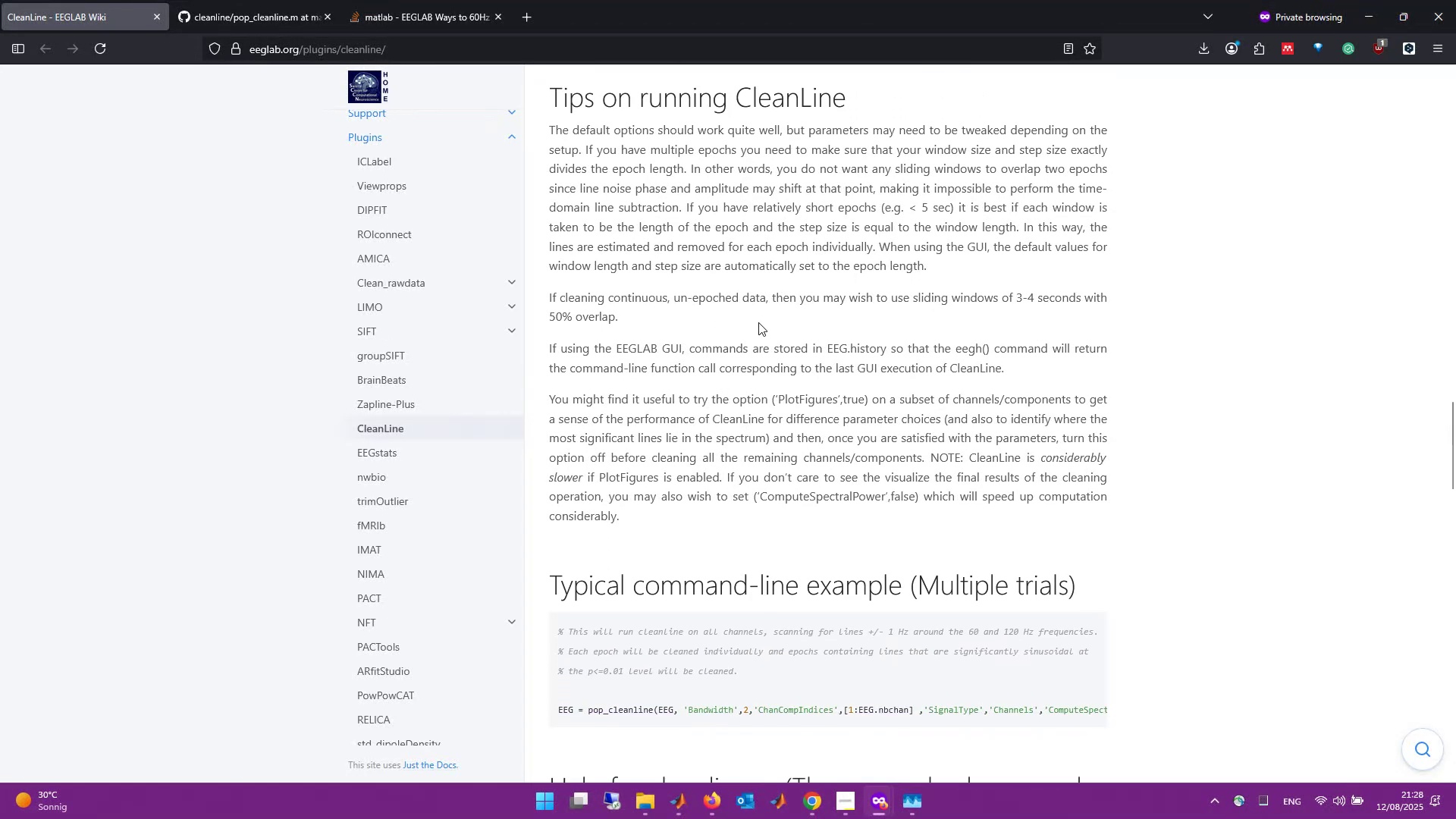 
mouse_move([681, 792])
 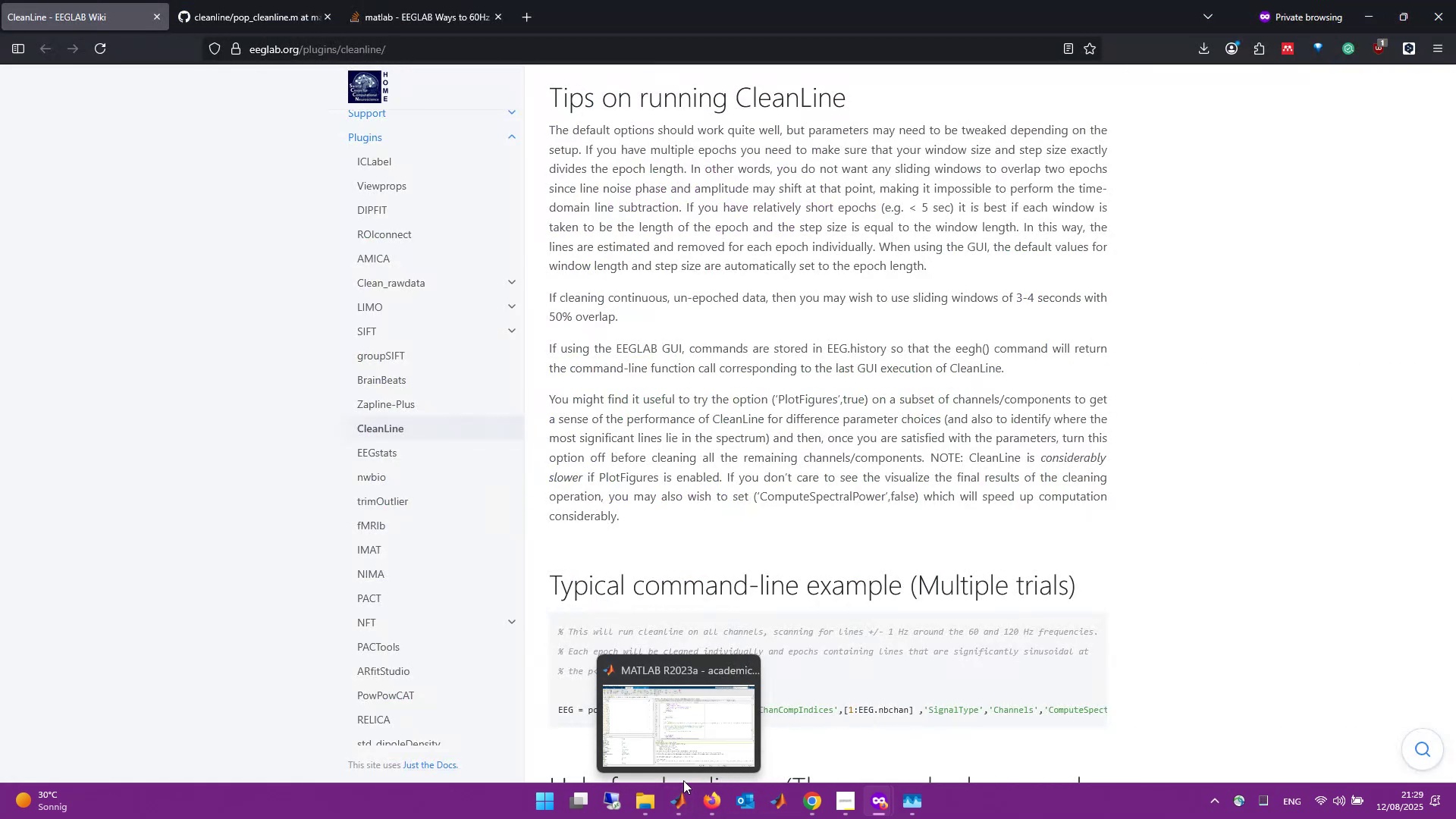 
left_click([685, 736])
 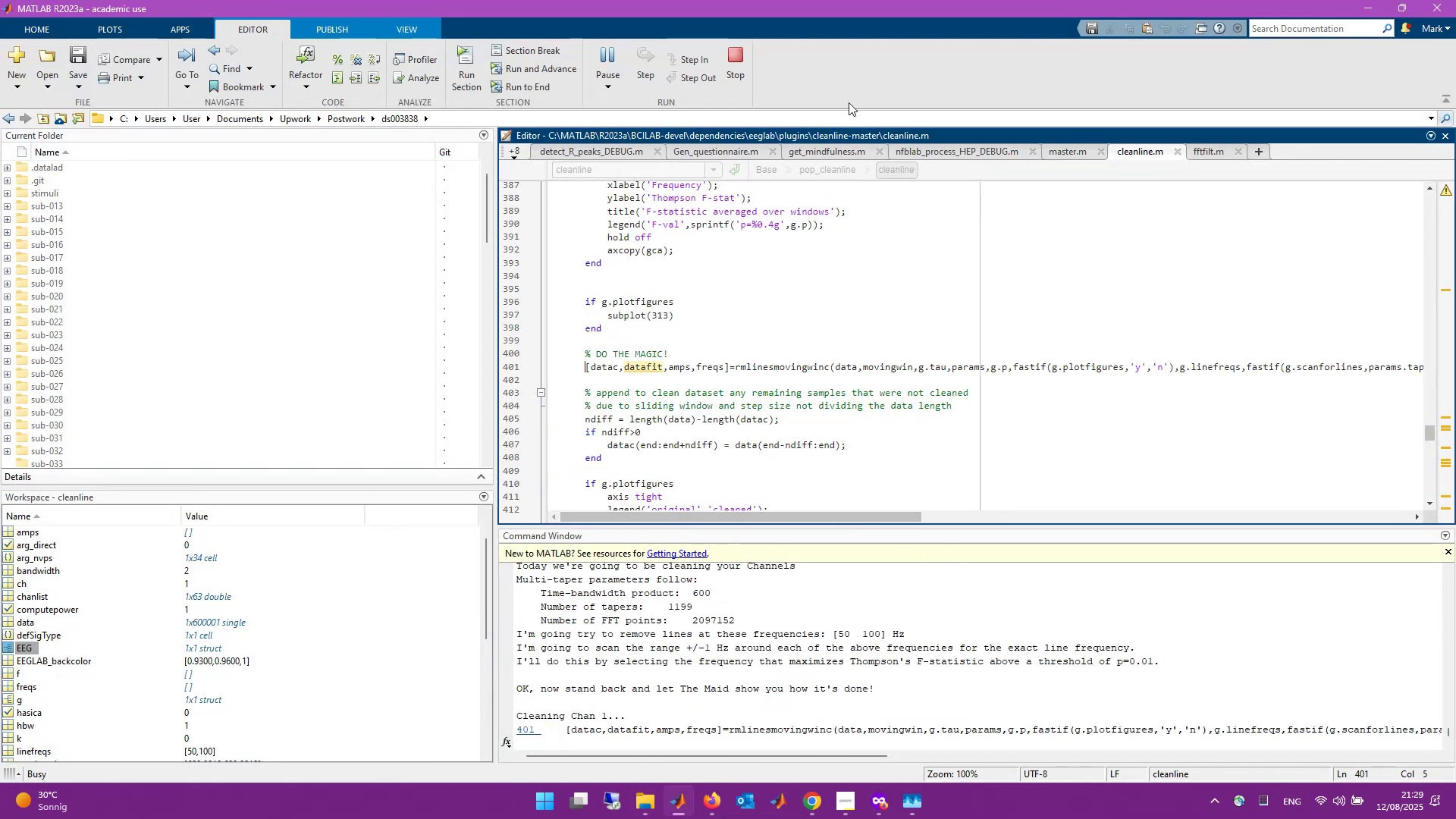 
wait(5.5)
 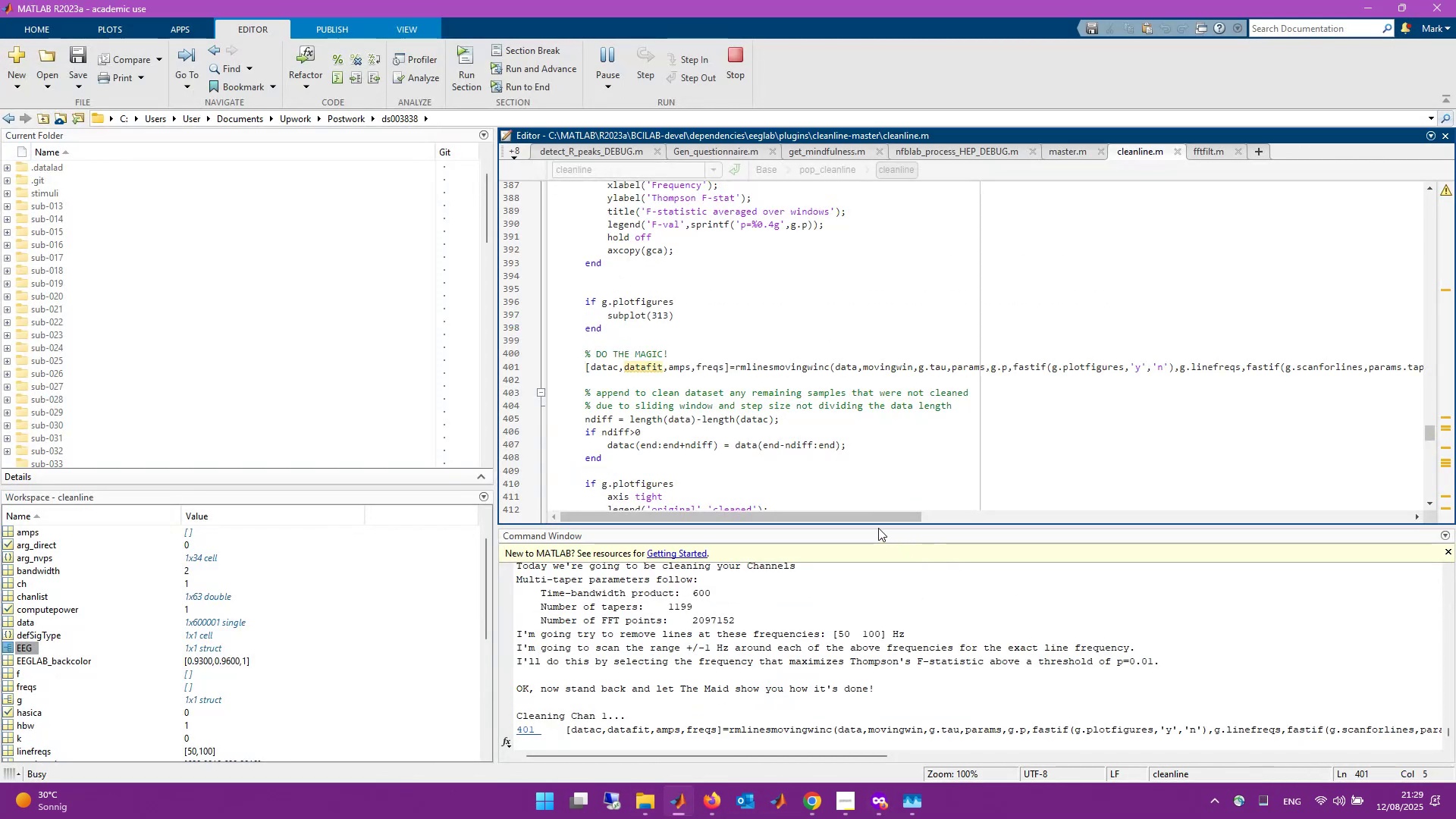 
left_click([1079, 152])
 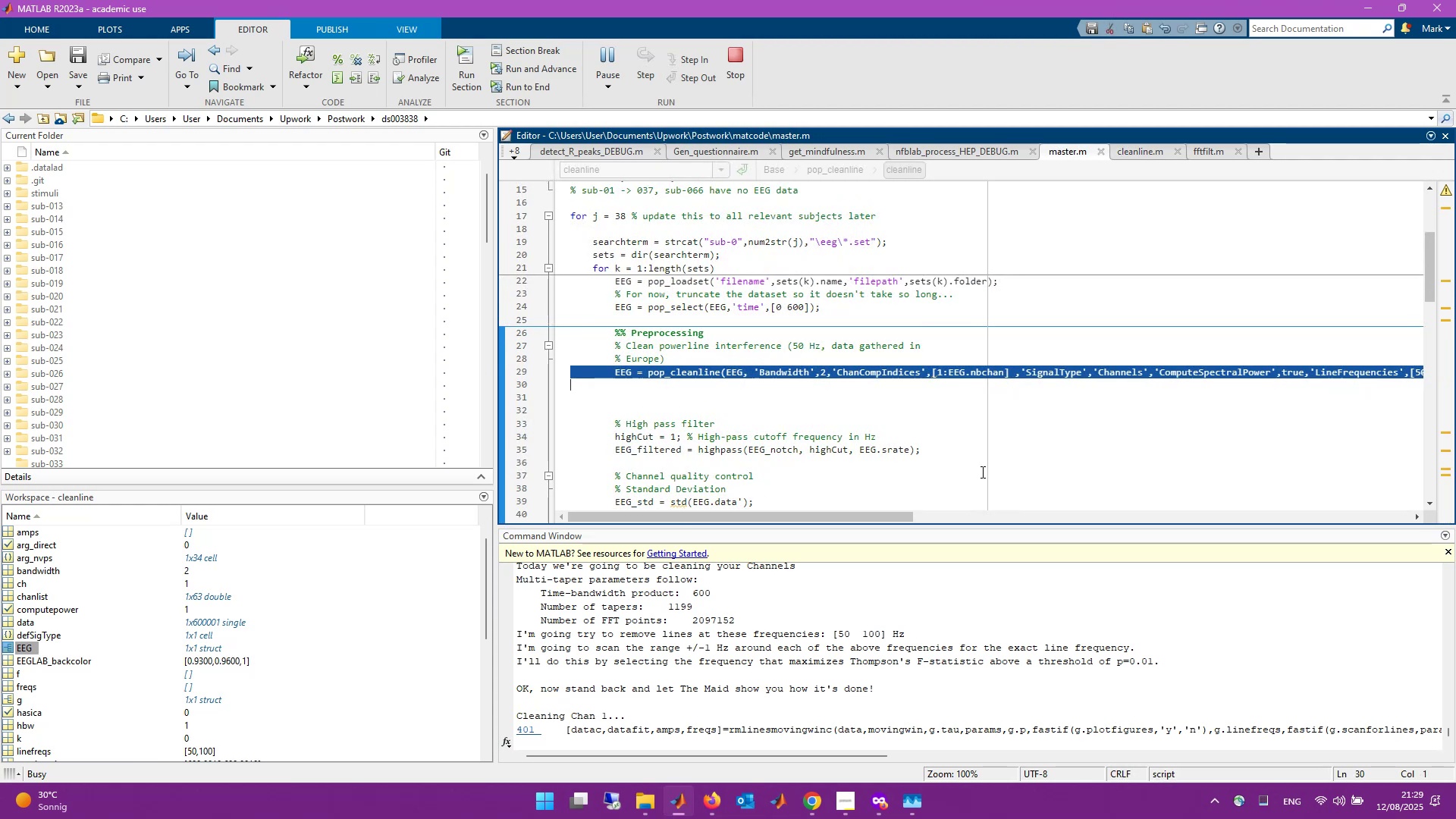 
left_click([1027, 418])
 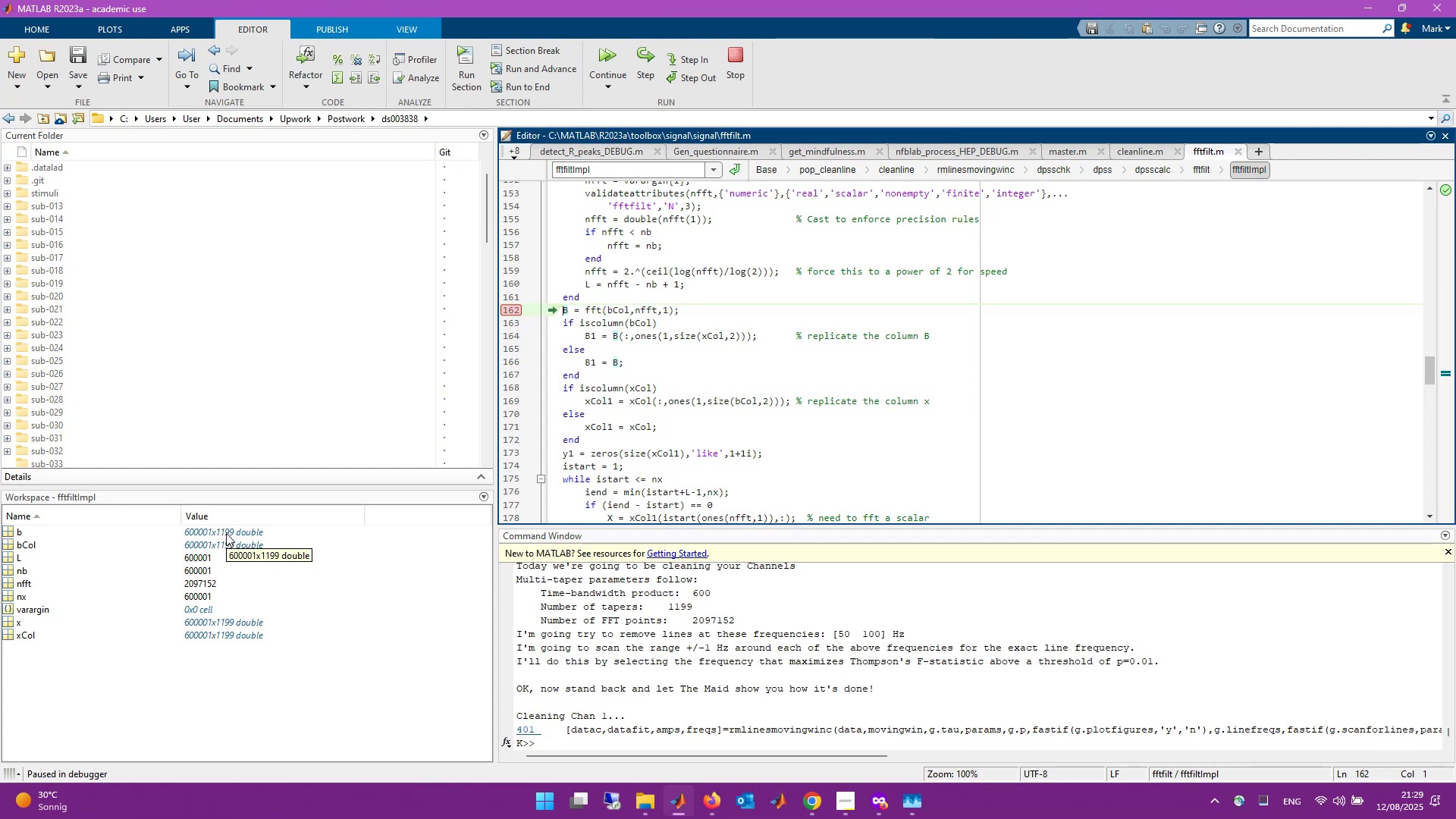 
wait(38.25)
 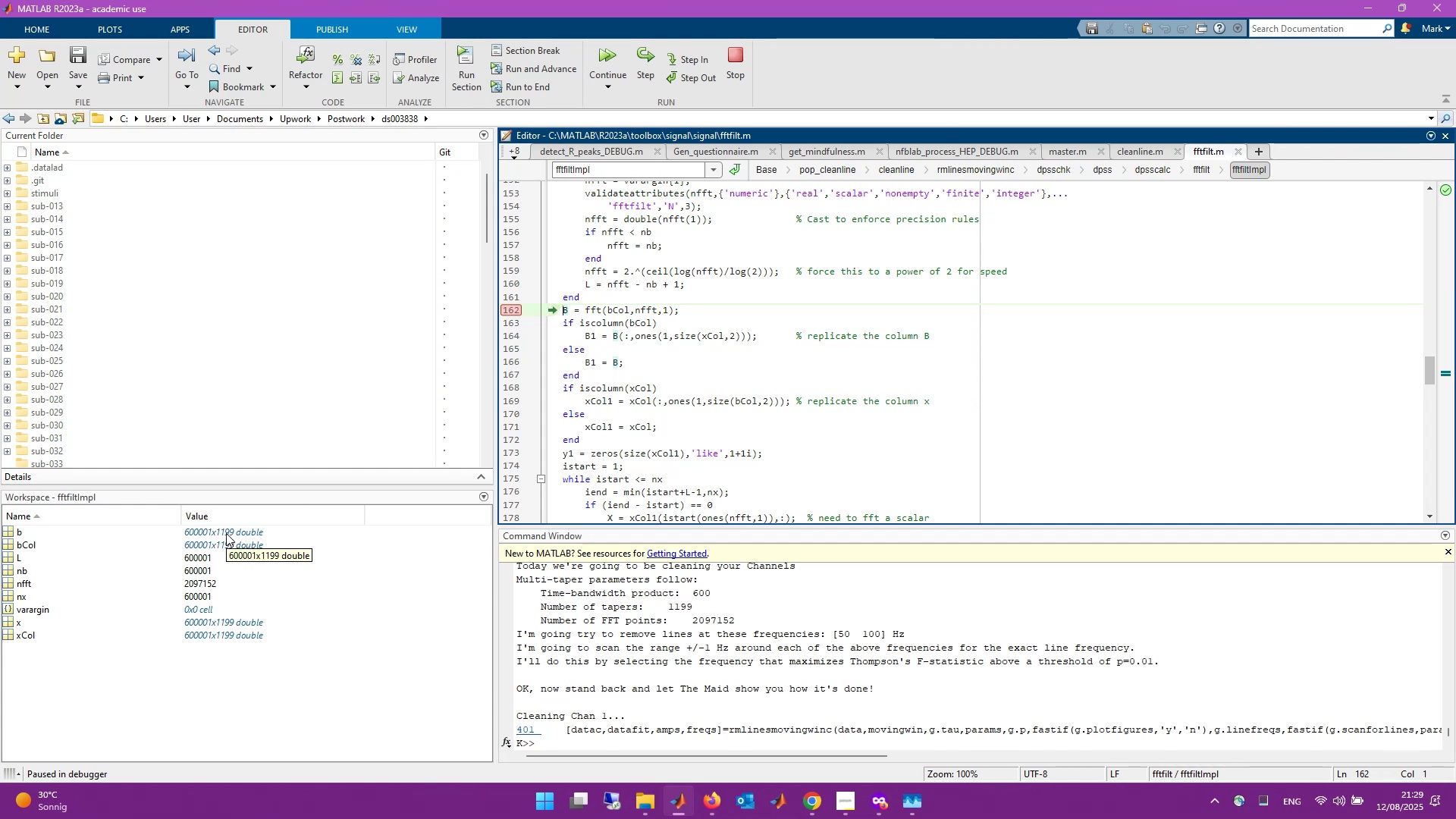 
scroll: coordinate [764, 446], scroll_direction: up, amount: 4.0
 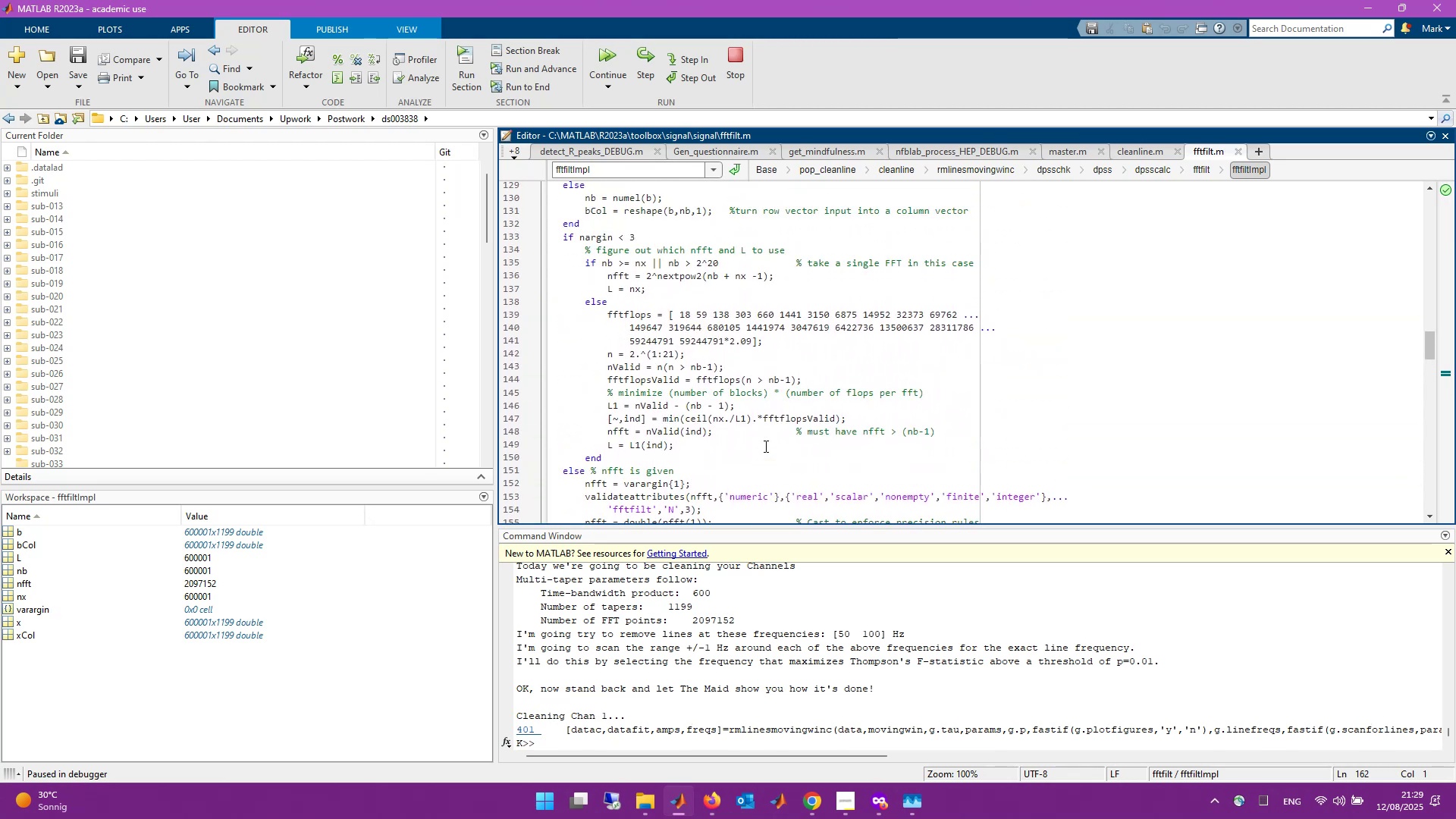 
scroll: coordinate [764, 446], scroll_direction: down, amount: 2.0
 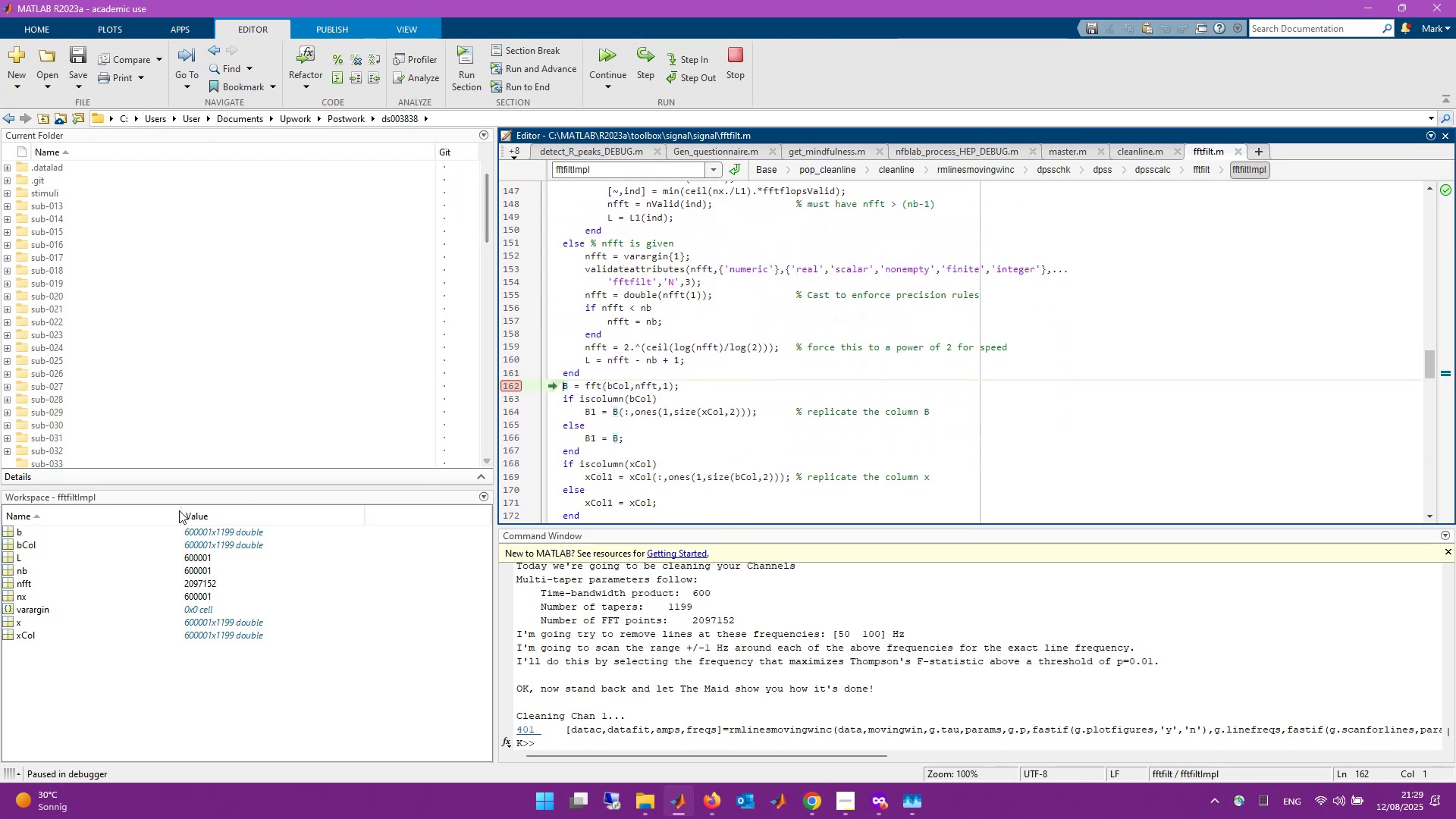 
double_click([211, 534])
 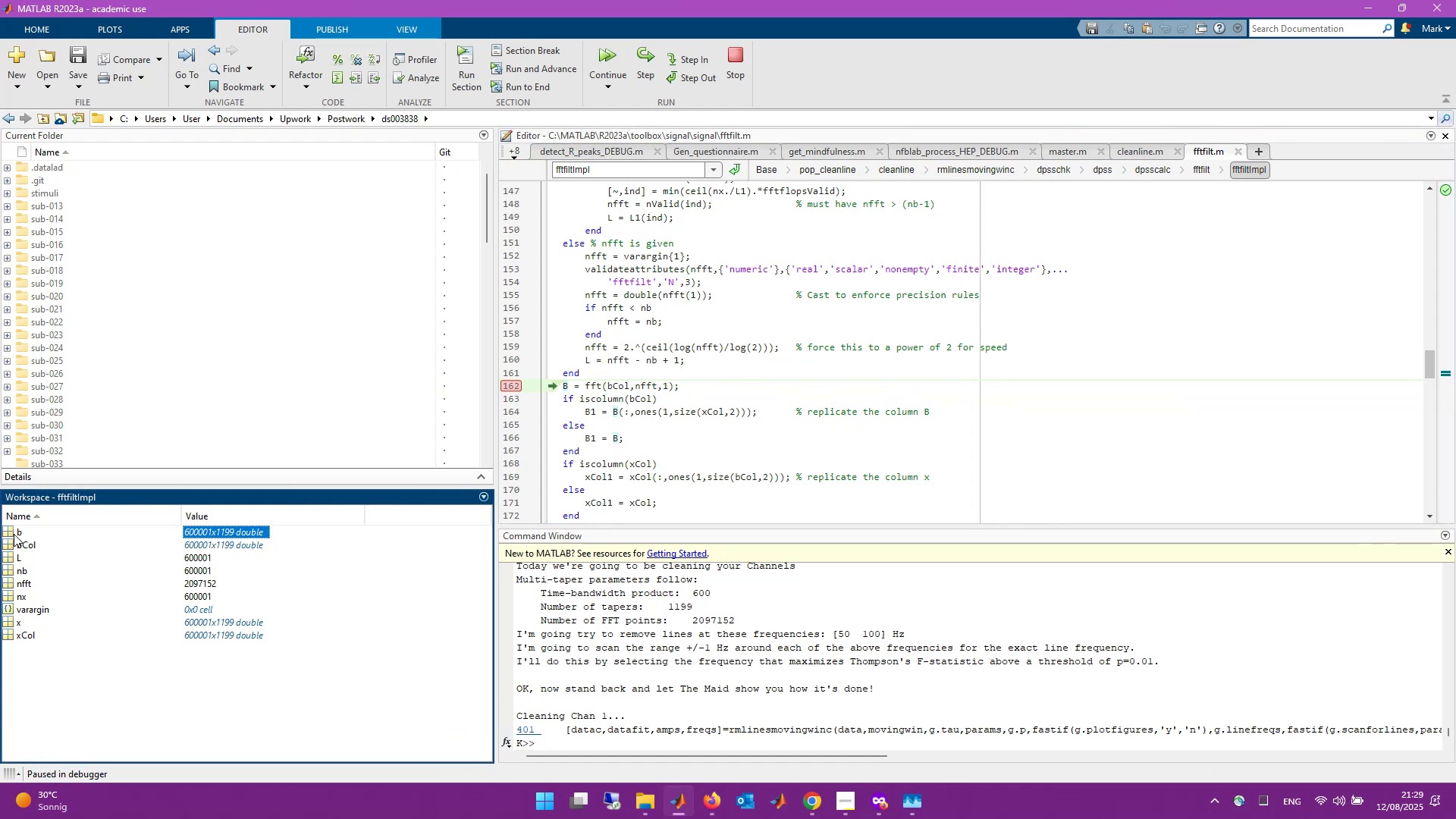 
double_click([14, 534])
 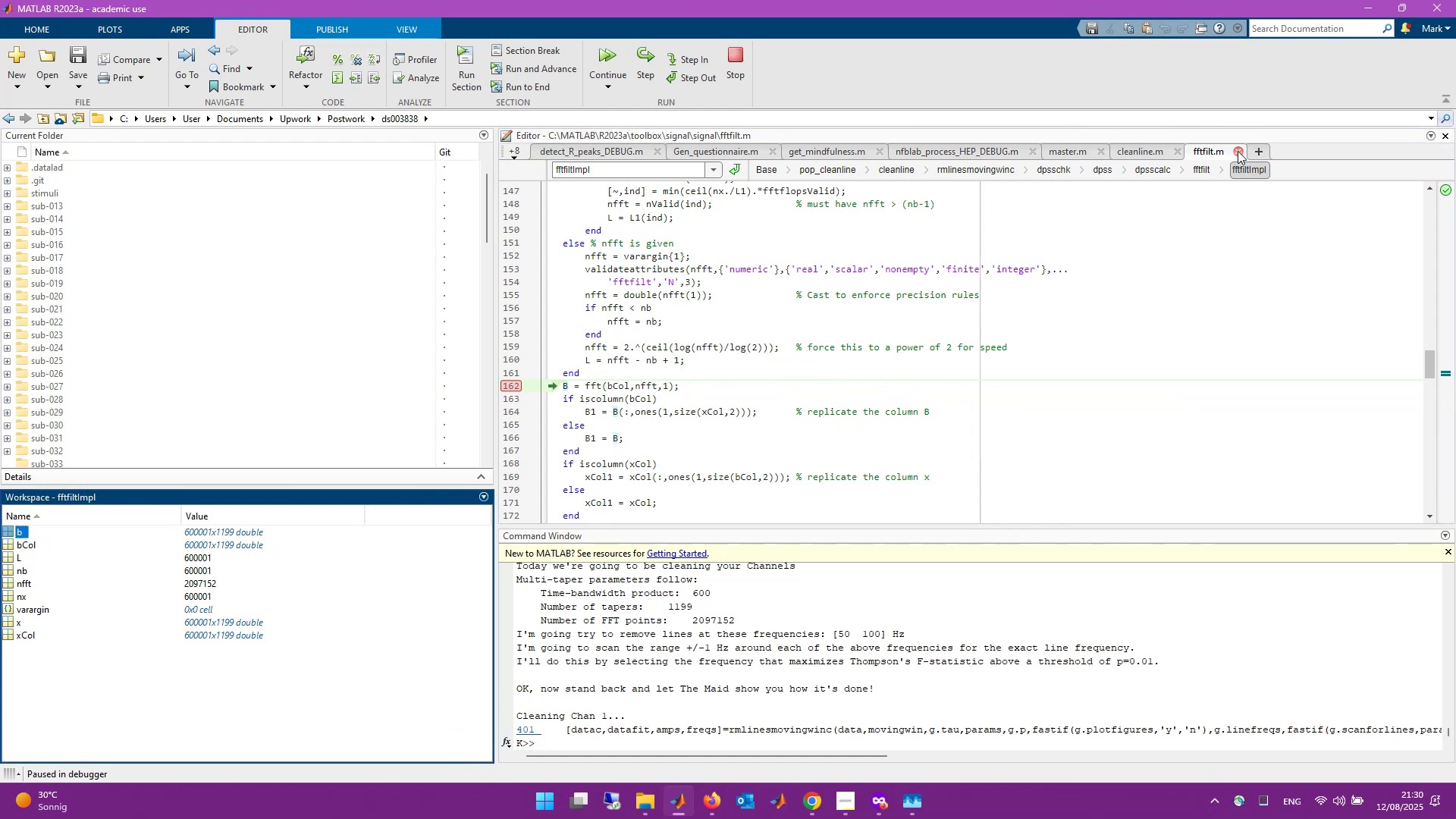 
wait(13.3)
 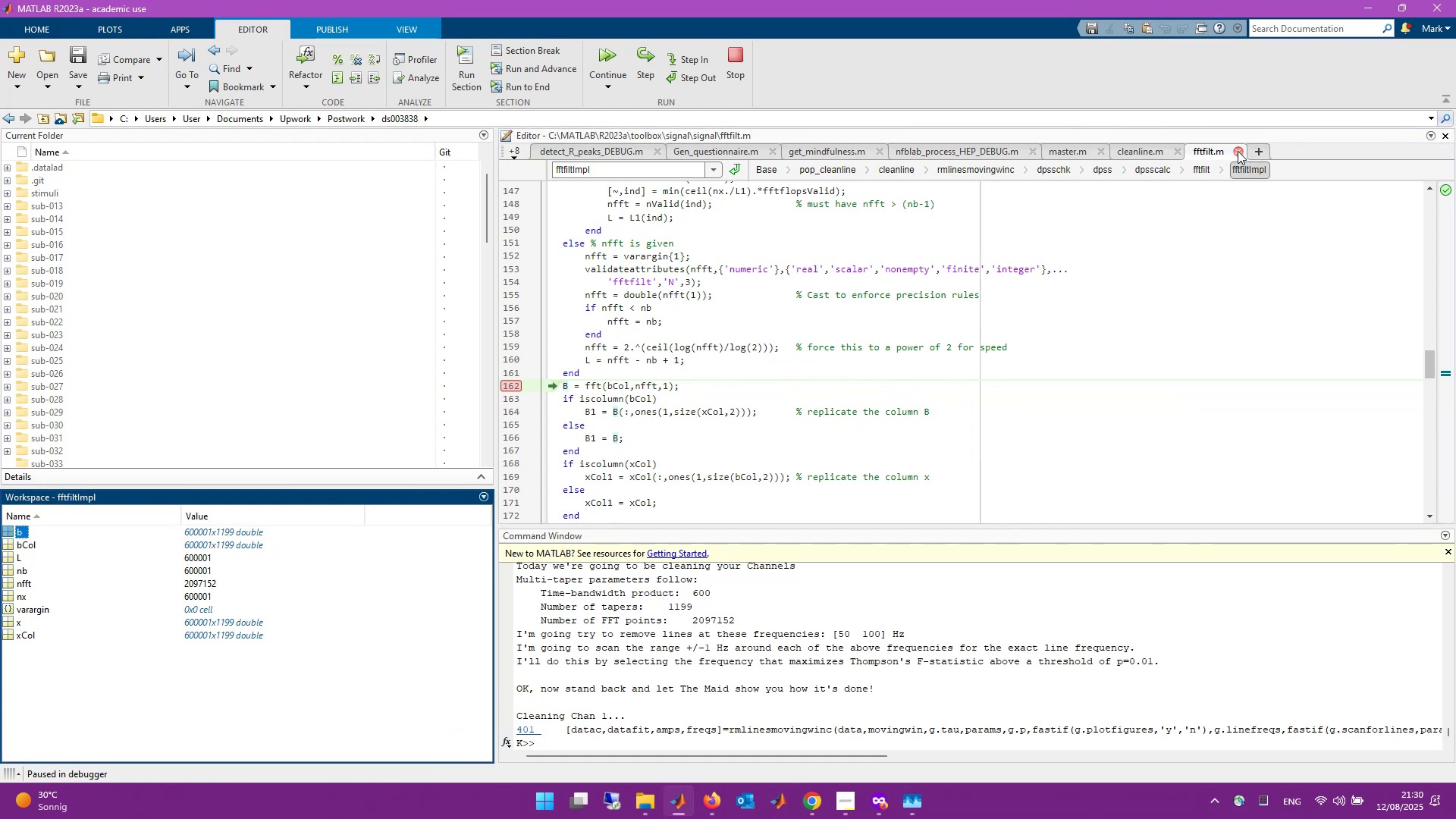 
left_click([1440, 67])
 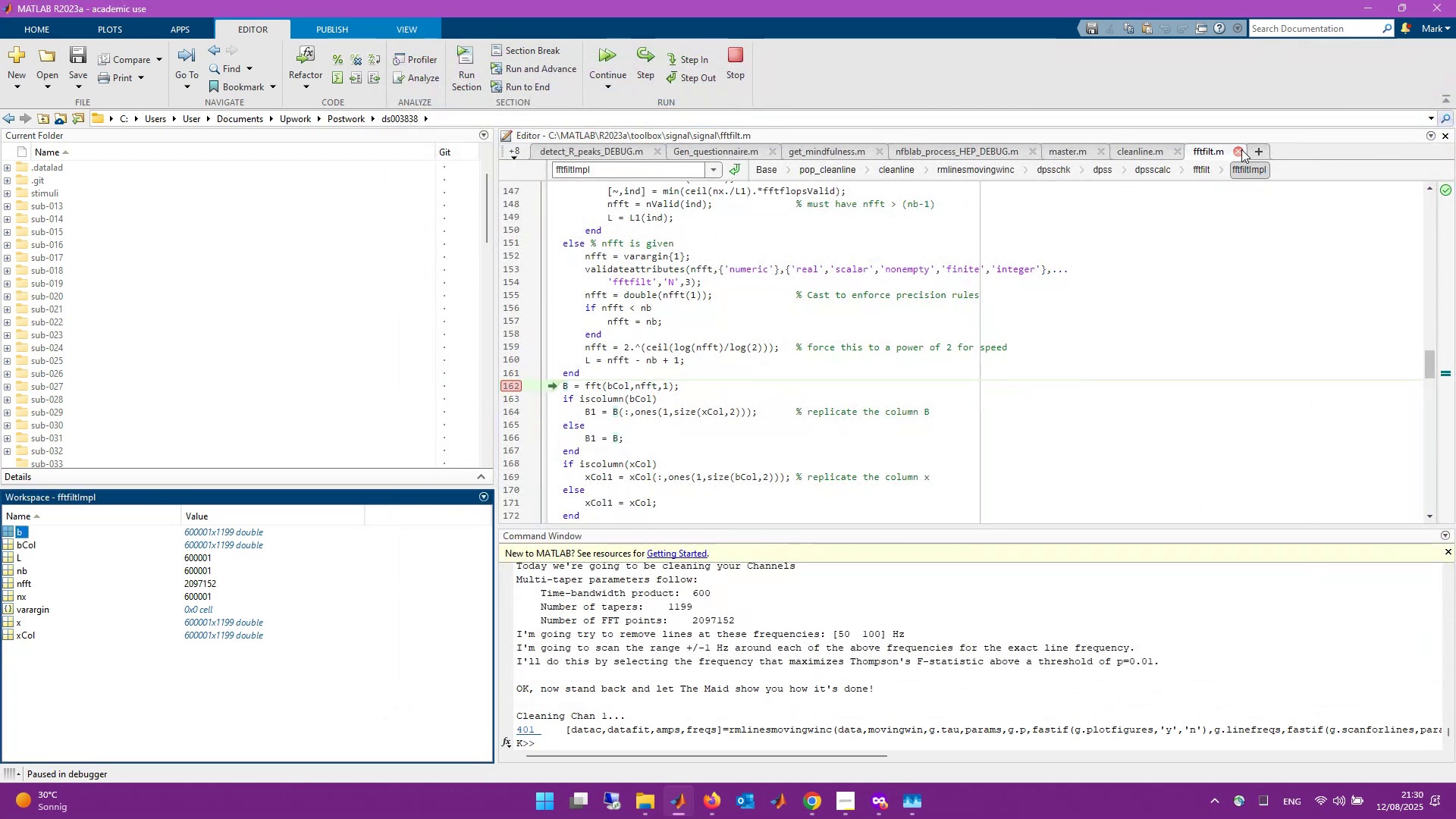 
left_click([1241, 152])
 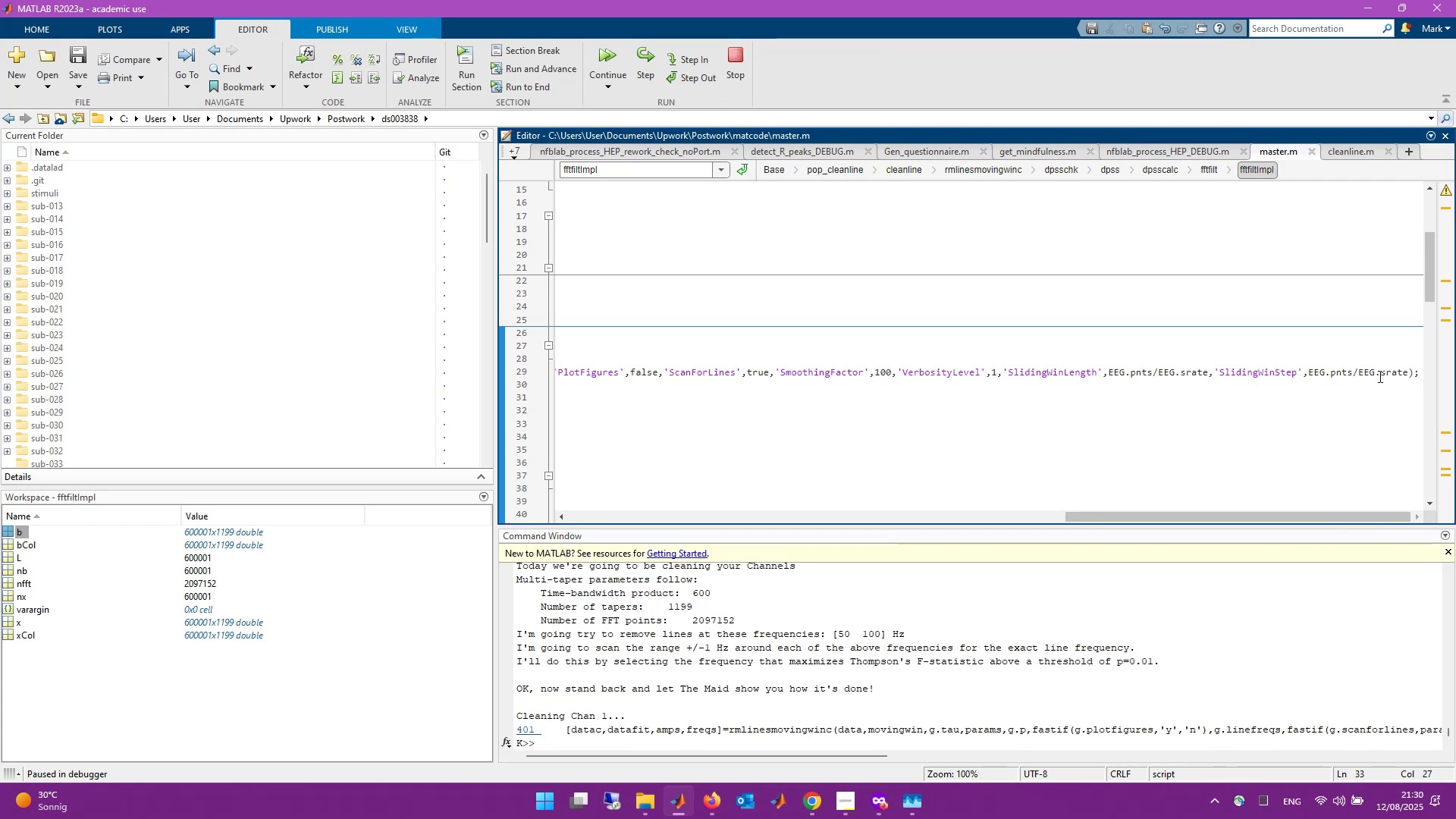 
wait(20.11)
 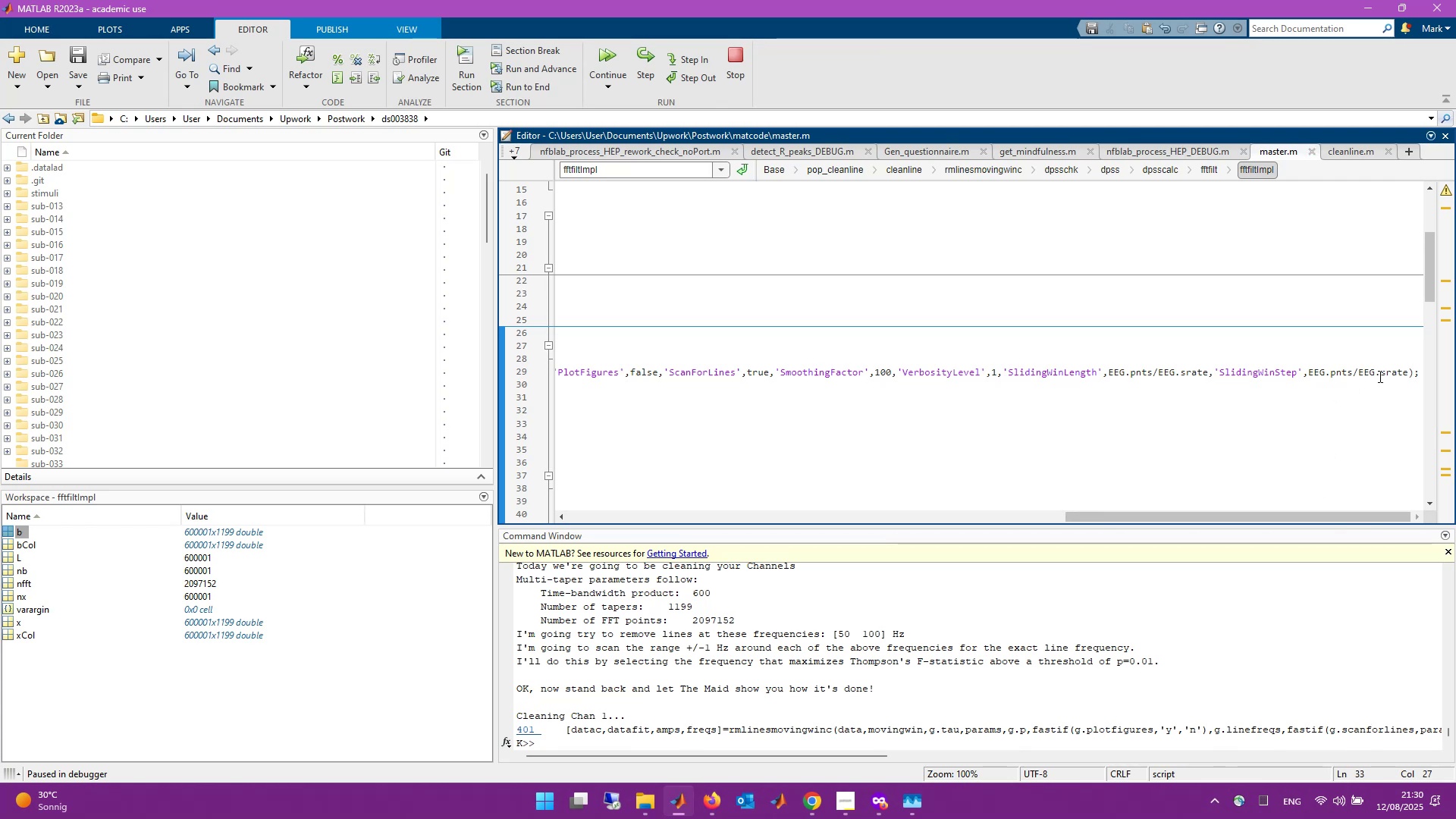 
left_click([1312, 152])
 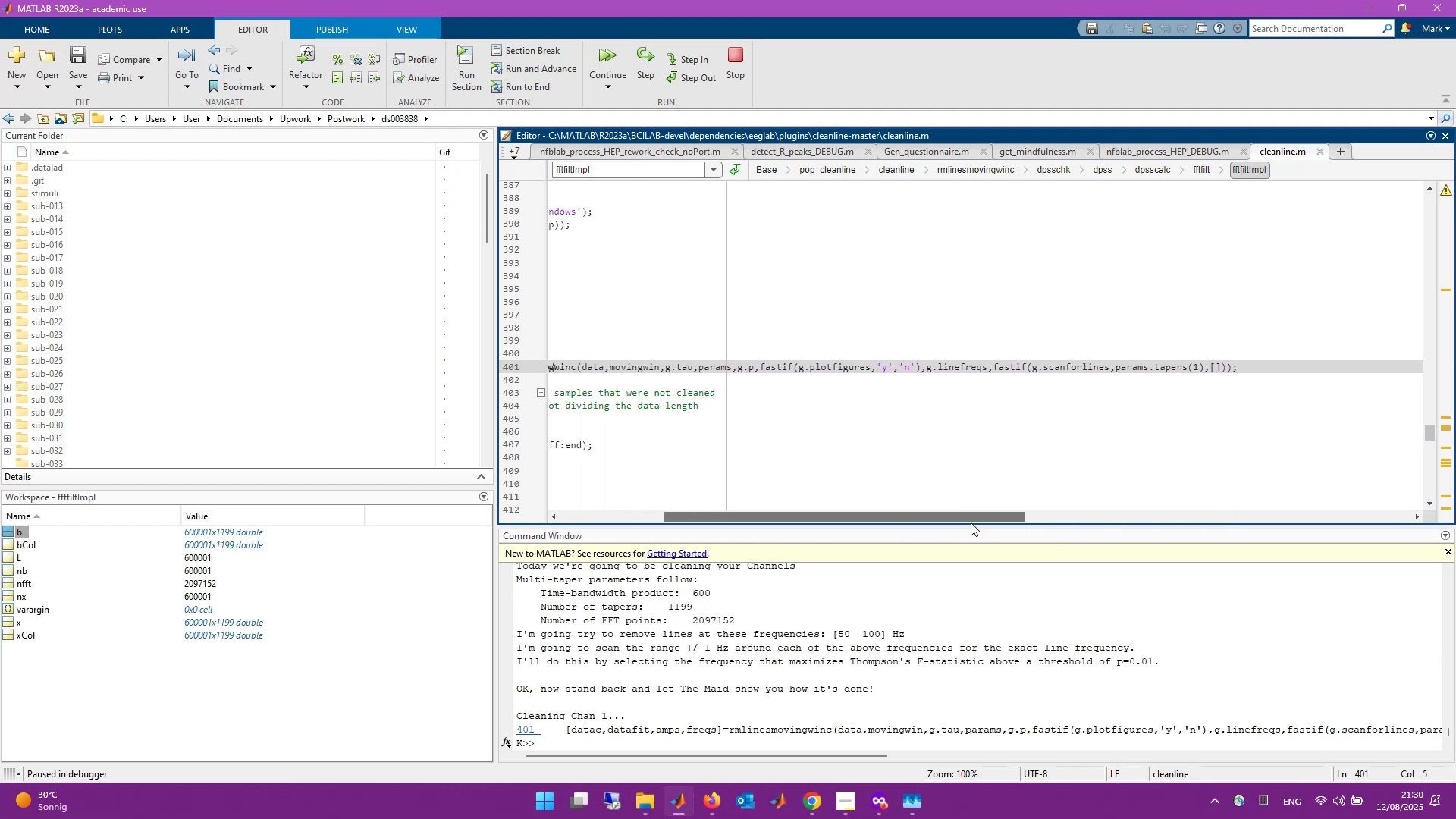 
wait(6.17)
 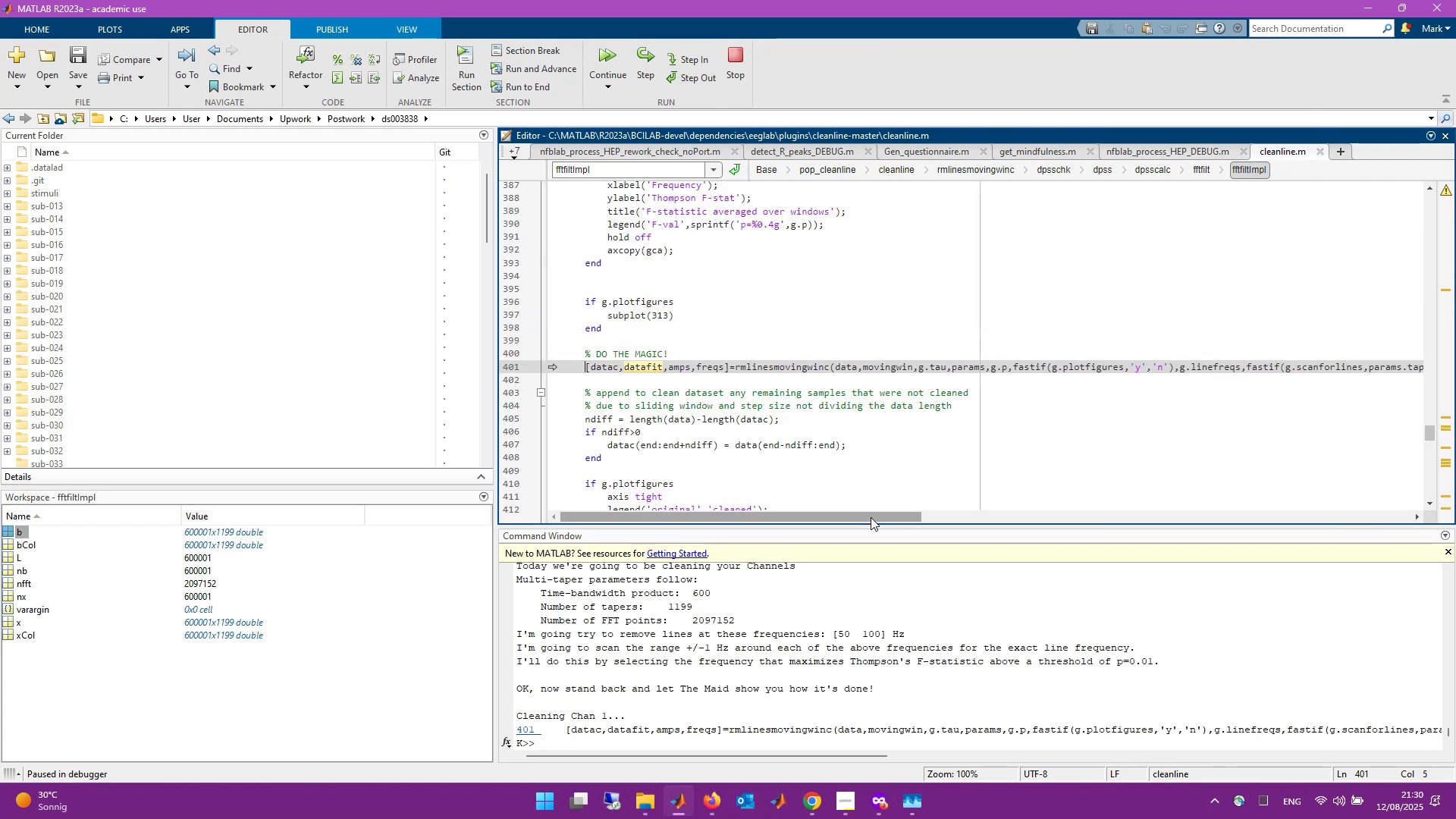 
left_click([1320, 149])
 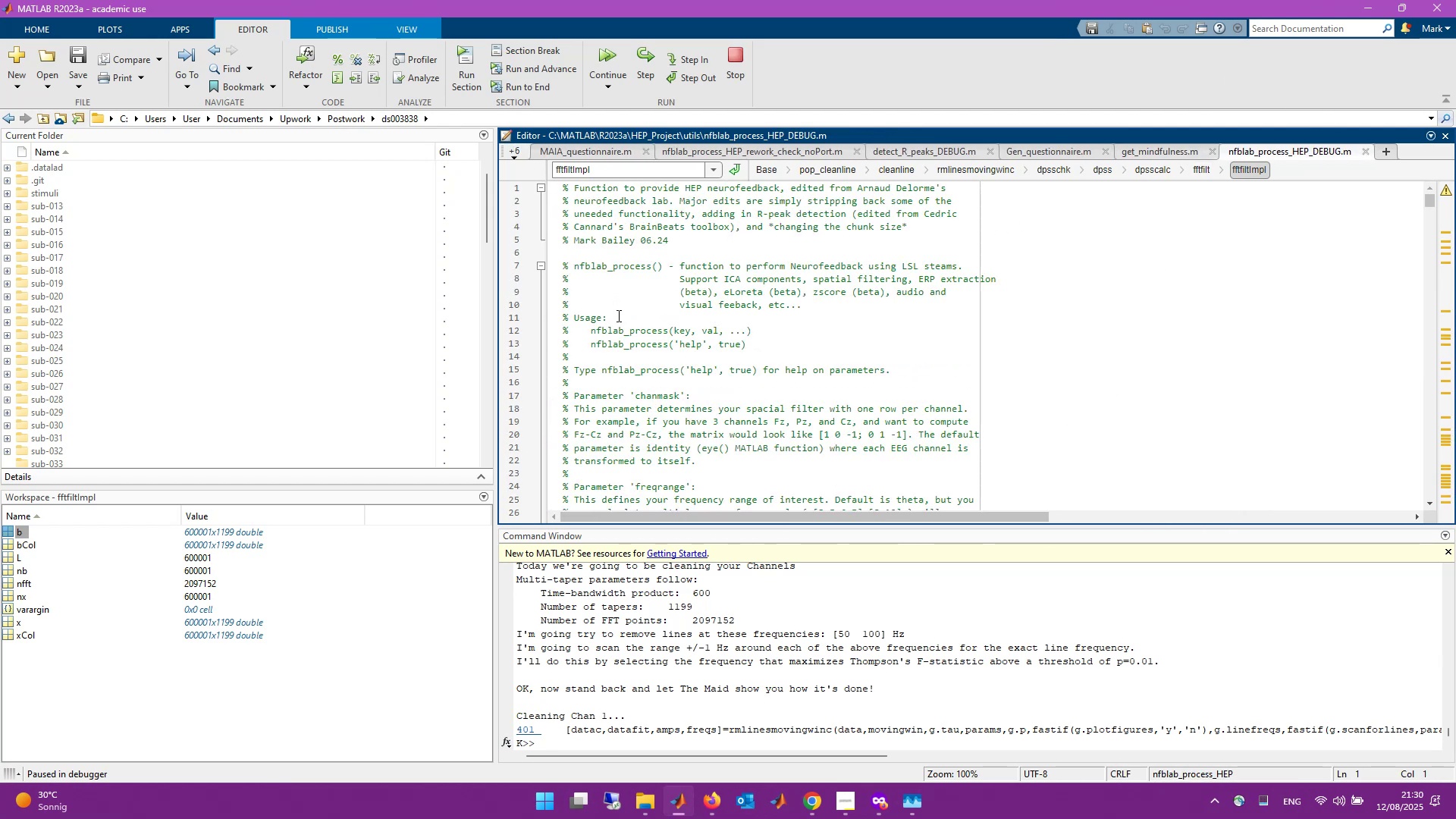 
left_click([890, 731])
 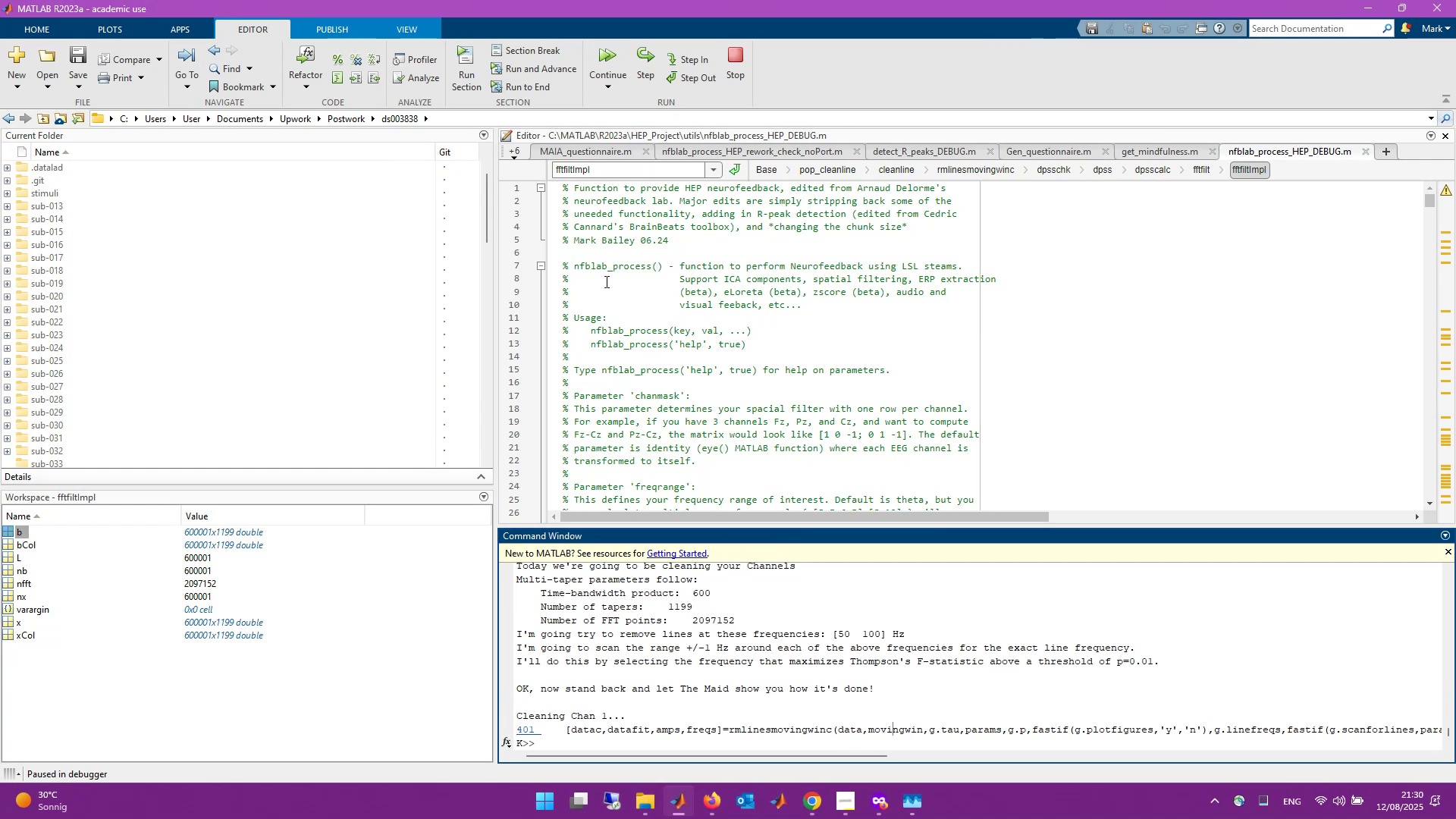 
left_click([348, 123])
 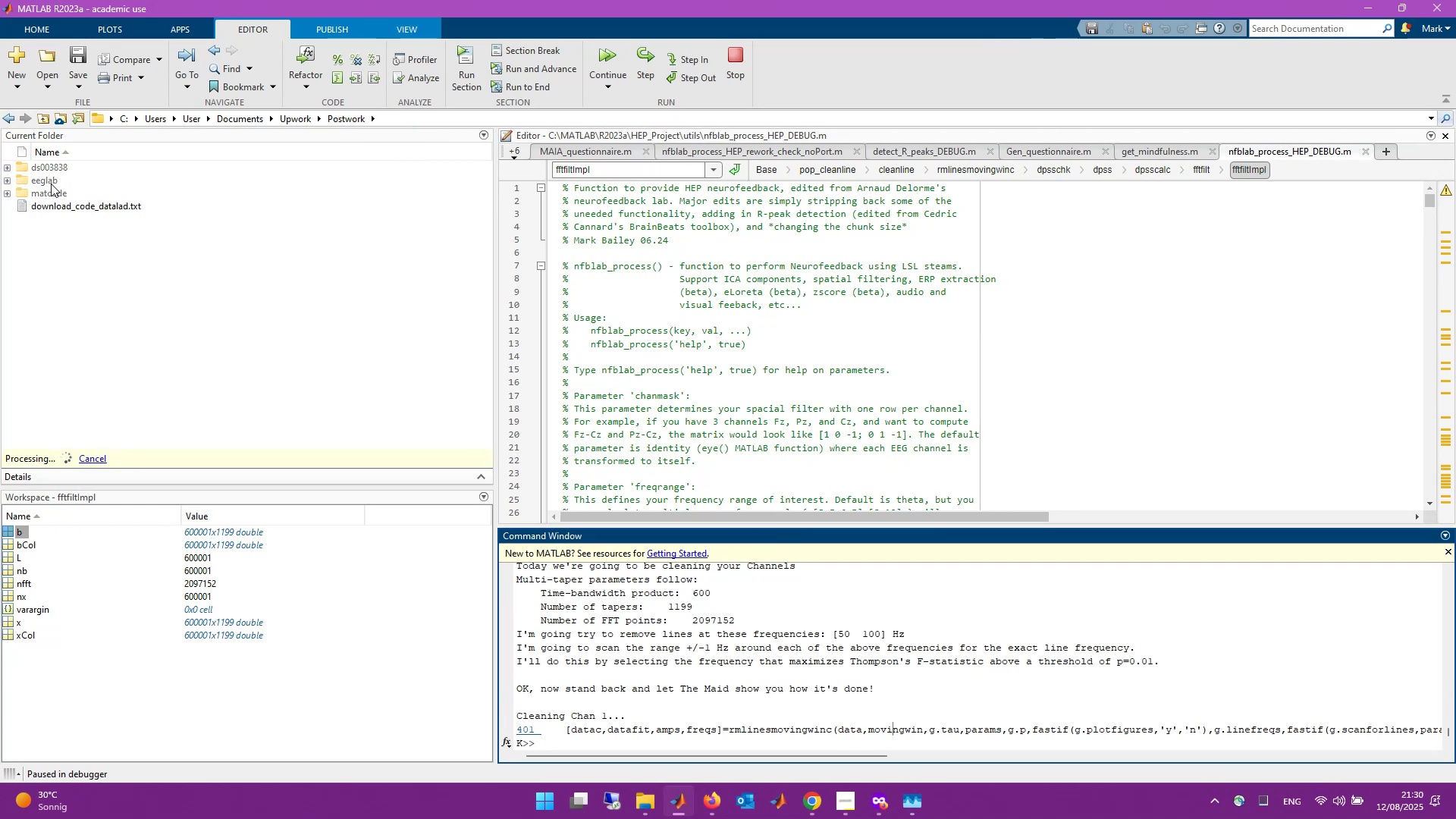 
double_click([52, 196])
 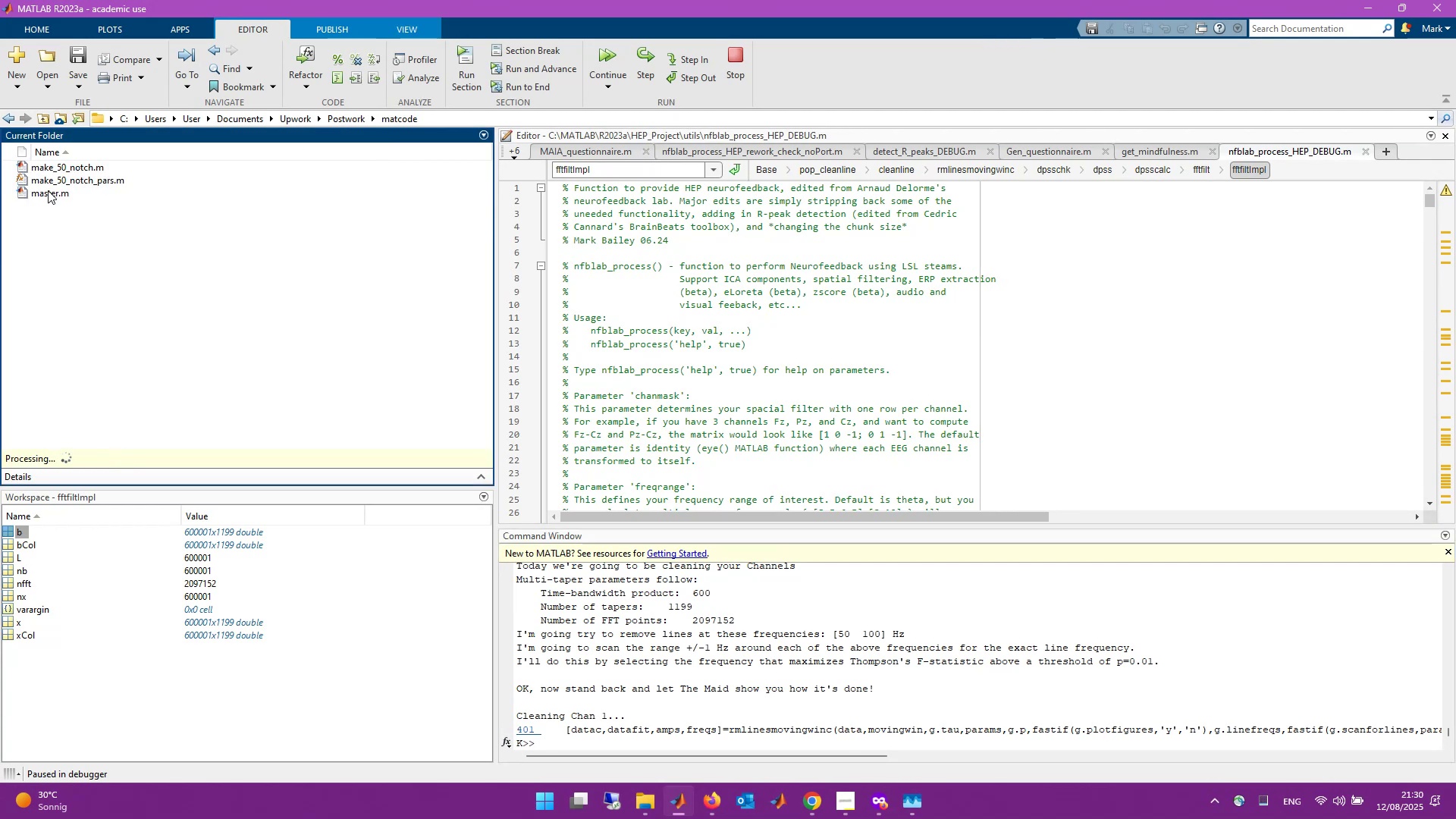 
double_click([48, 190])
 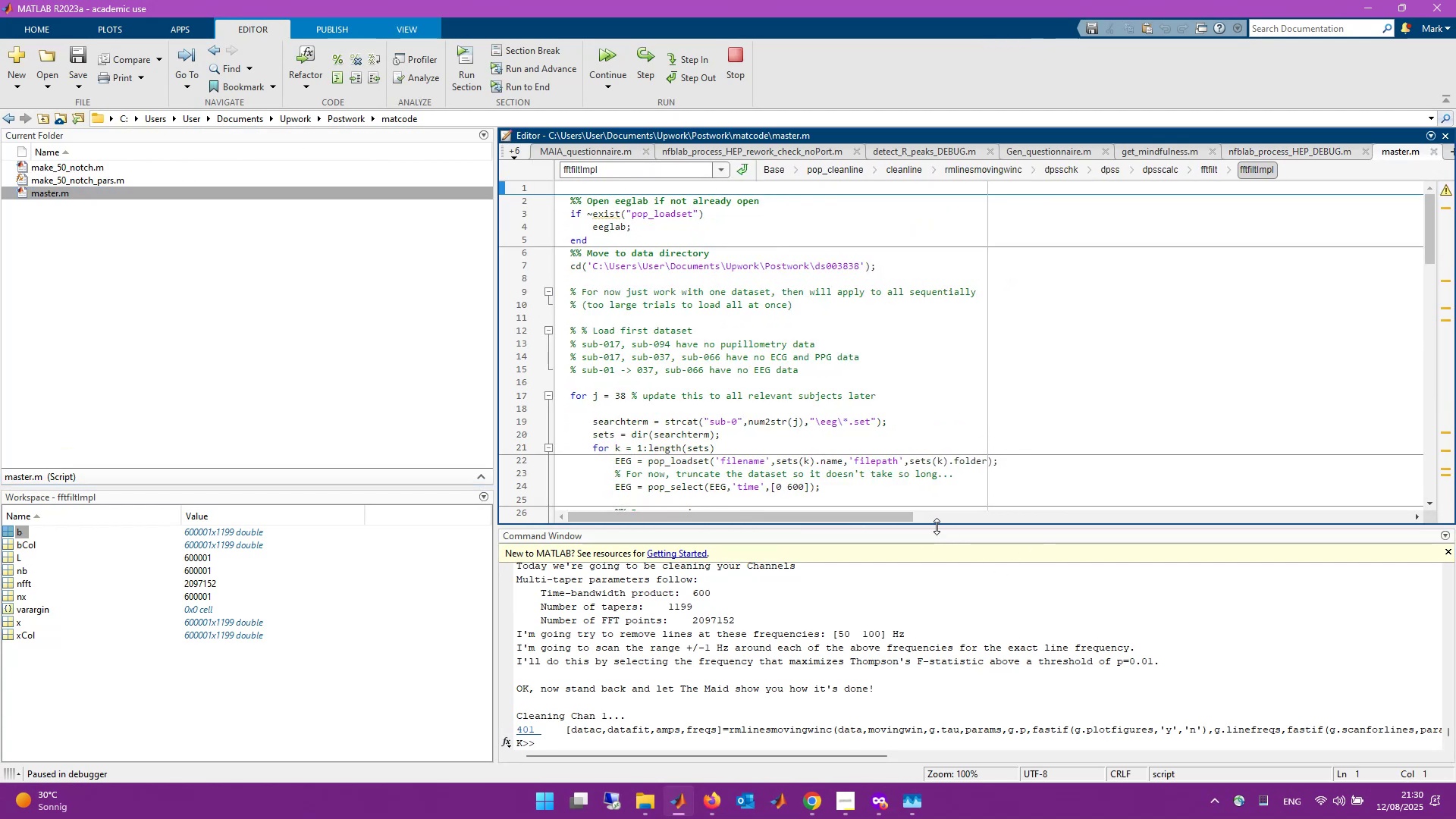 
scroll: coordinate [886, 526], scroll_direction: down, amount: 3.0
 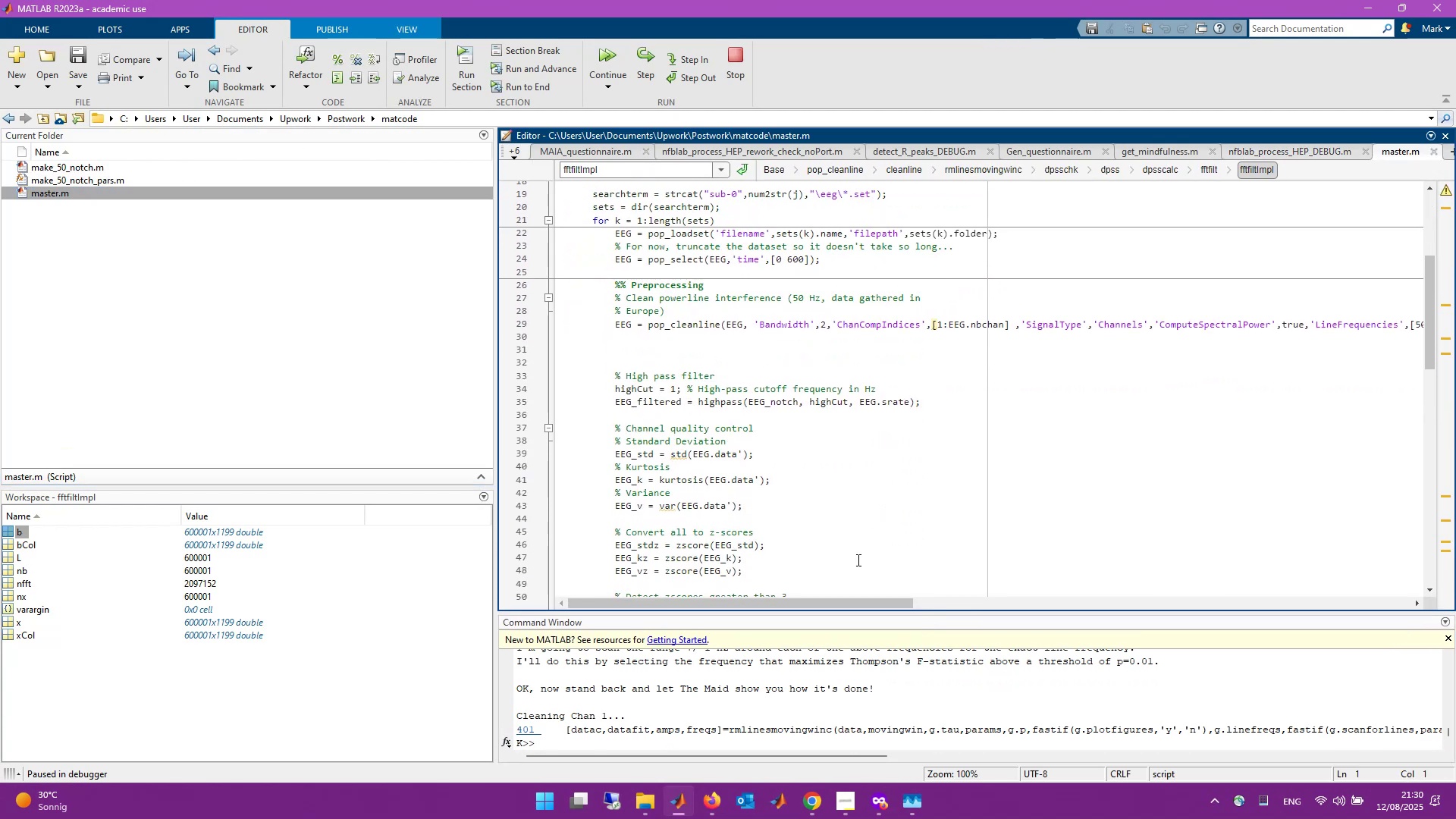 
scroll: coordinate [850, 578], scroll_direction: up, amount: 1.0
 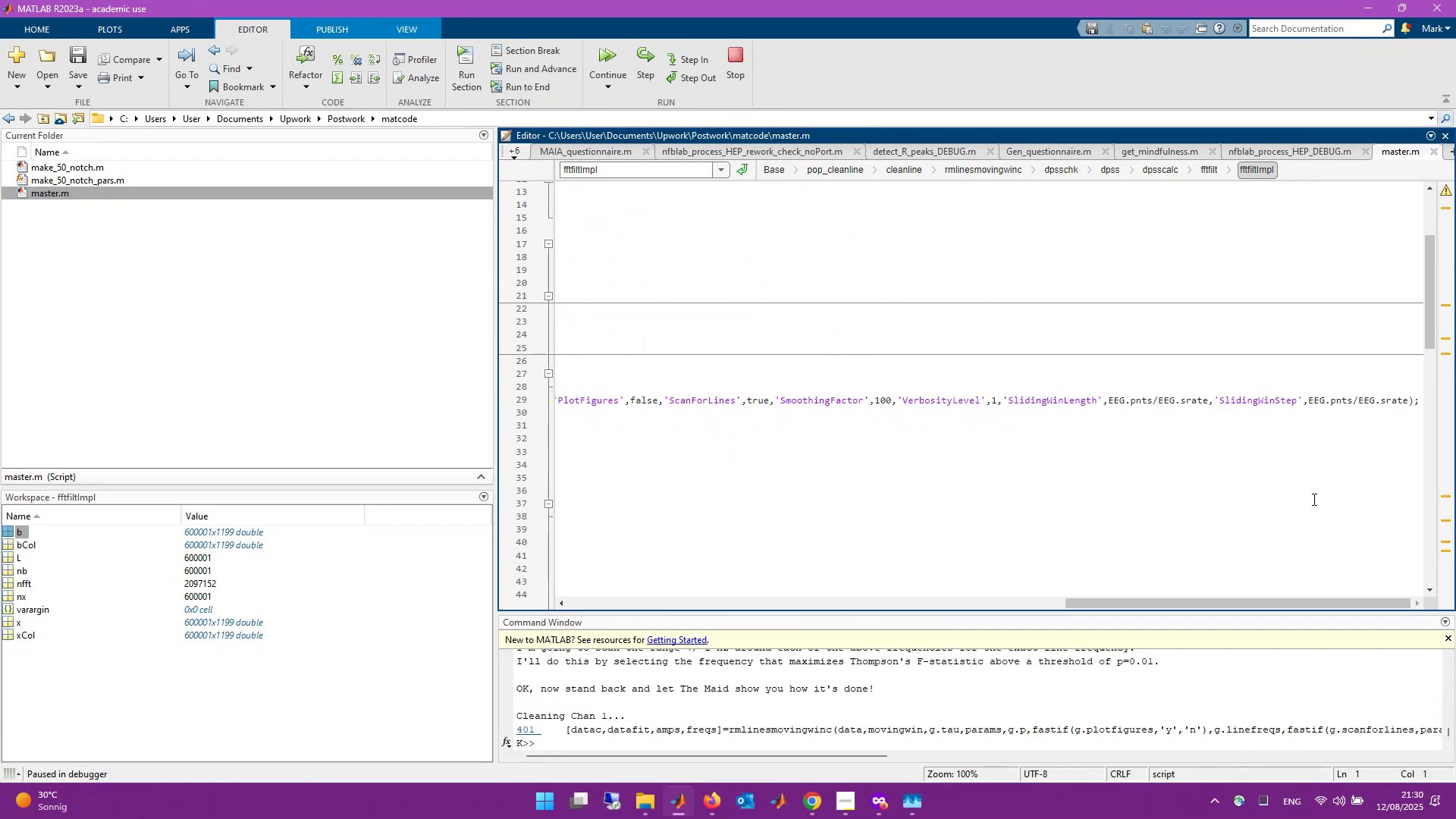 
wait(8.93)
 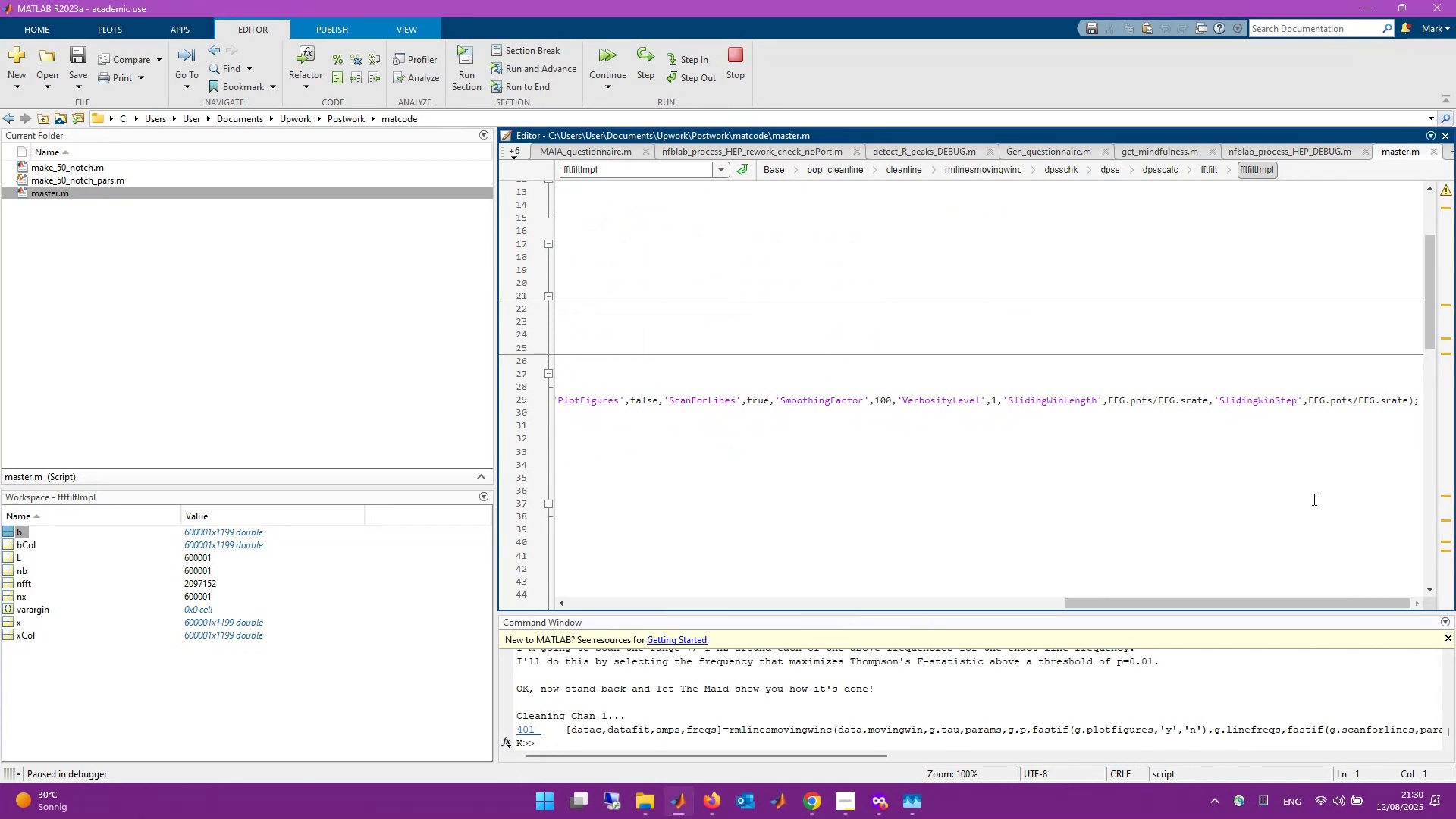 
key(F9)
 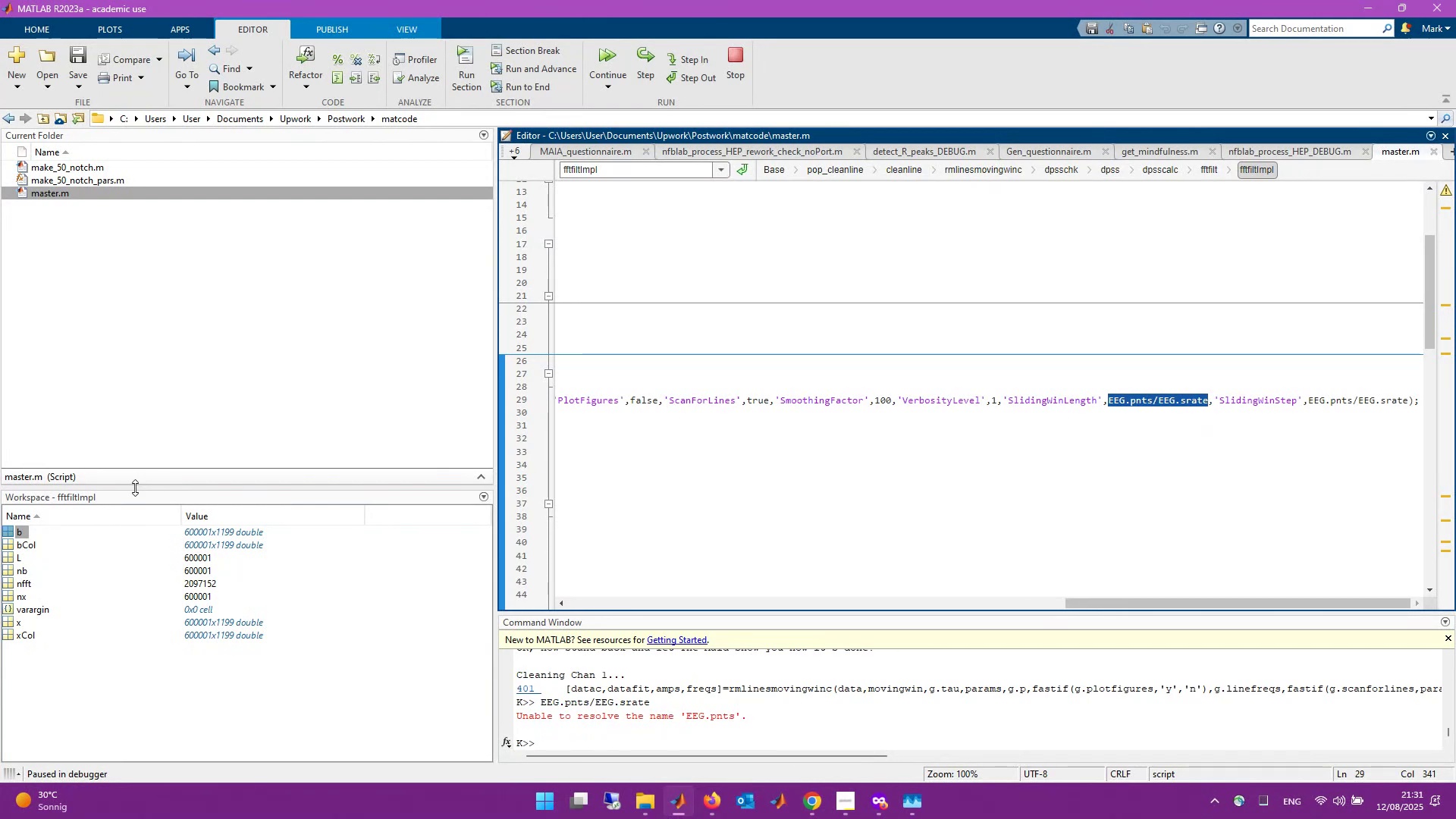 
left_click([736, 71])
 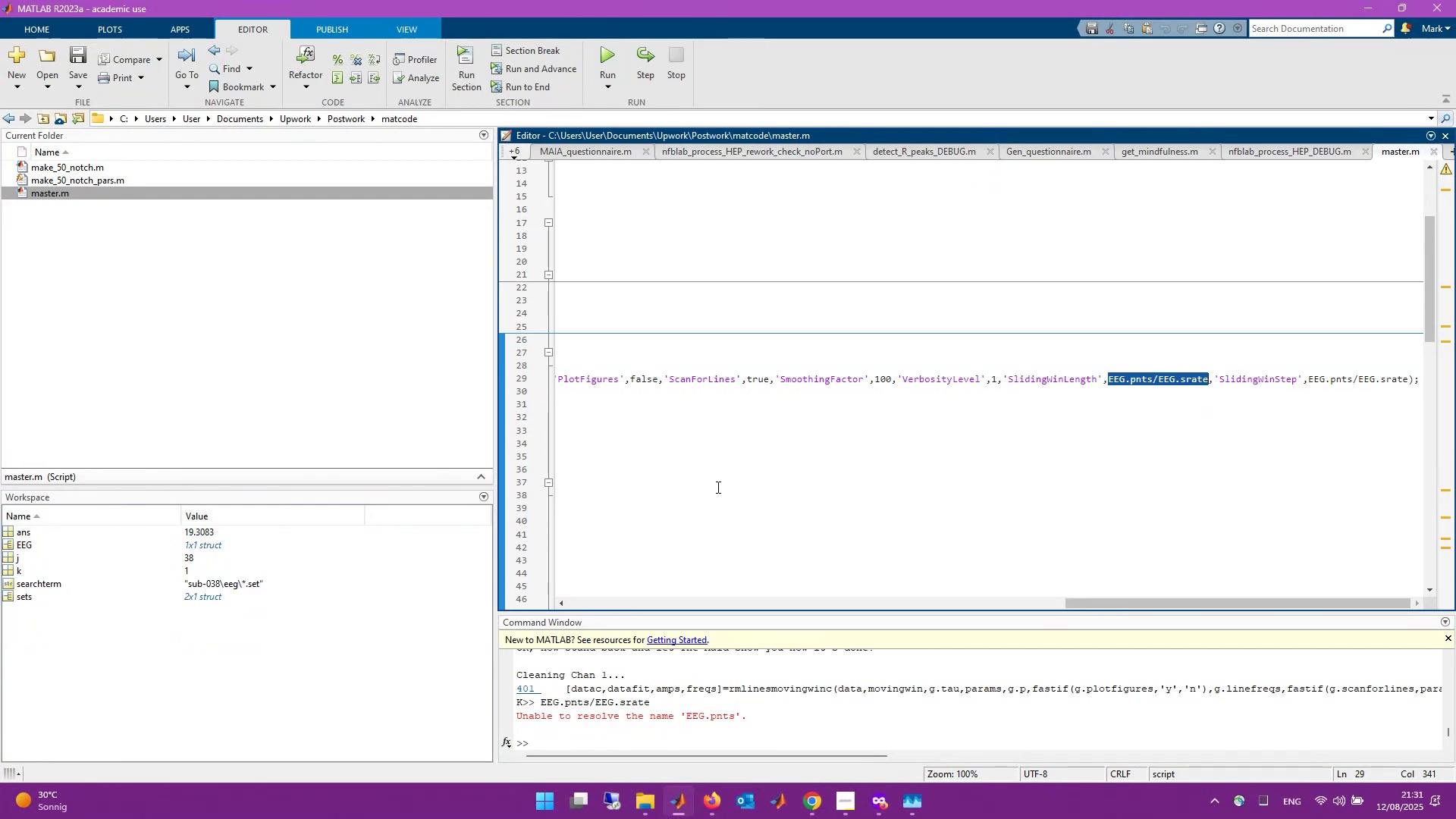 
left_click([767, 734])
 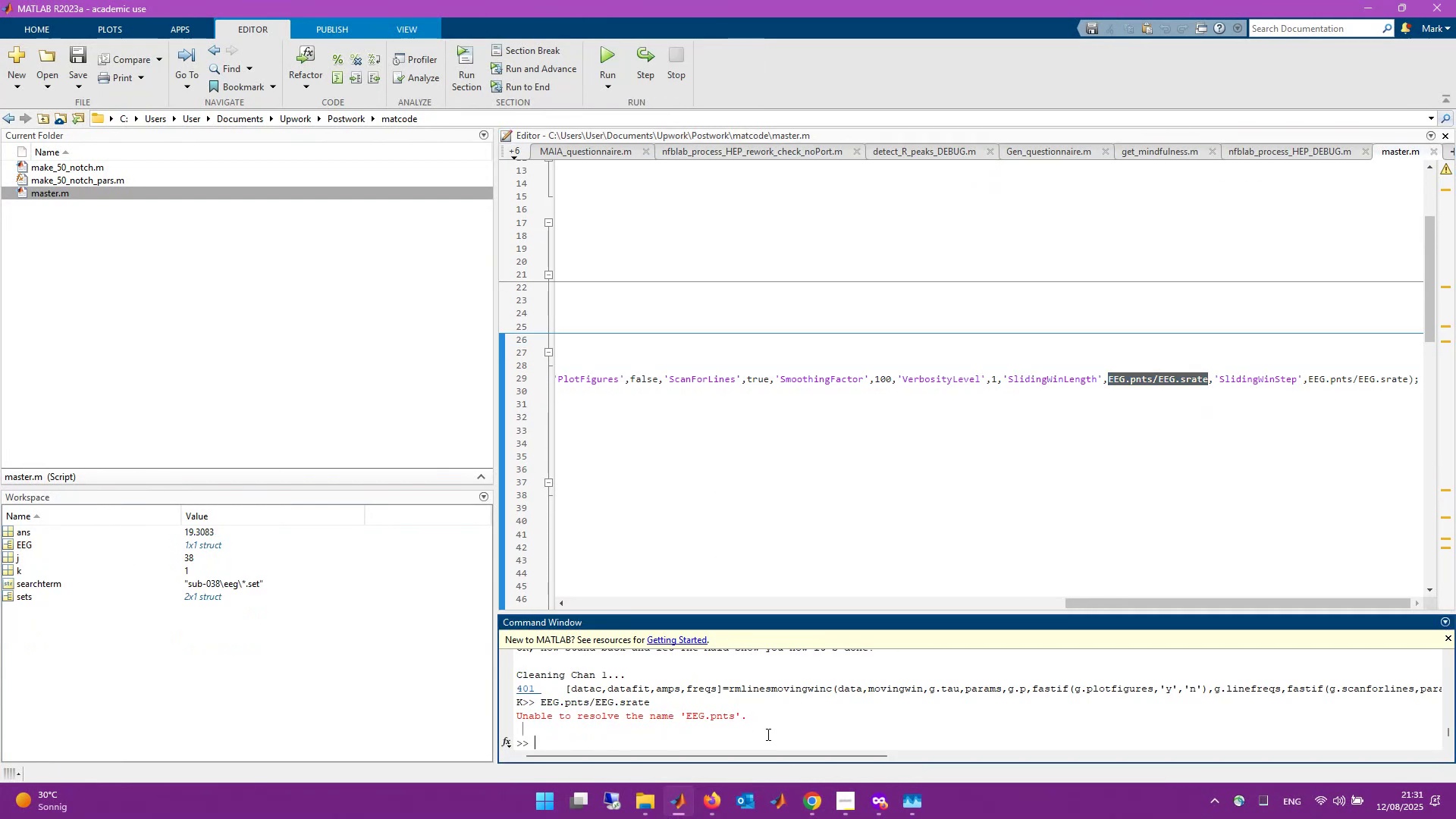 
key(ArrowUp)
 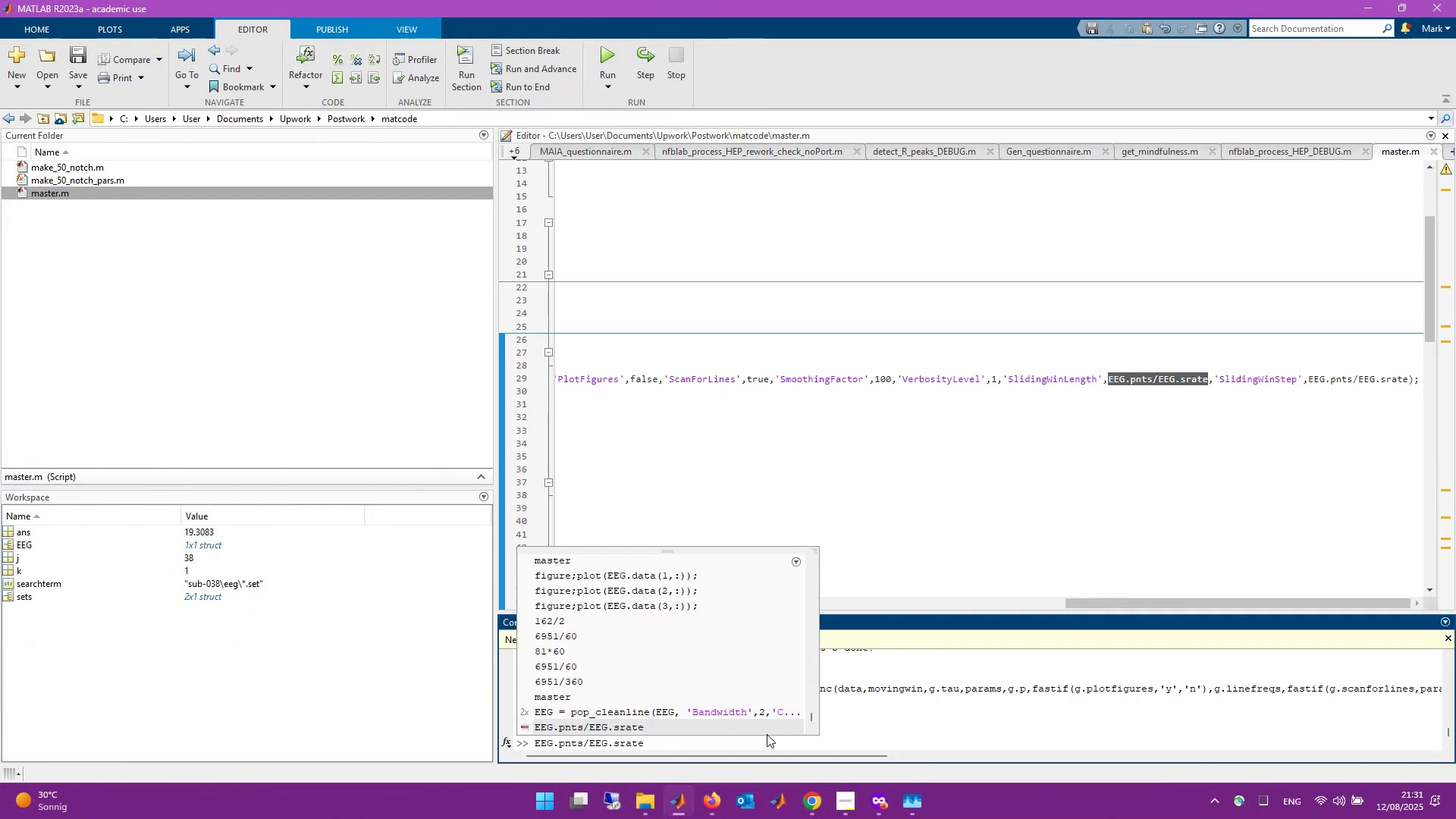 
key(Enter)
 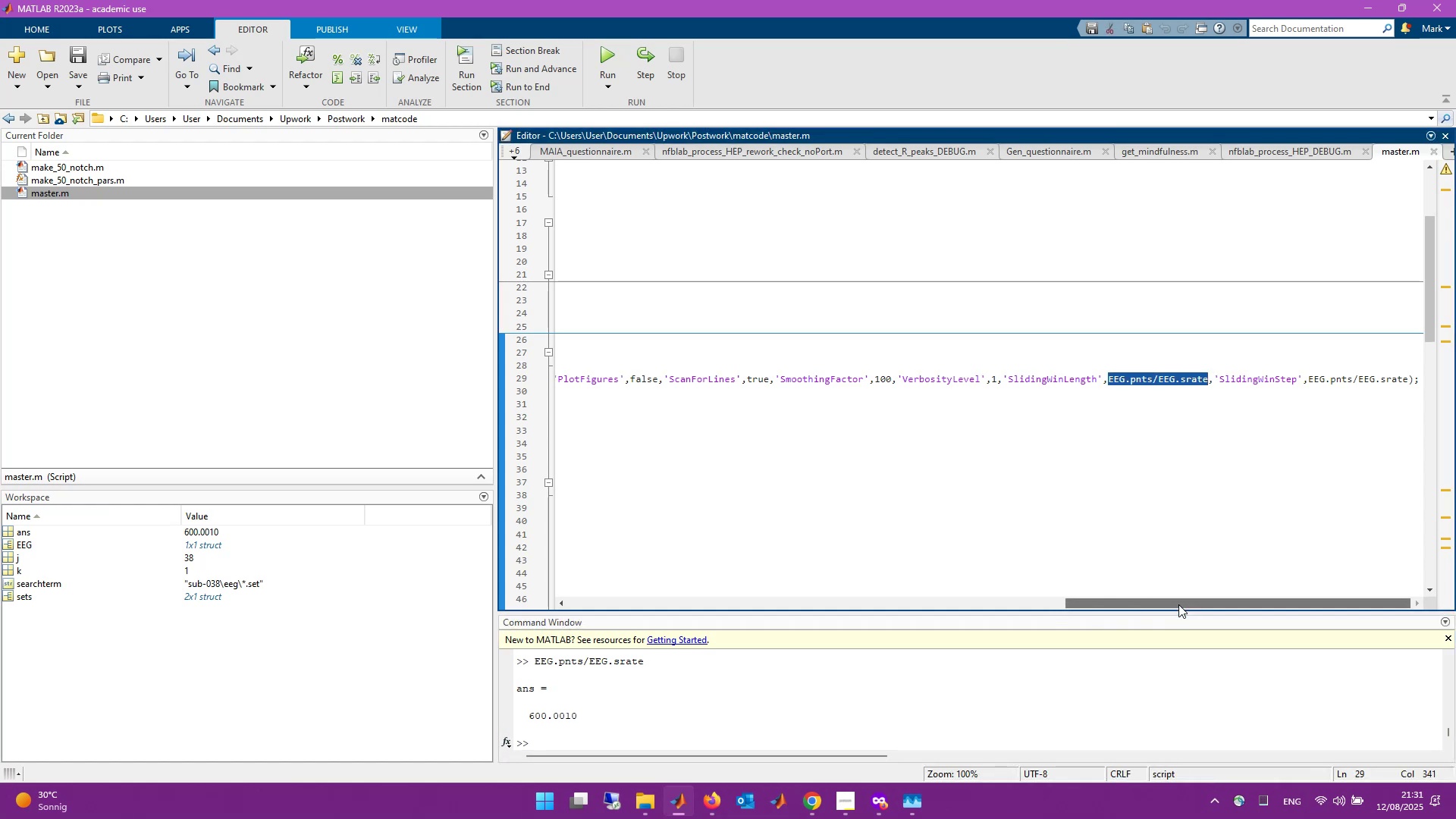 
wait(9.65)
 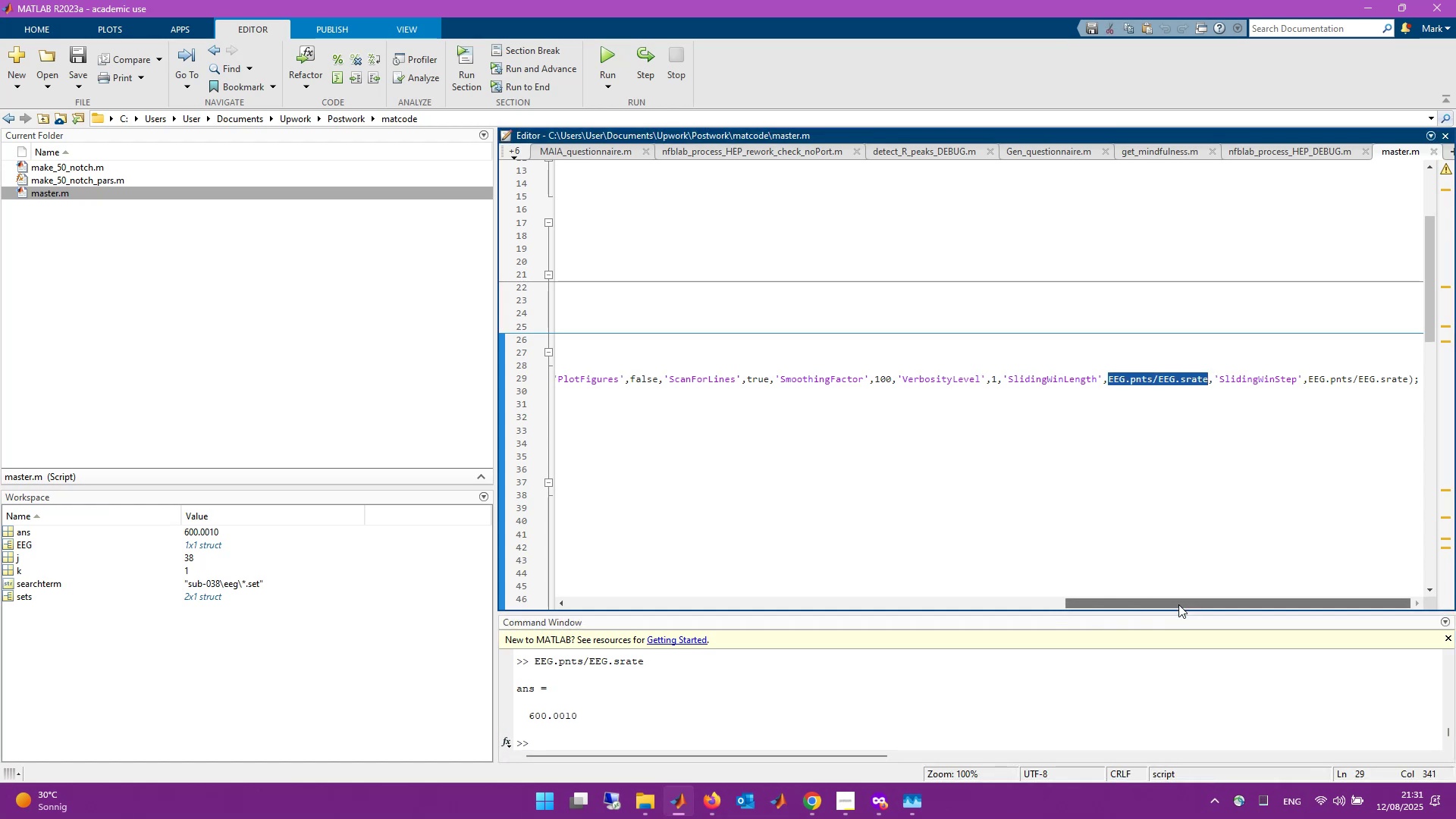 
key(Alt+Tab)
 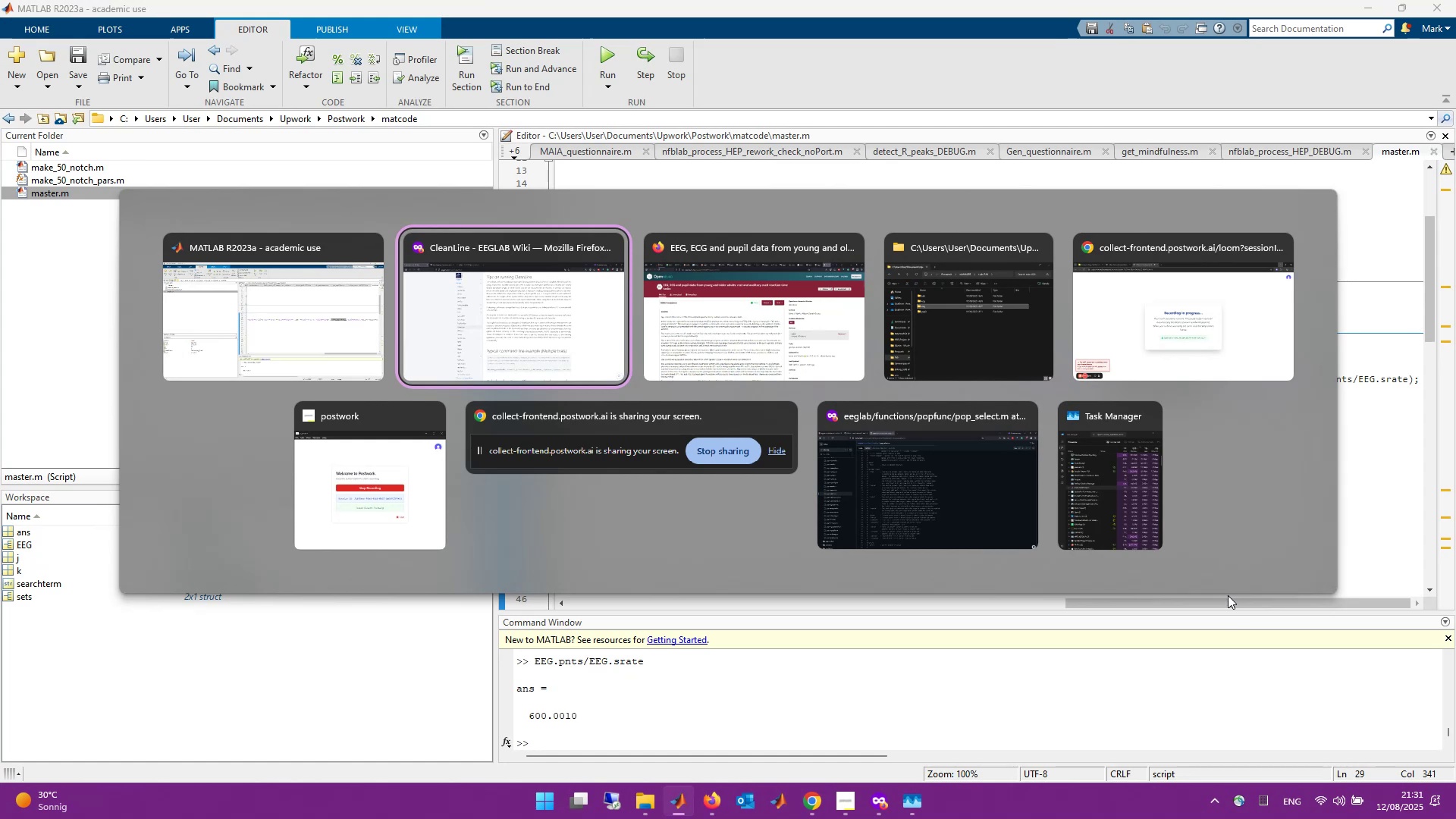 
wait(8.67)
 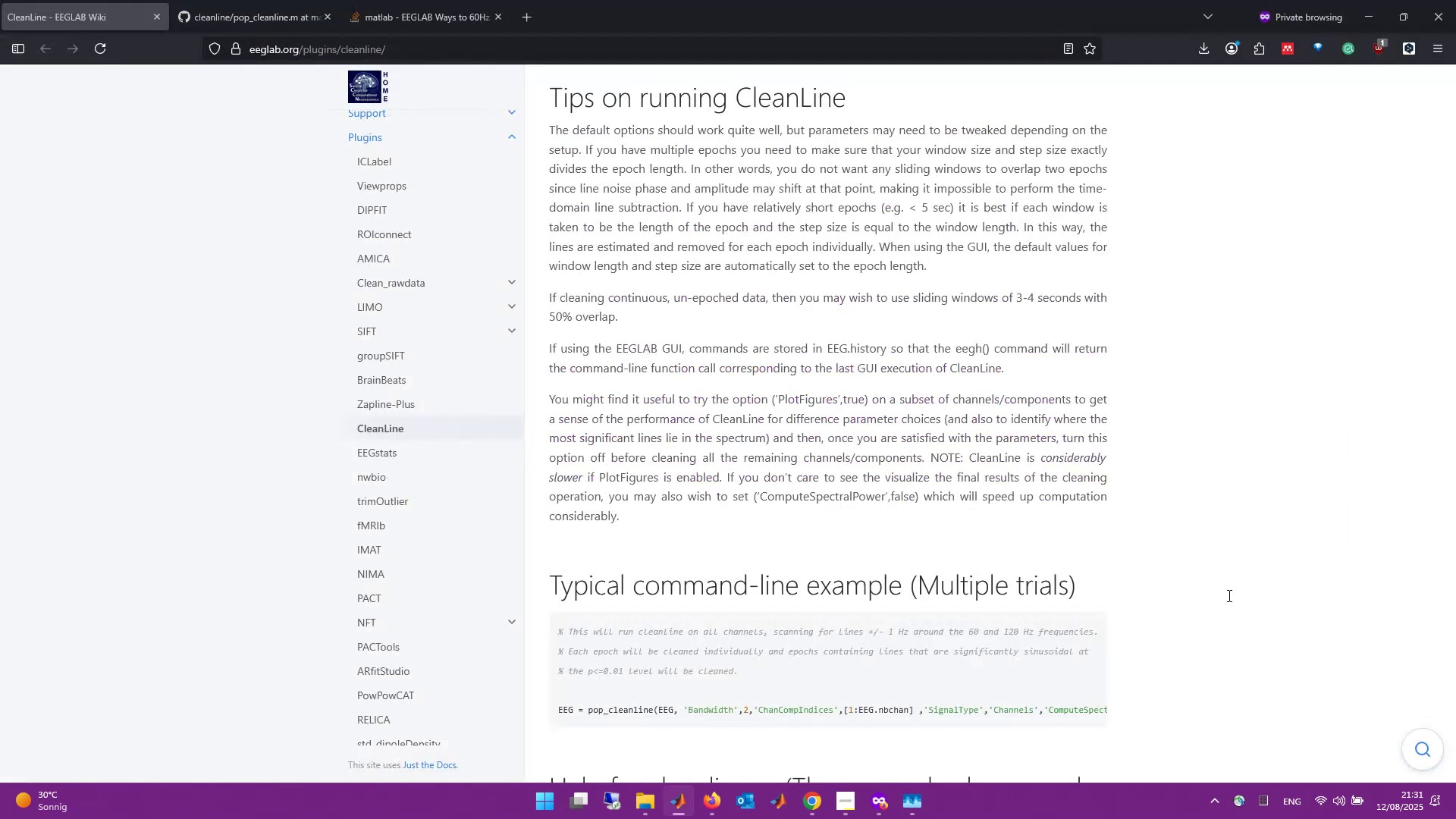 
key(Alt+Tab)
 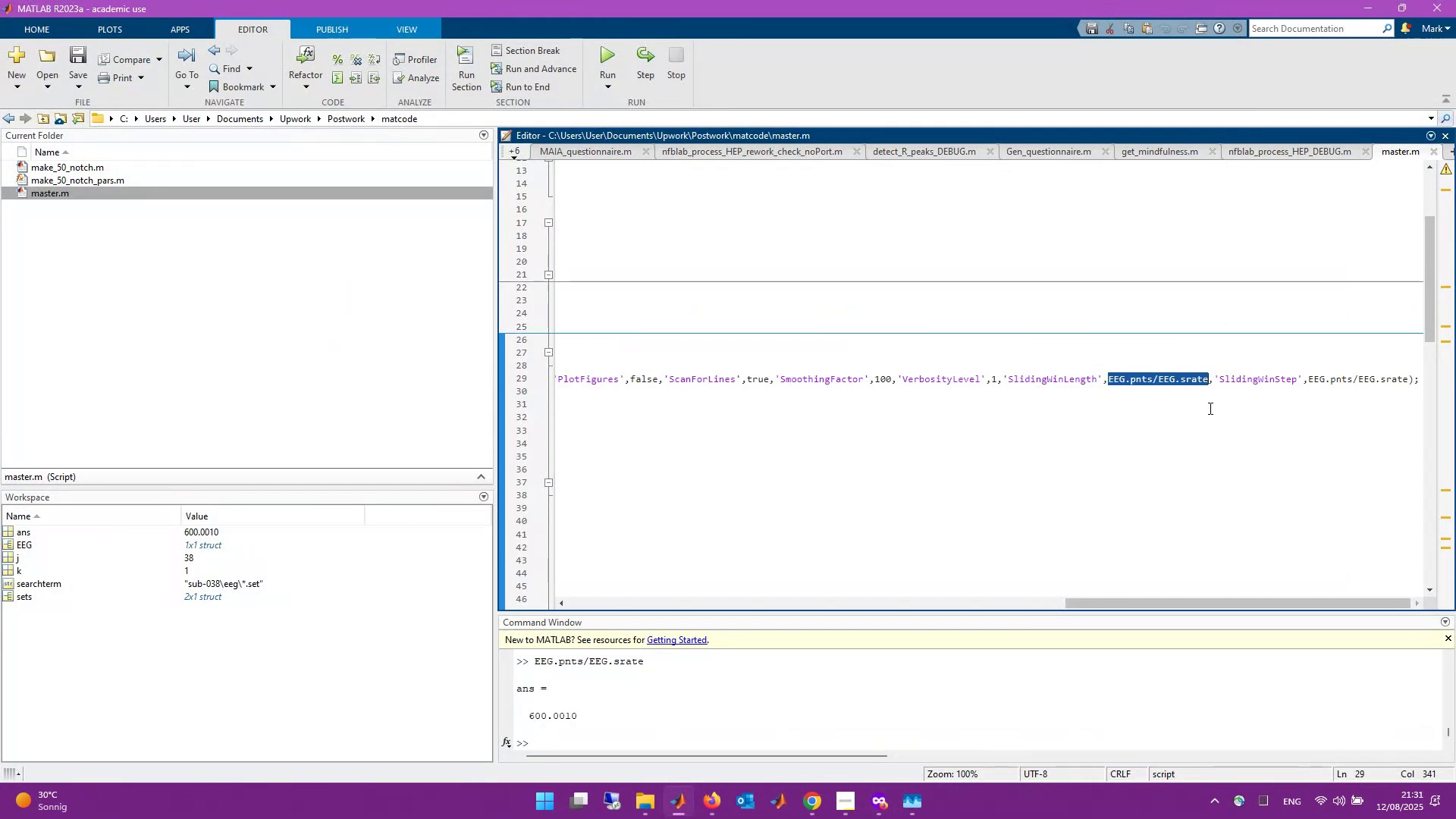 
left_click([1203, 384])
 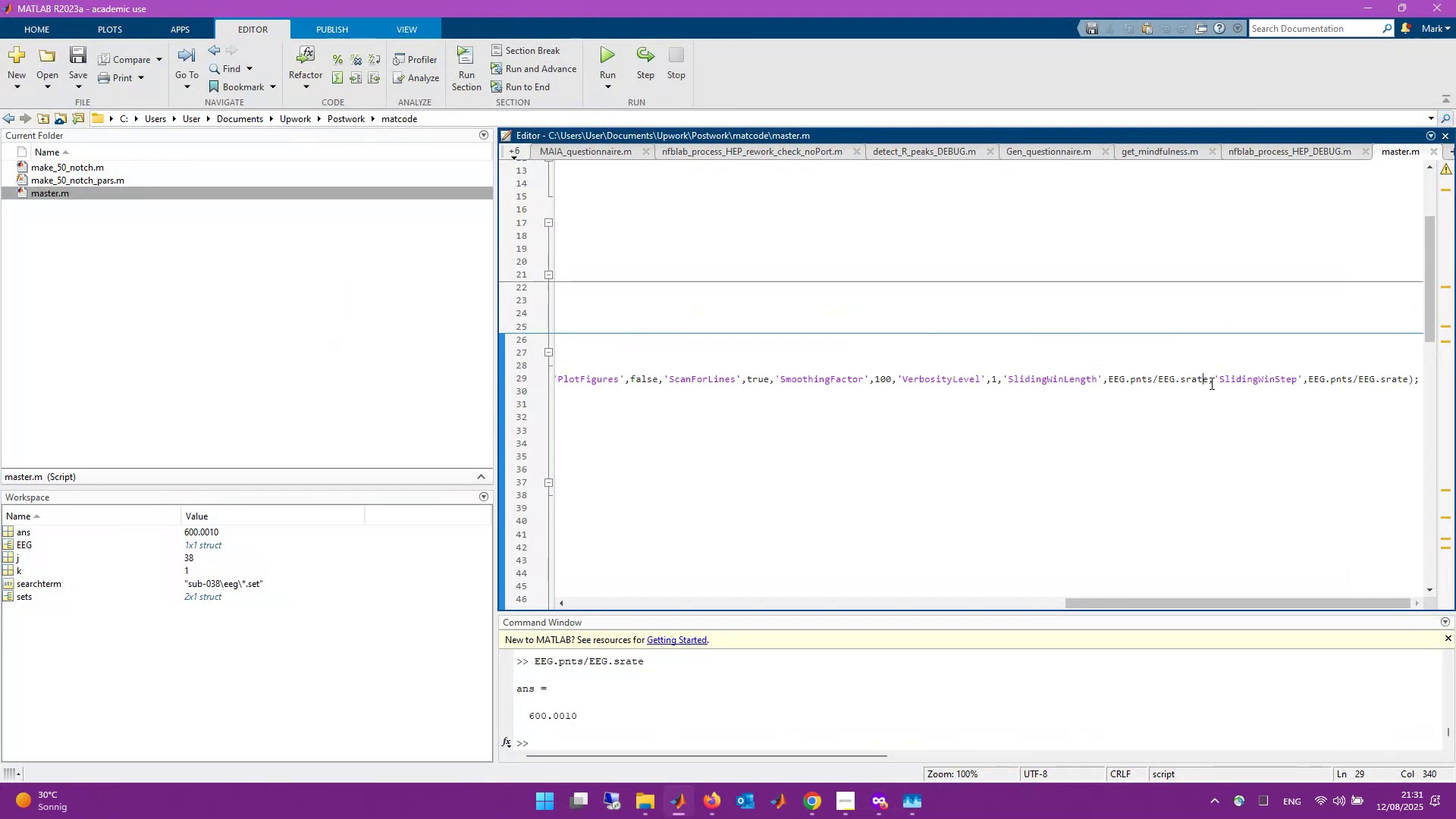 
left_click([1210, 383])
 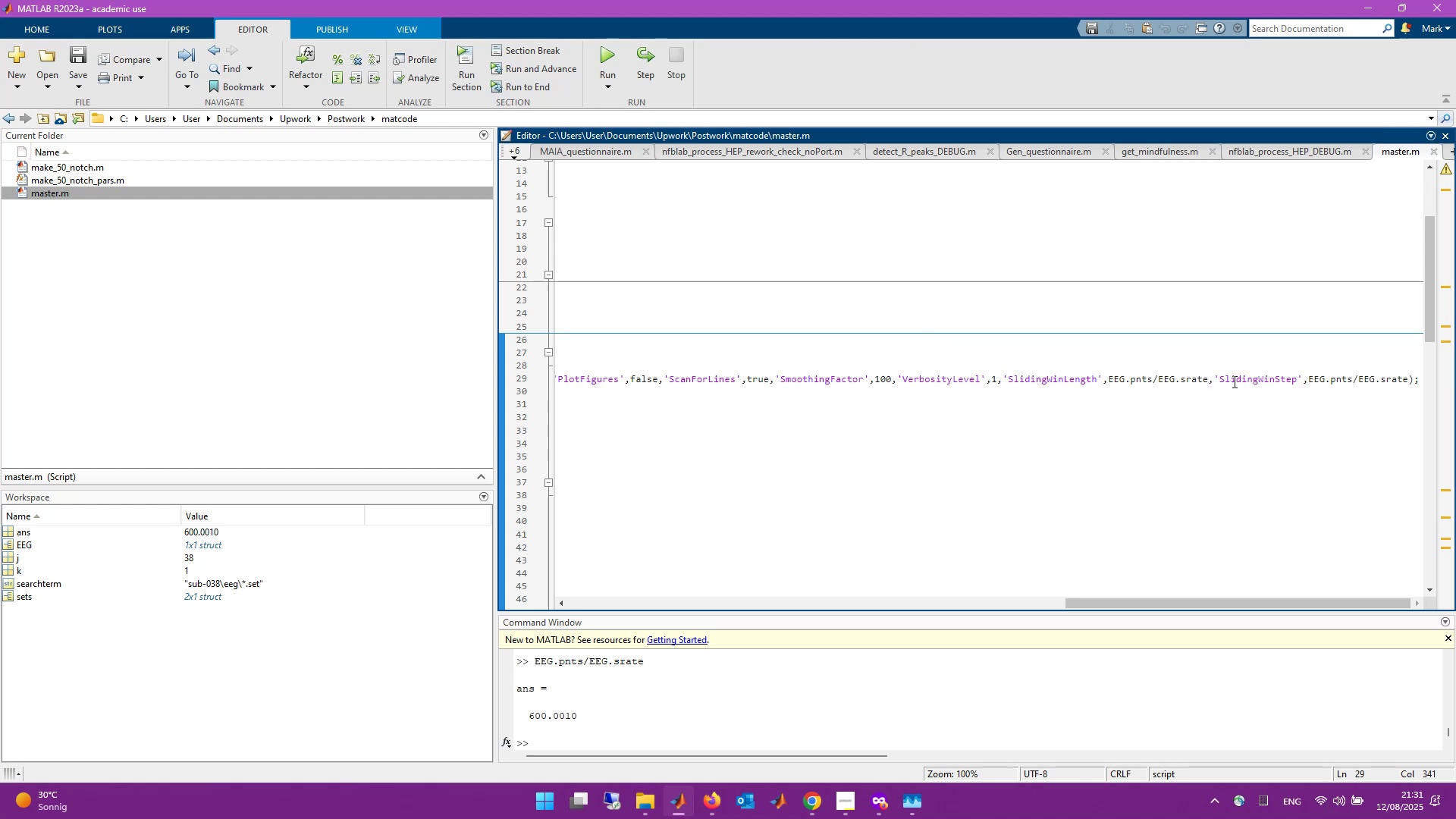 
hold_key(key=Backspace, duration=0.78)
 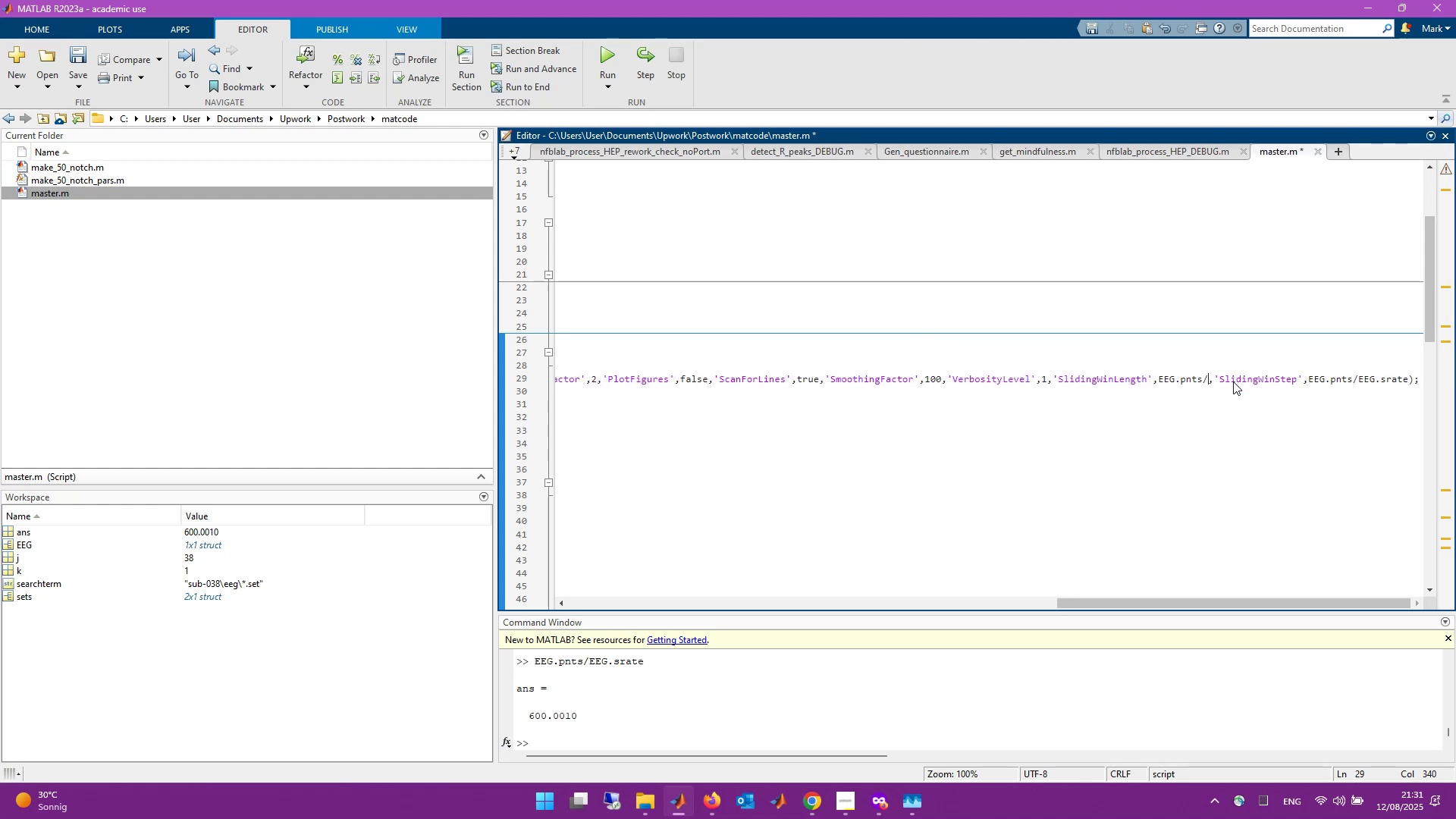 
key(Backspace)
 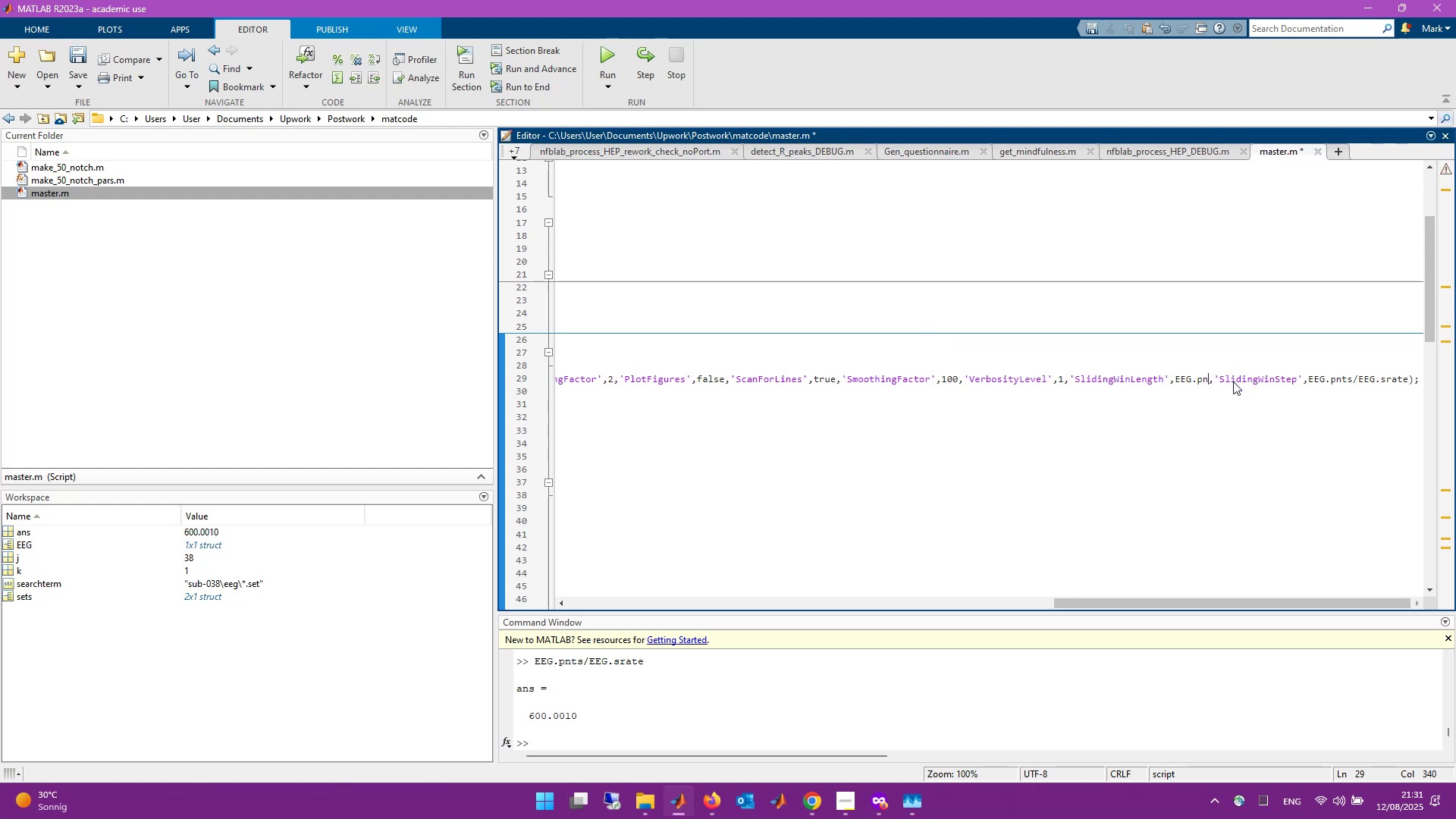 
key(Backspace)
 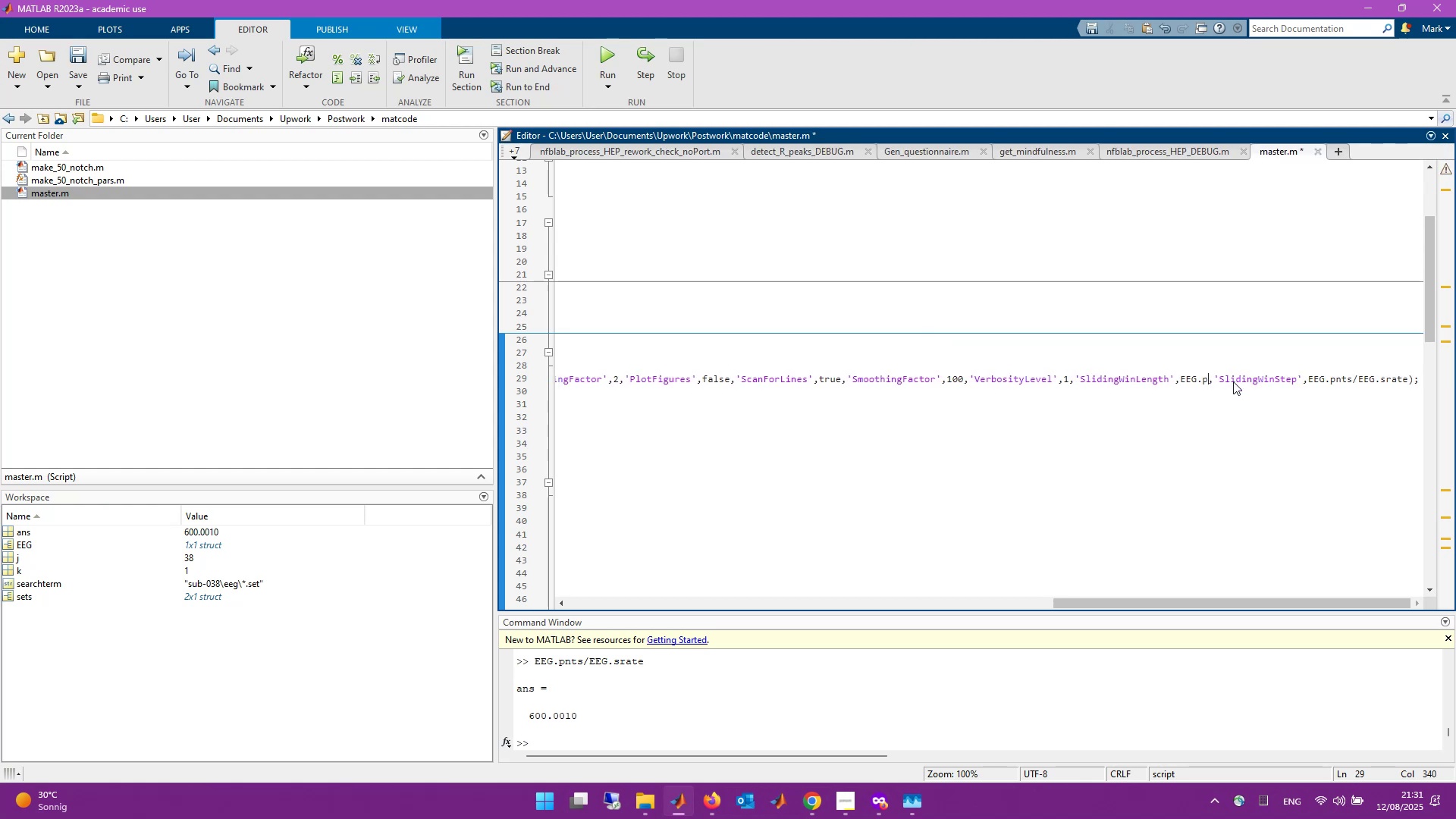 
key(Backspace)
 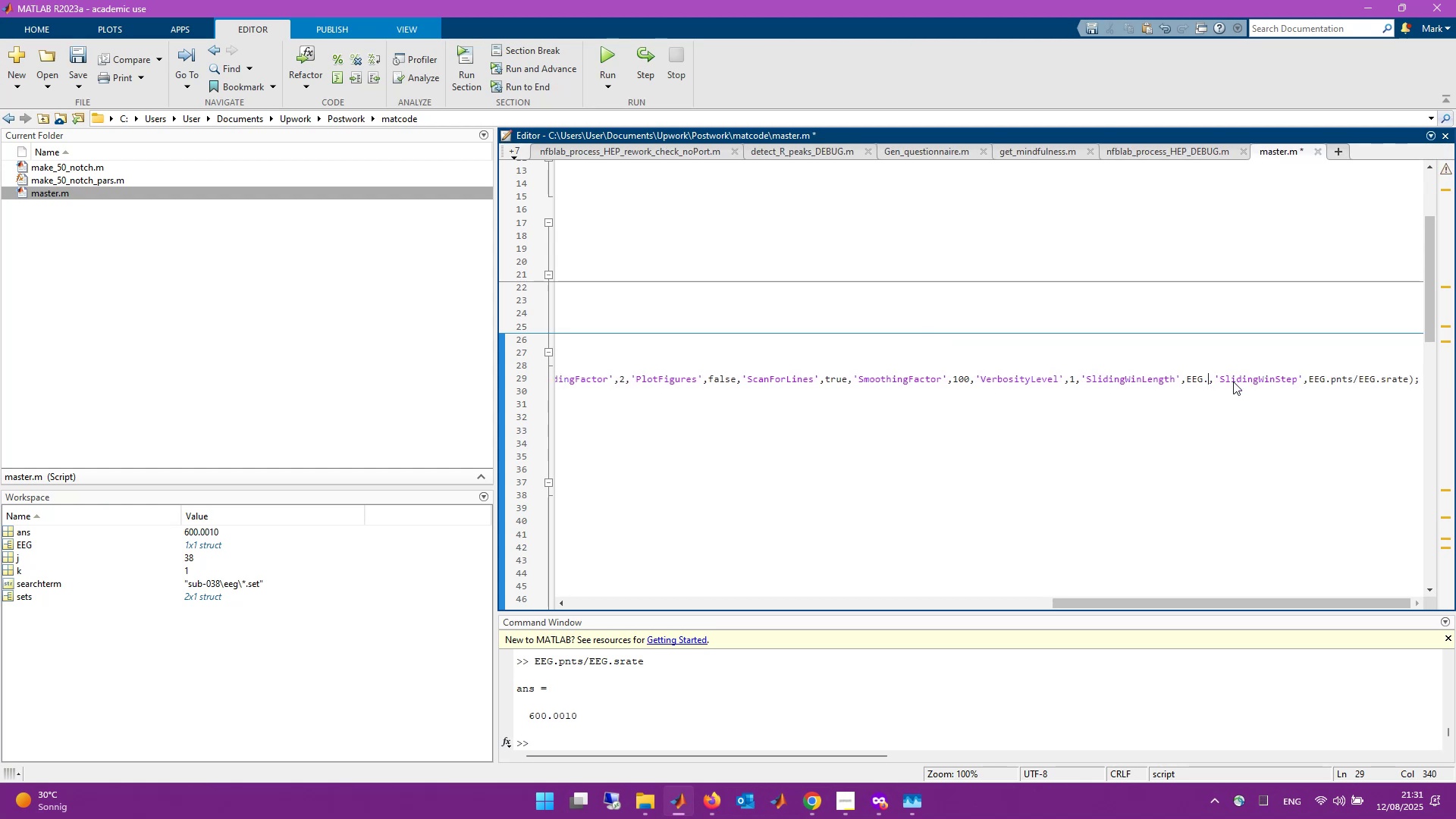 
key(Backspace)
 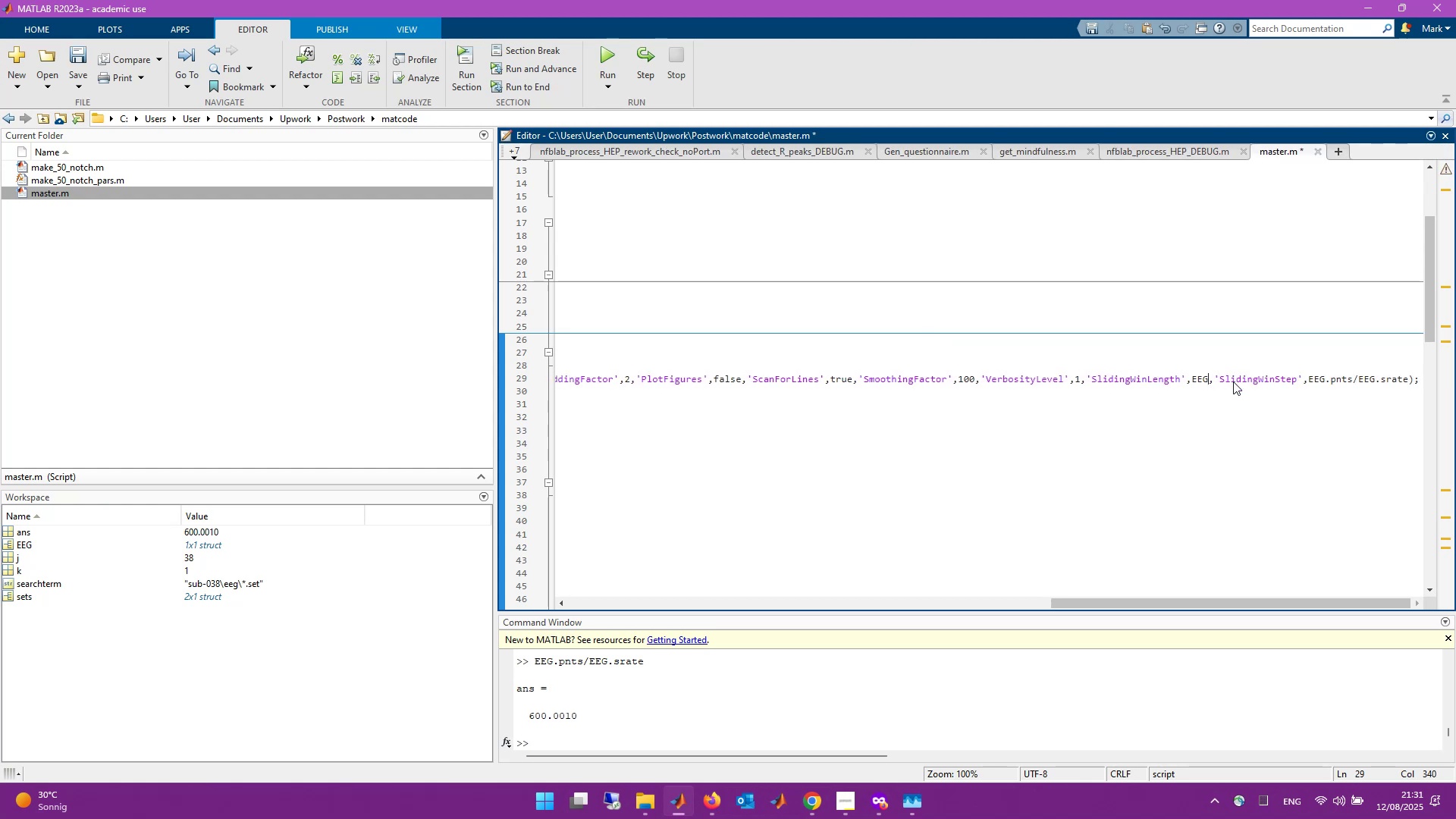 
key(Backspace)
 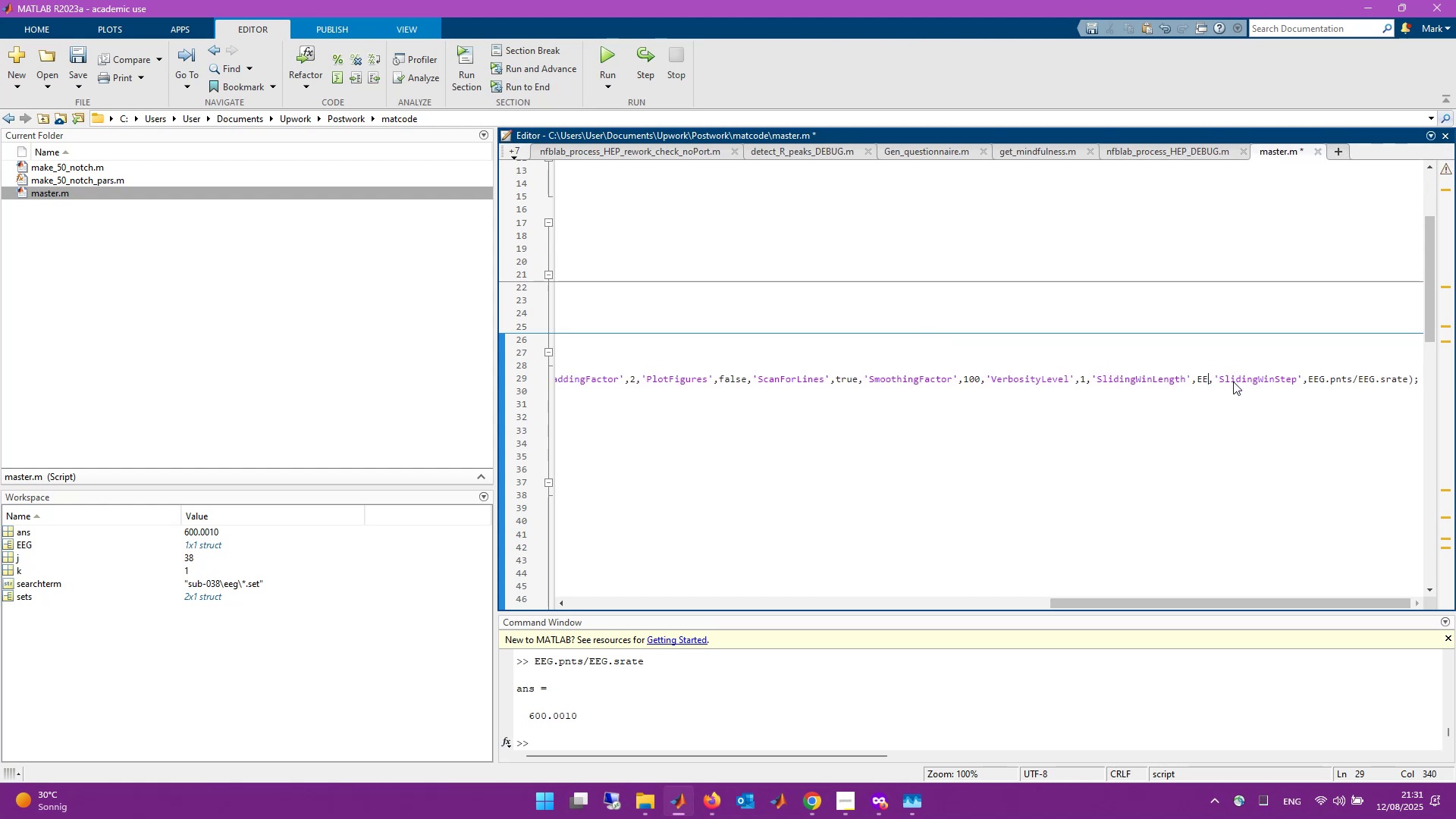 
key(Backspace)
 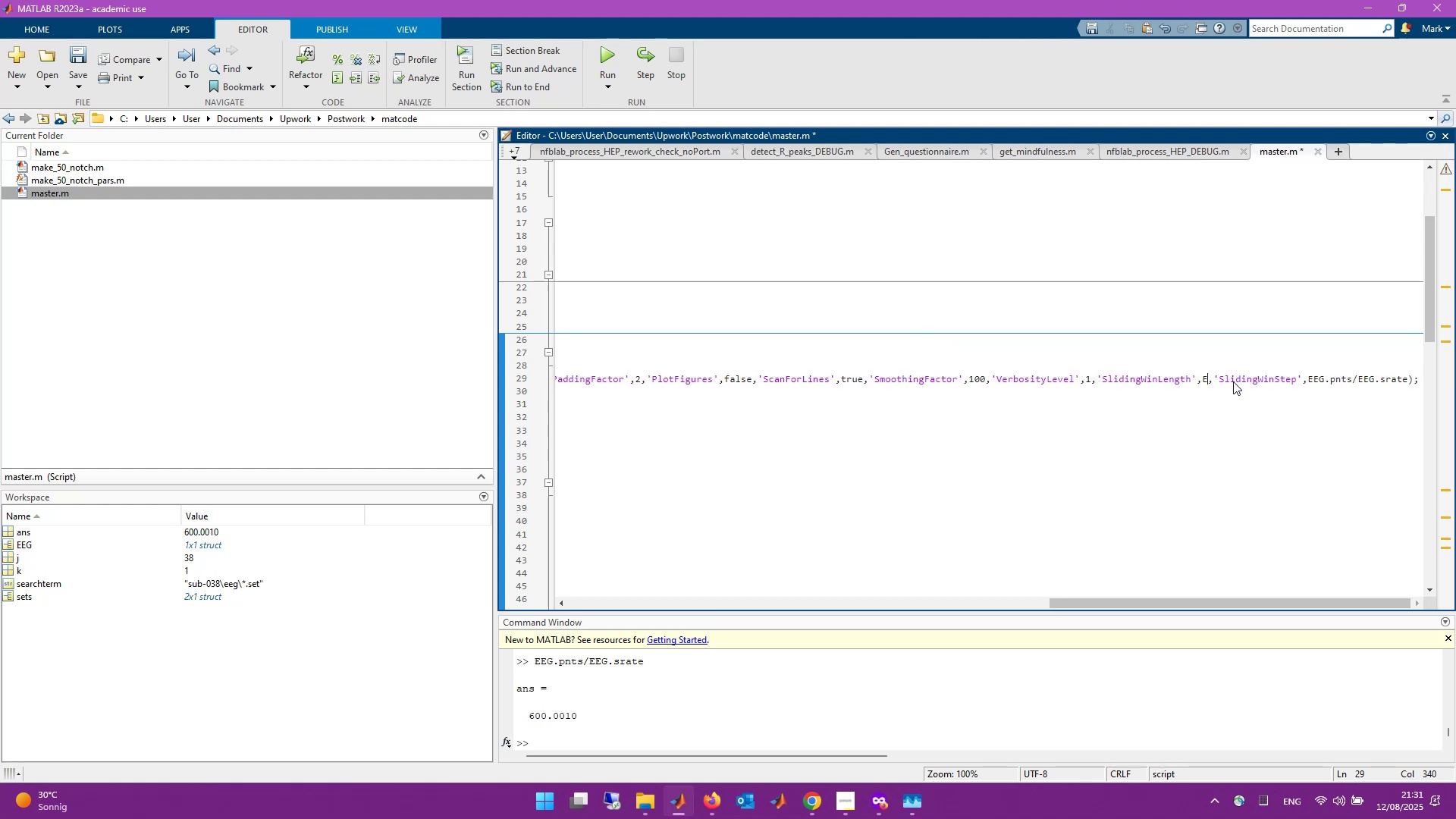 
key(Backspace)
 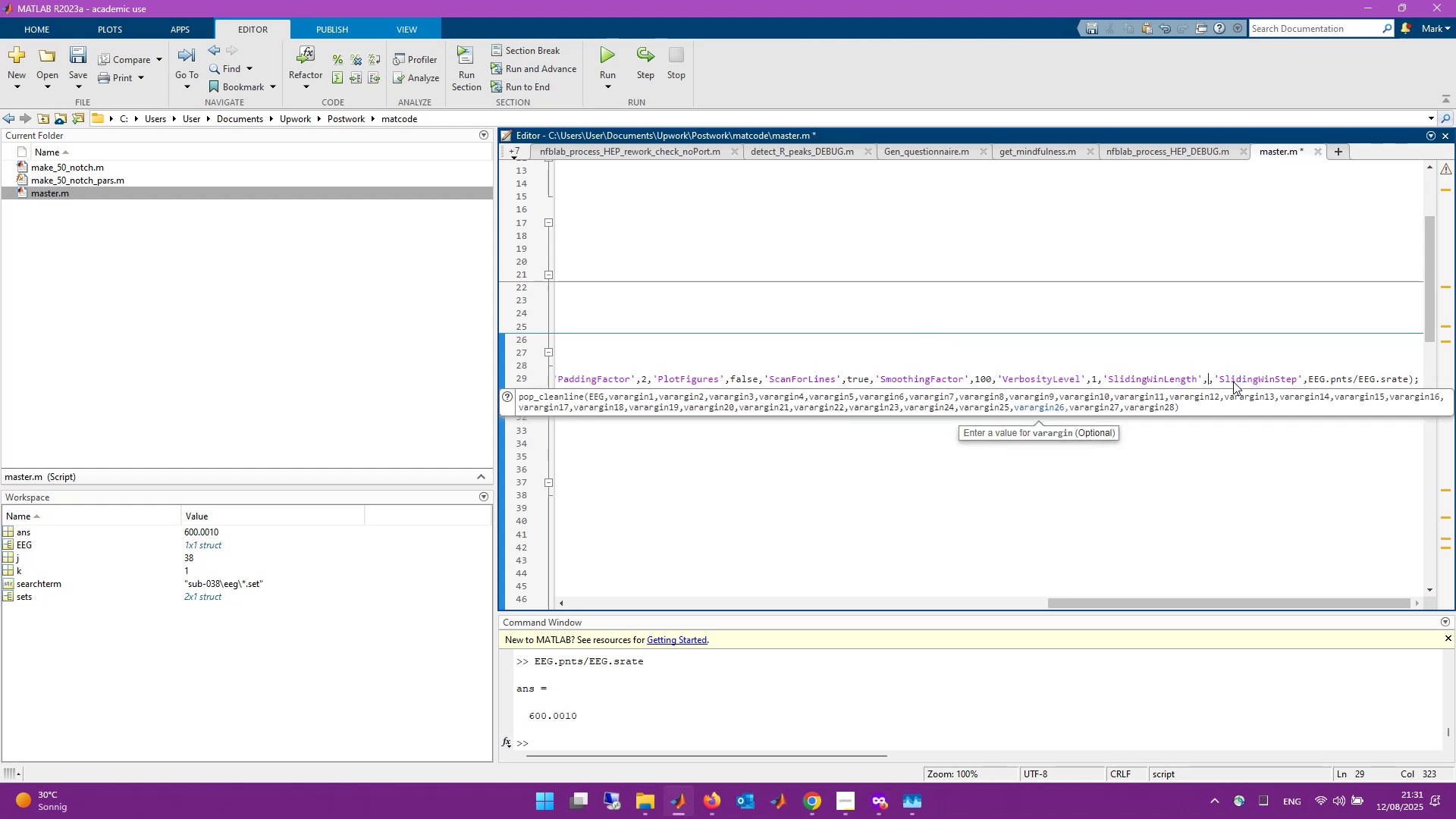 
key(4)
 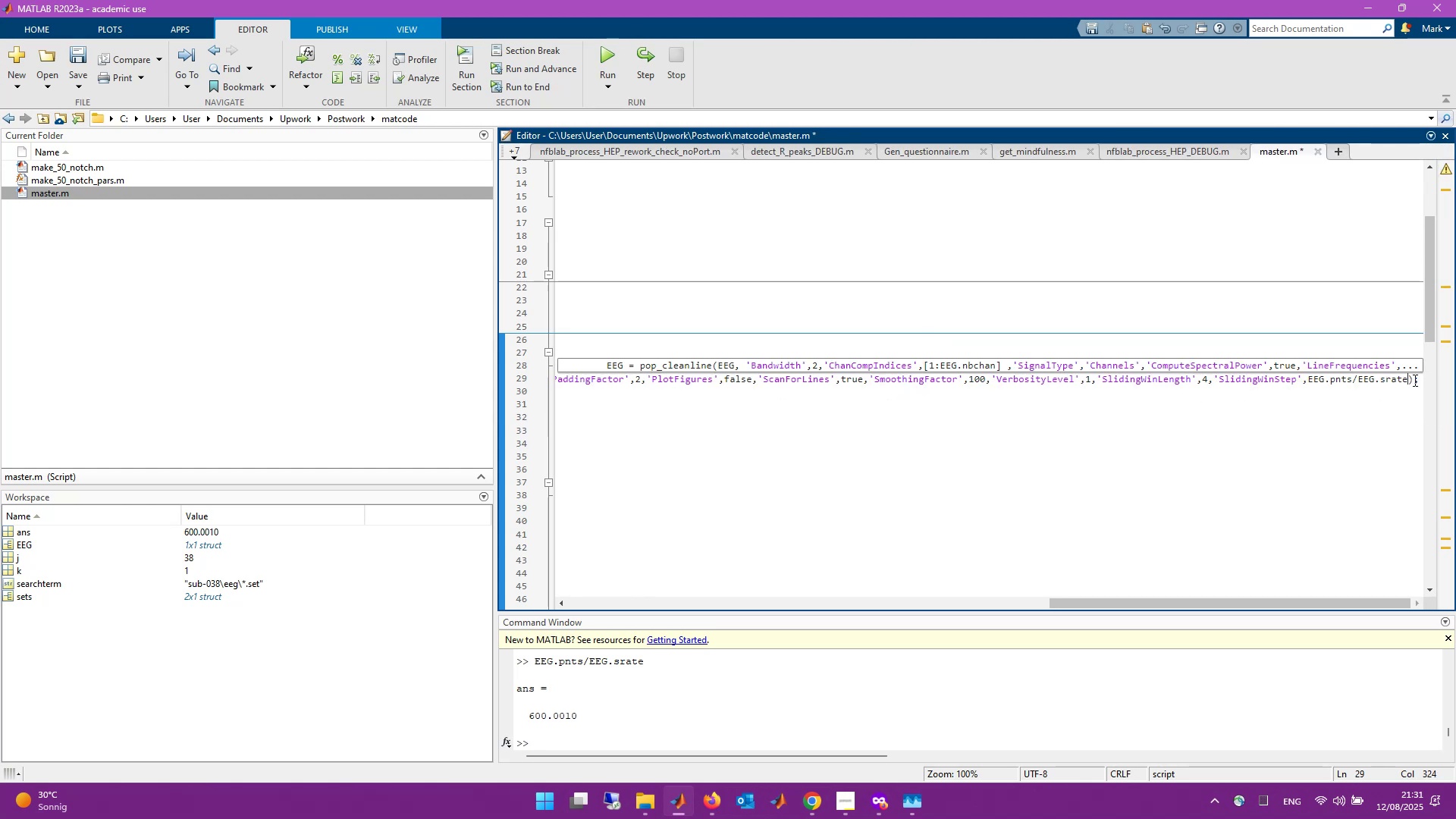 
wait(5.22)
 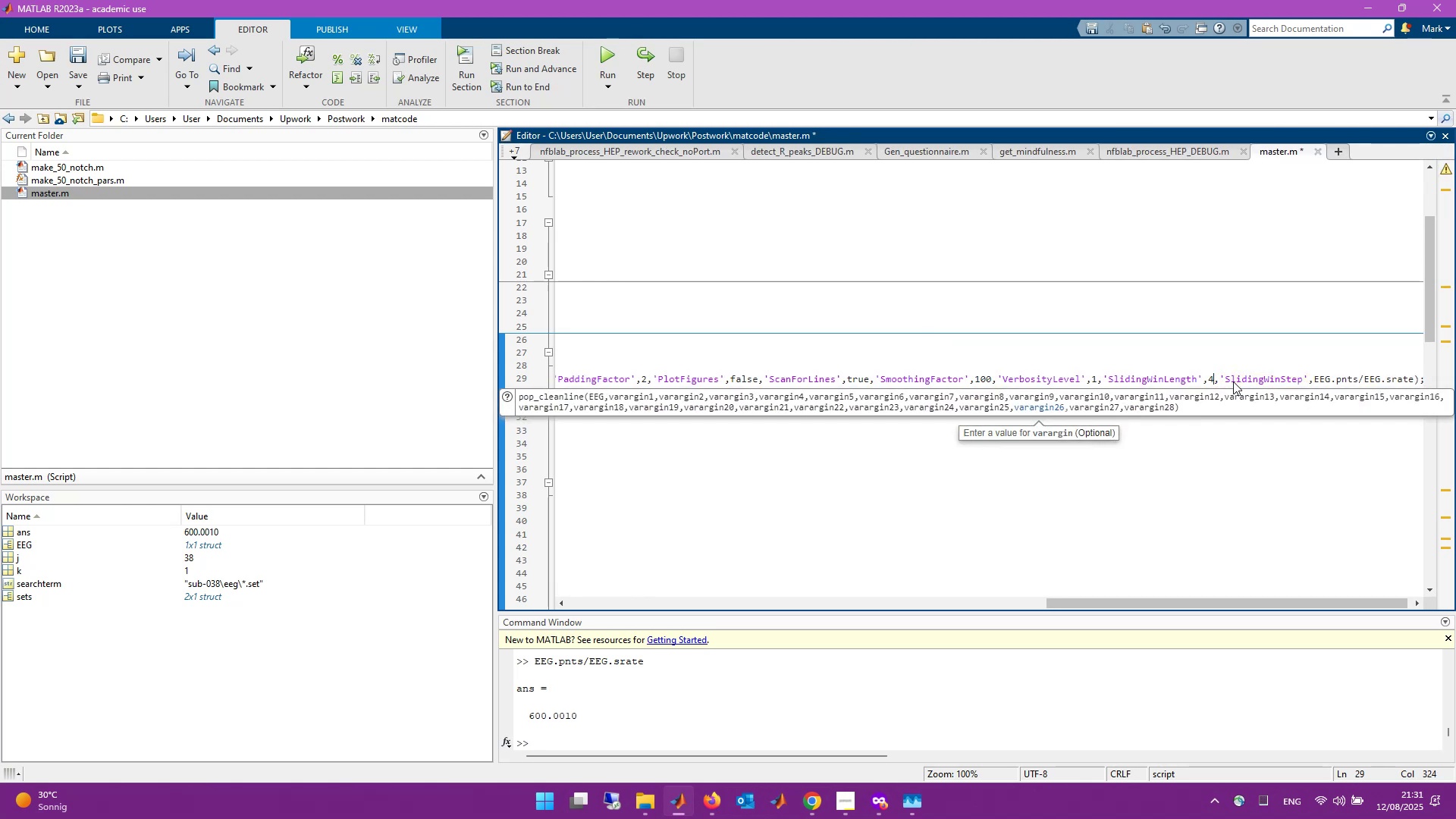 
left_click([1311, 379])
 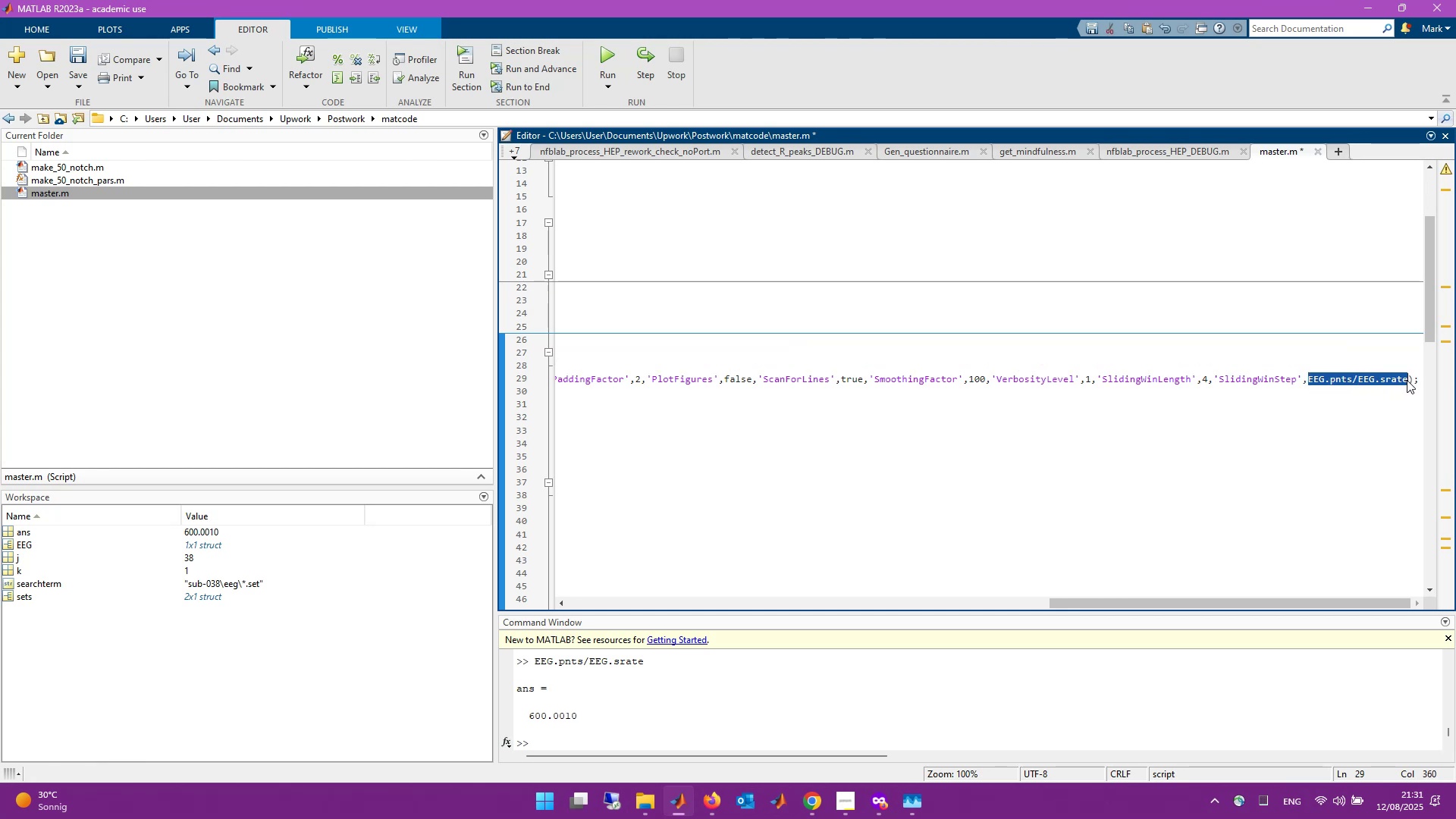 
key(2)
 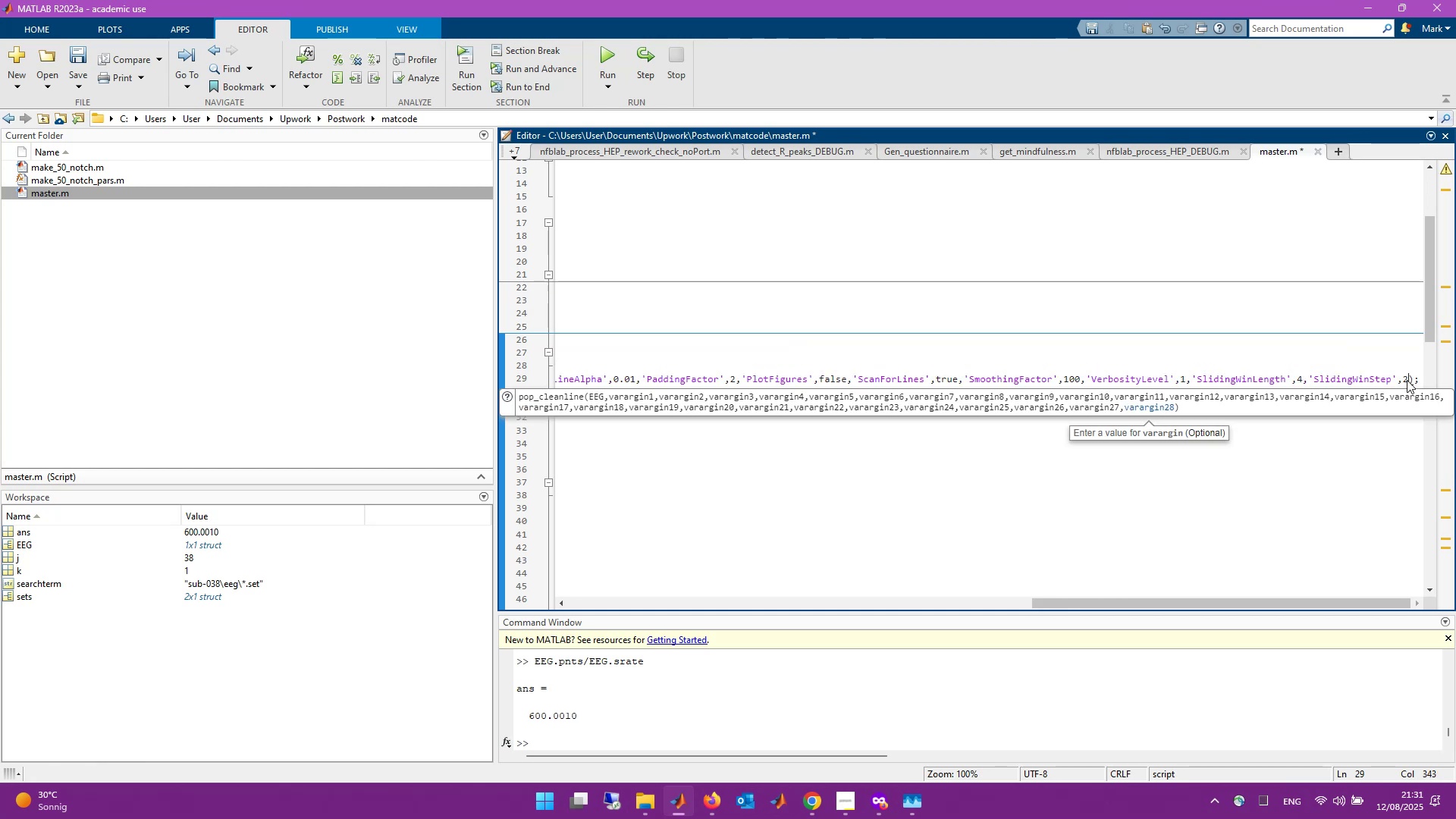 
key(Control+S)
 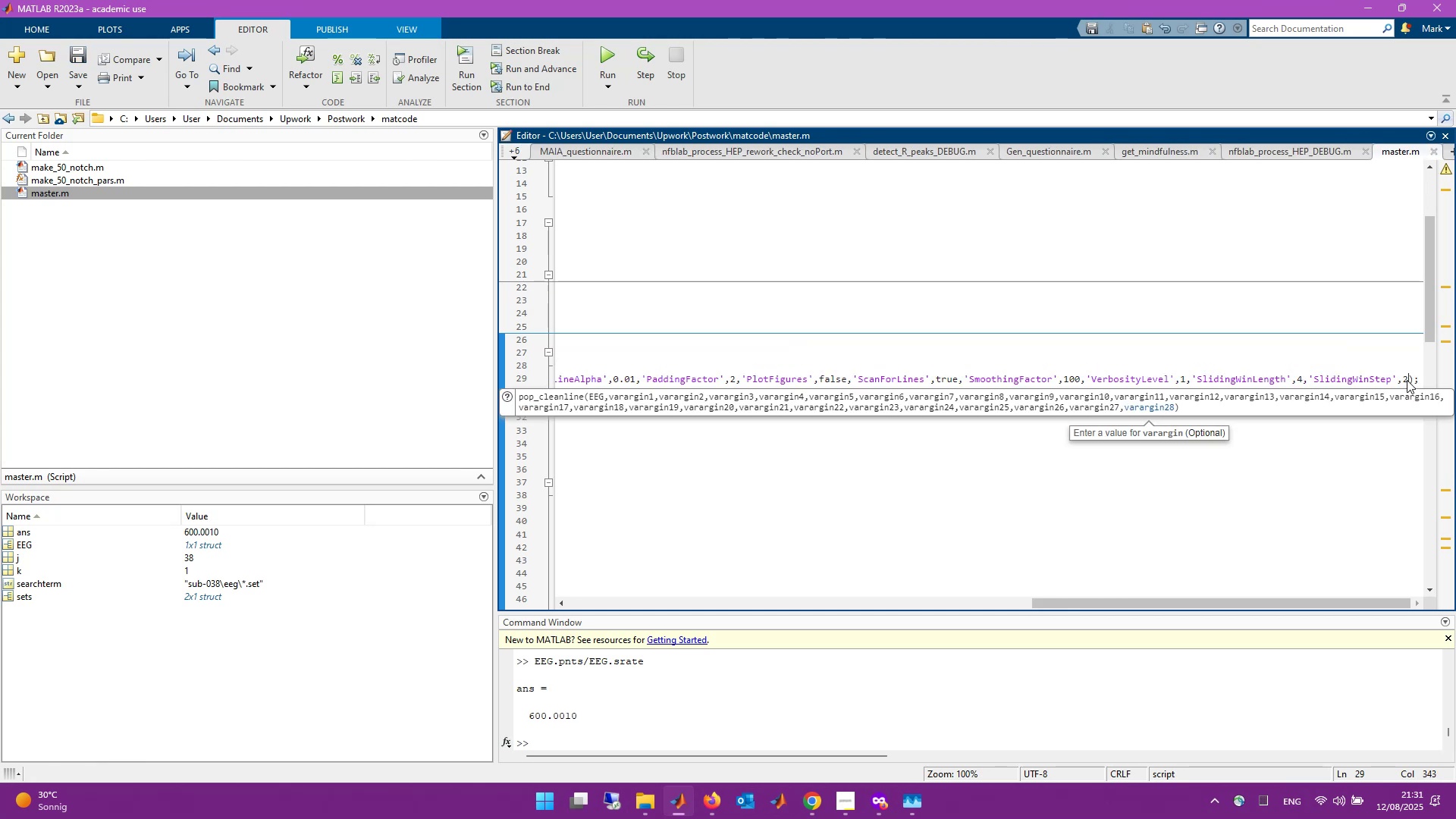 
key(Alt+Tab)
 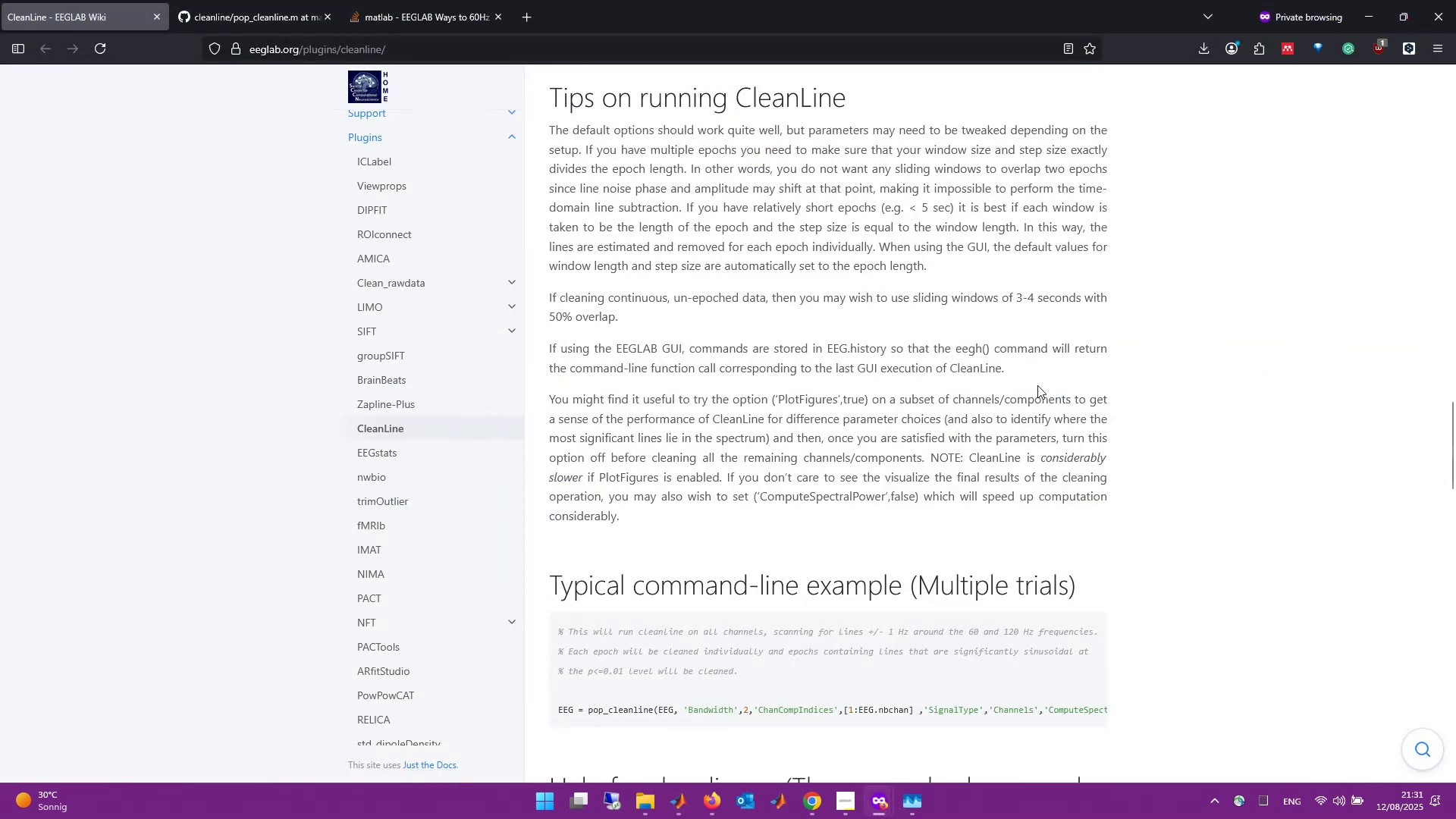 
wait(5.06)
 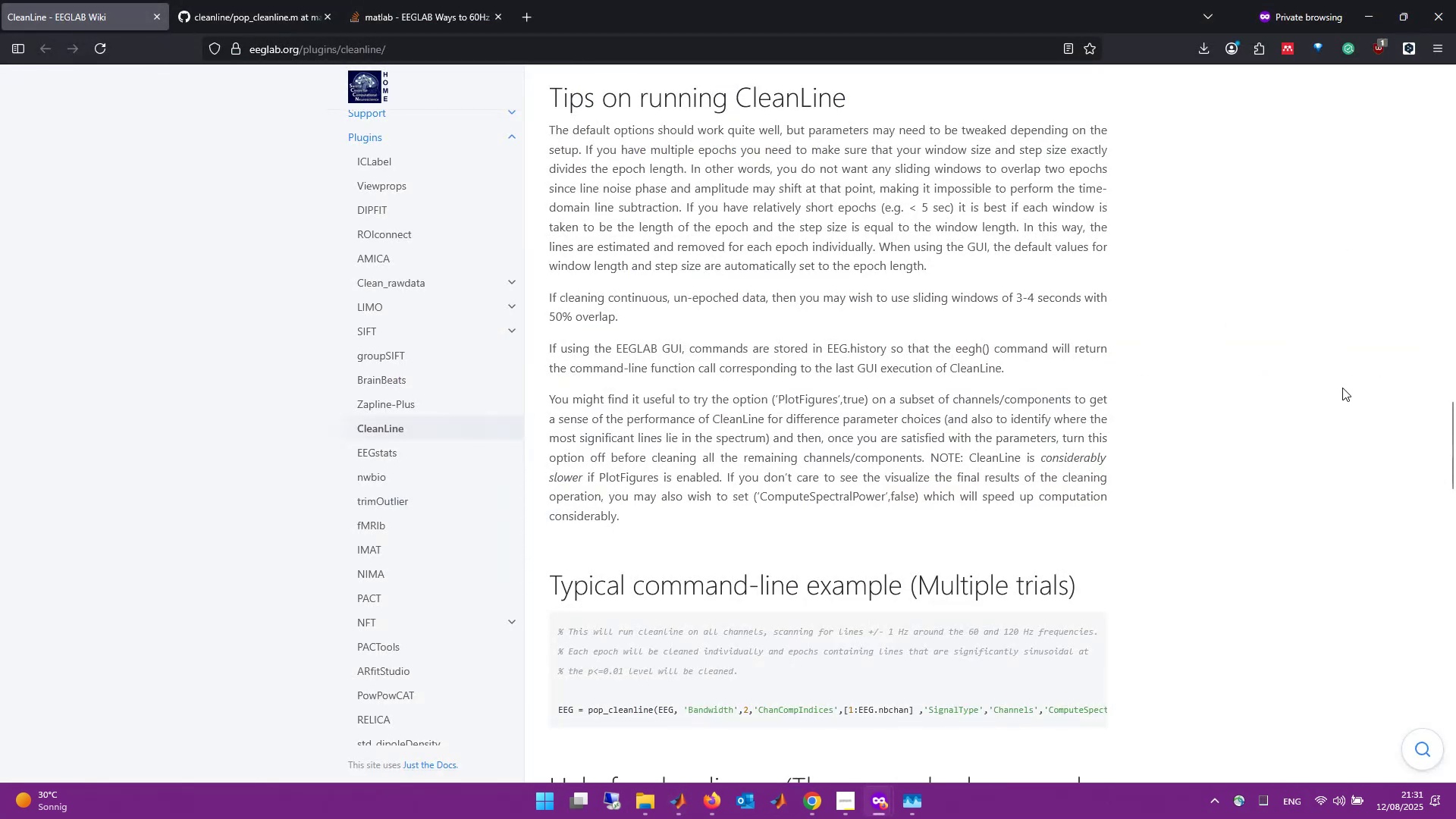 
key(Alt+Tab)
 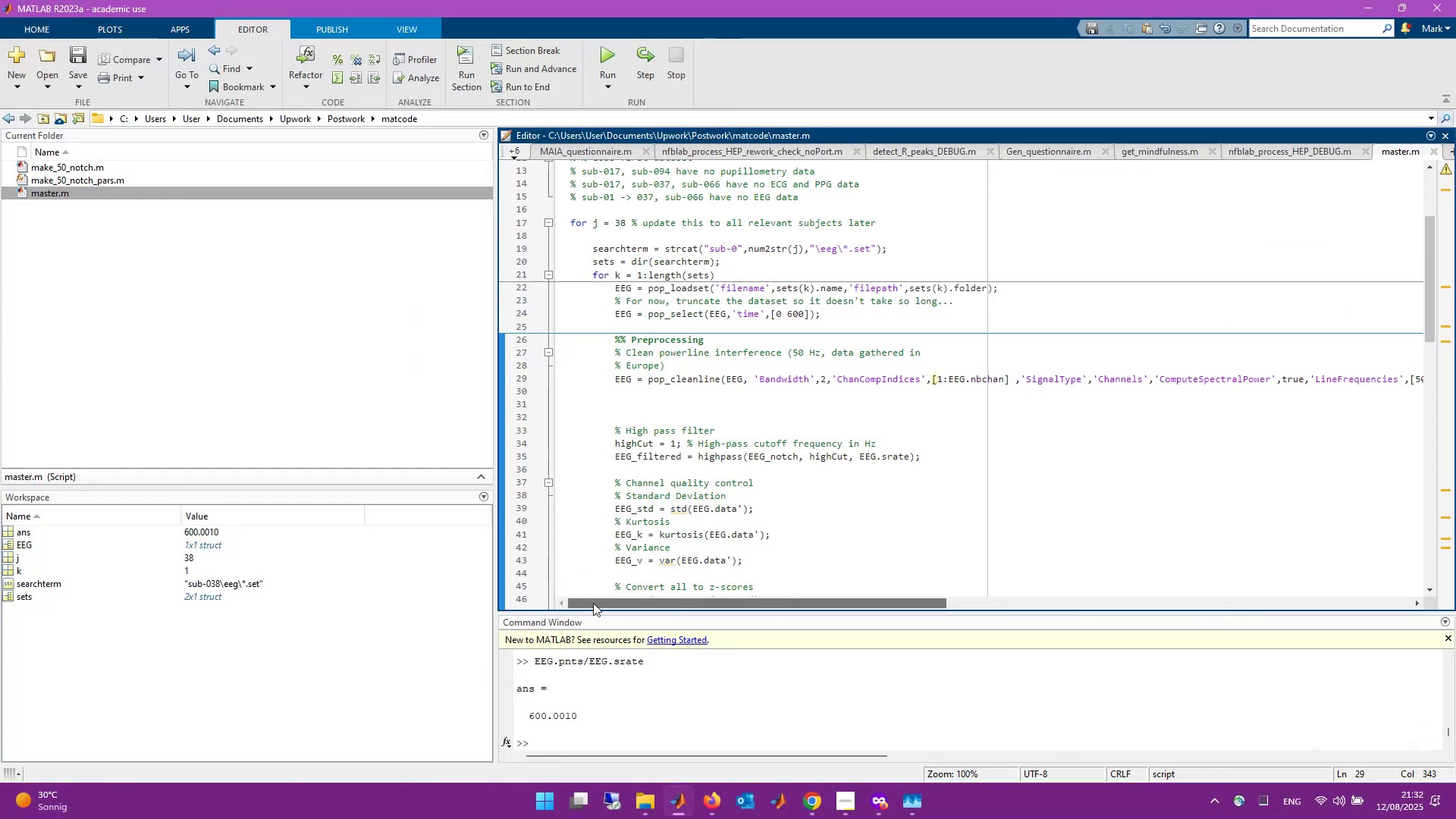 
right_click([666, 383])
 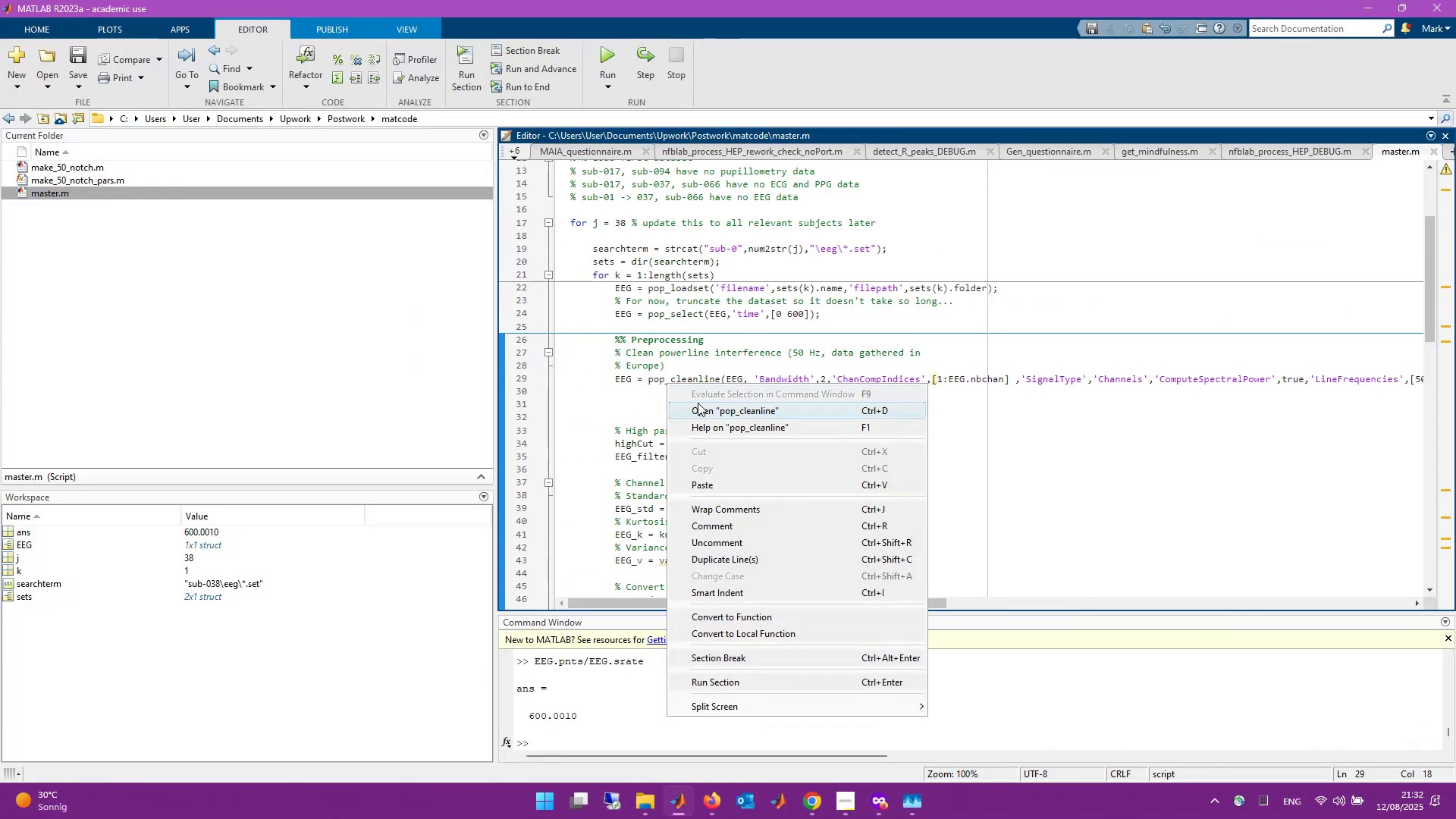 
left_click([698, 403])
 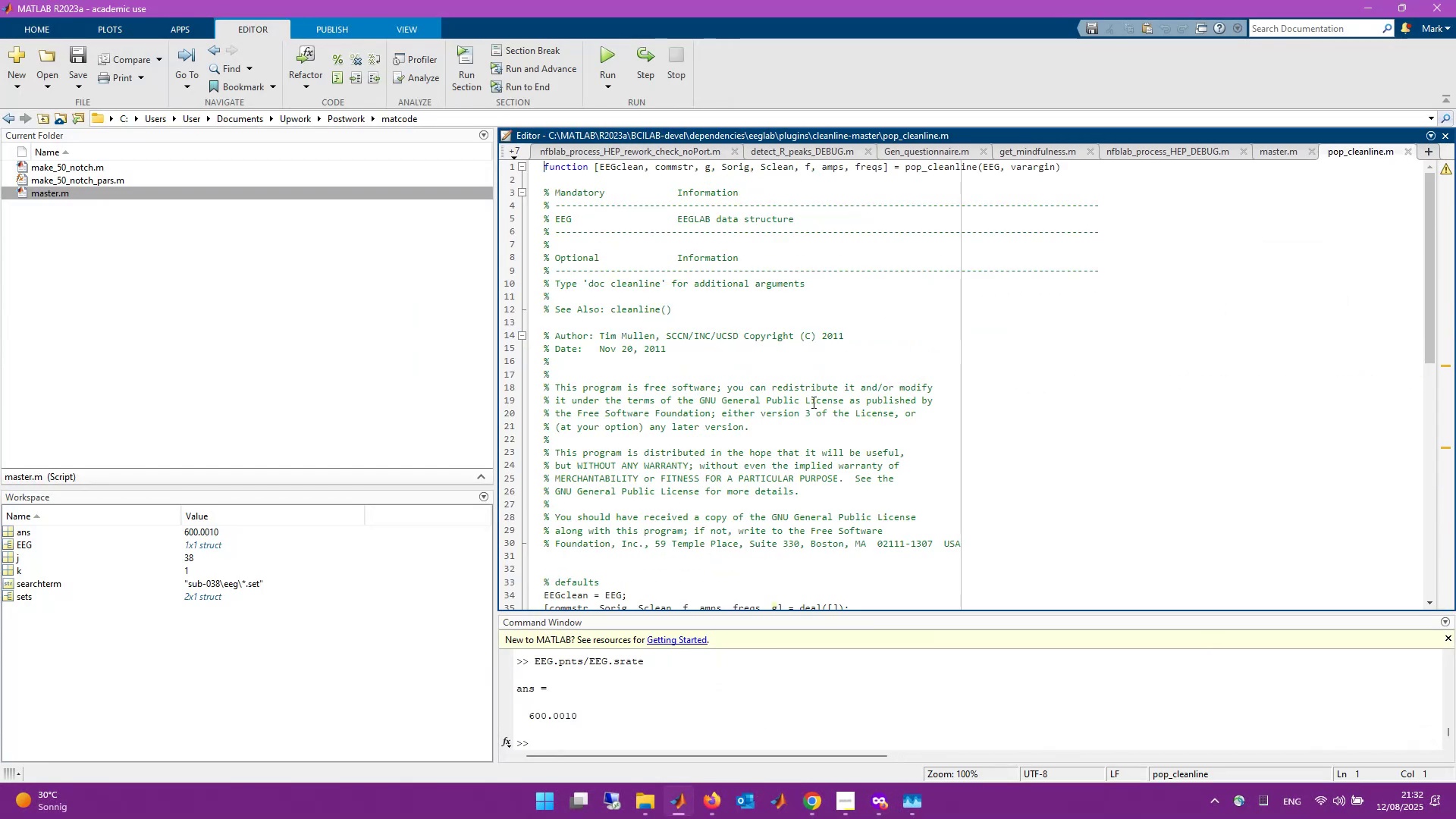 
key(Control+ControlLeft)
 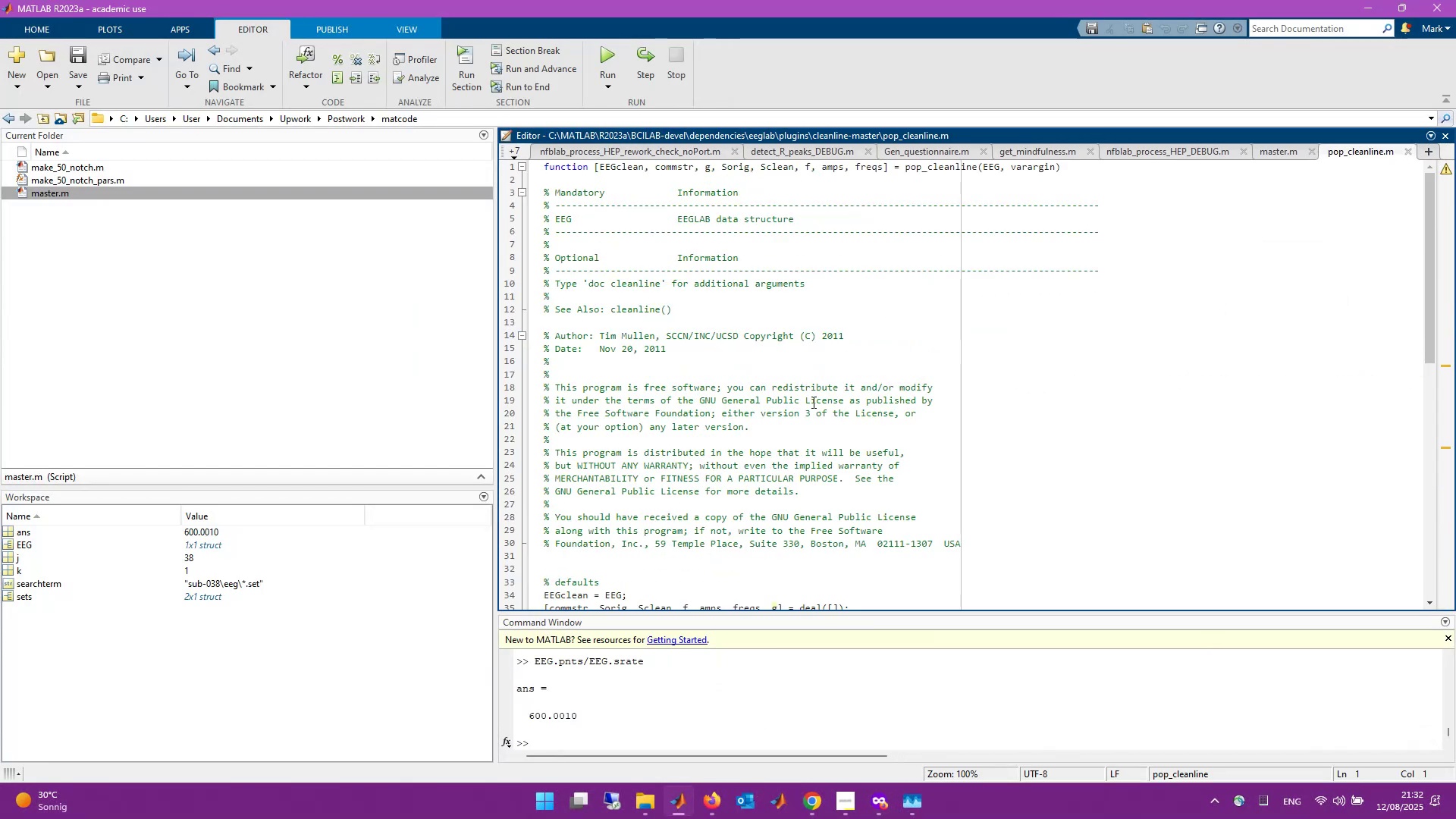 
key(Control+F)
 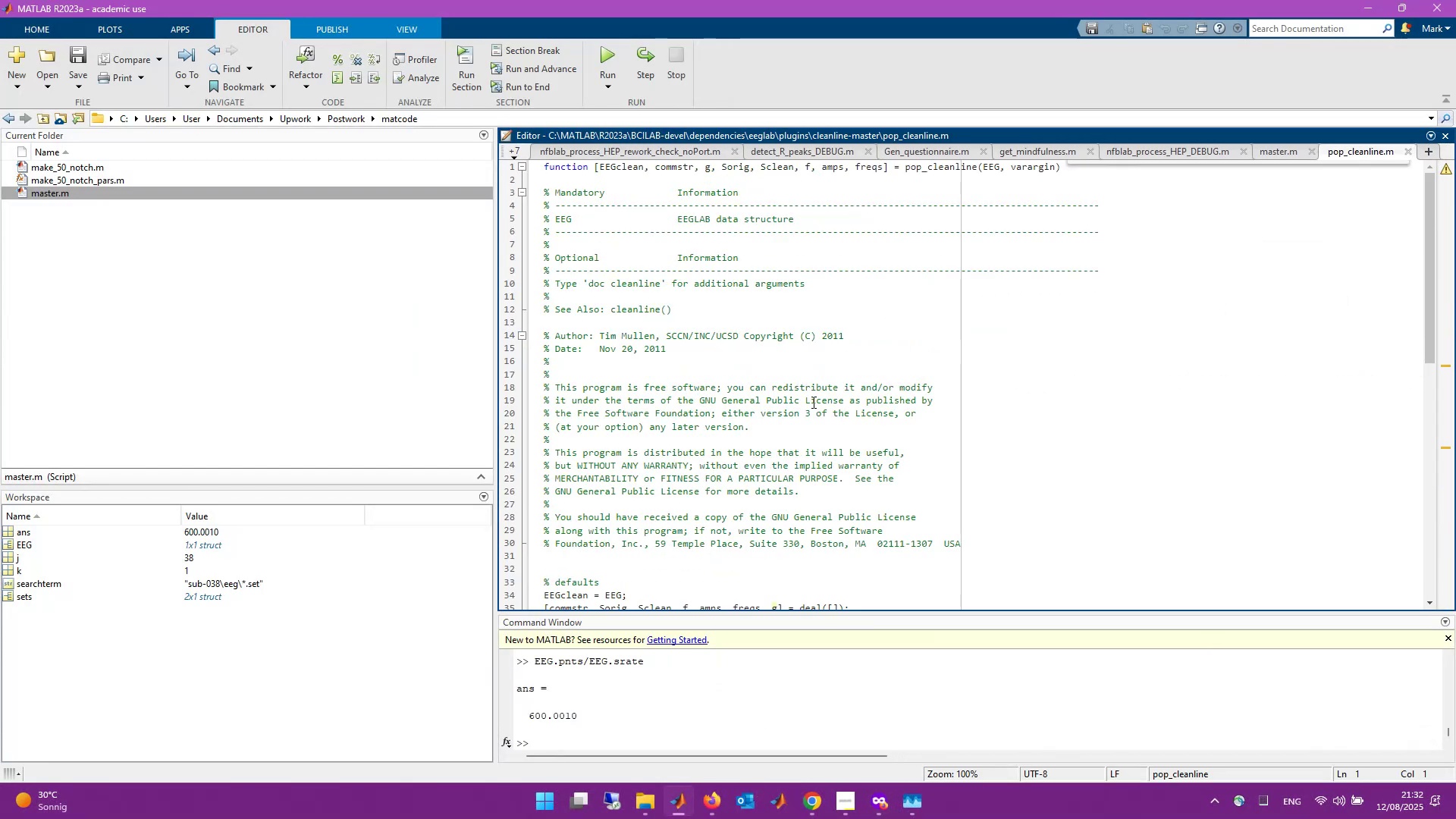 
type(sliding)
key(Backspace)
 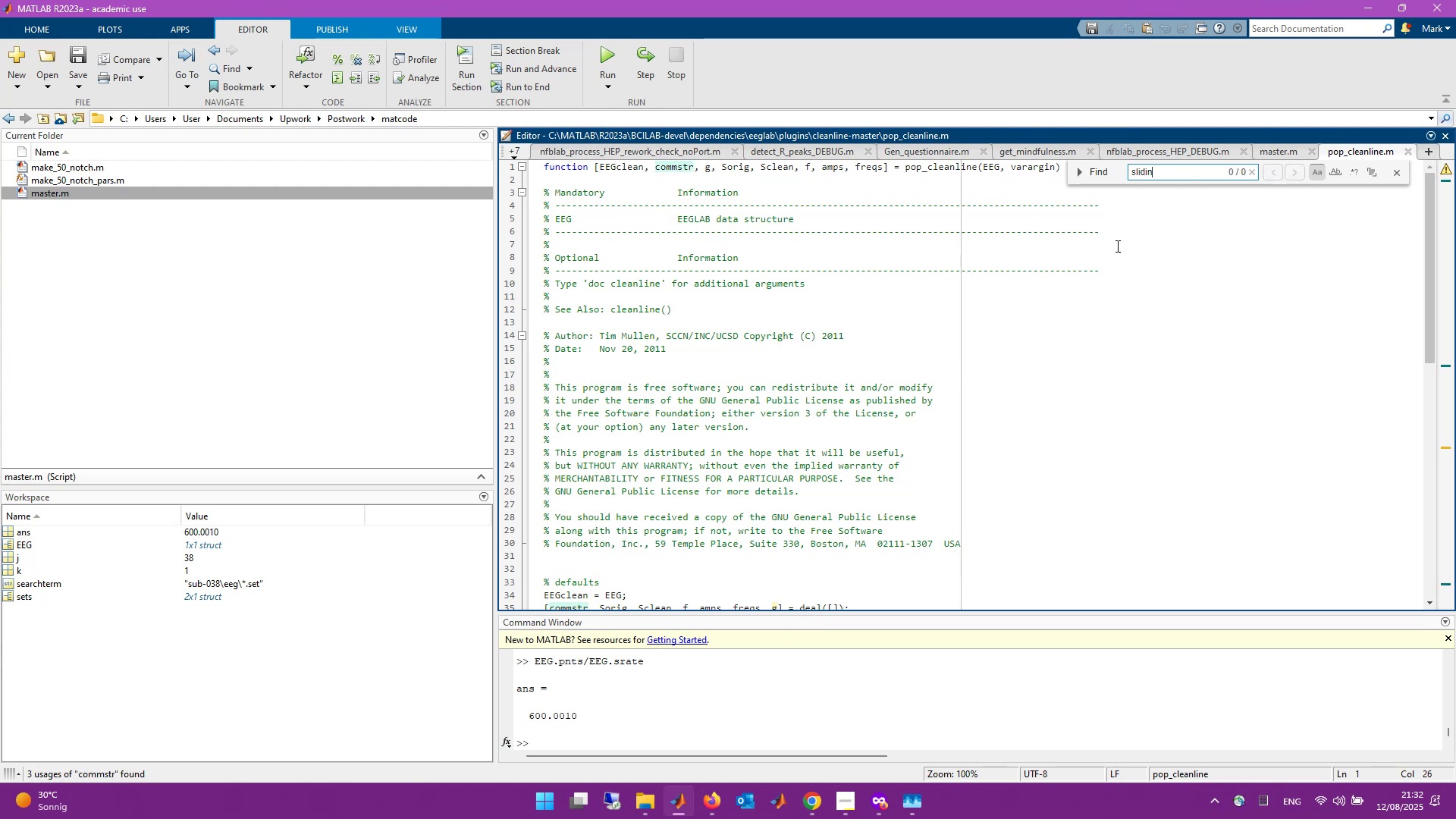 
left_click([1318, 171])
 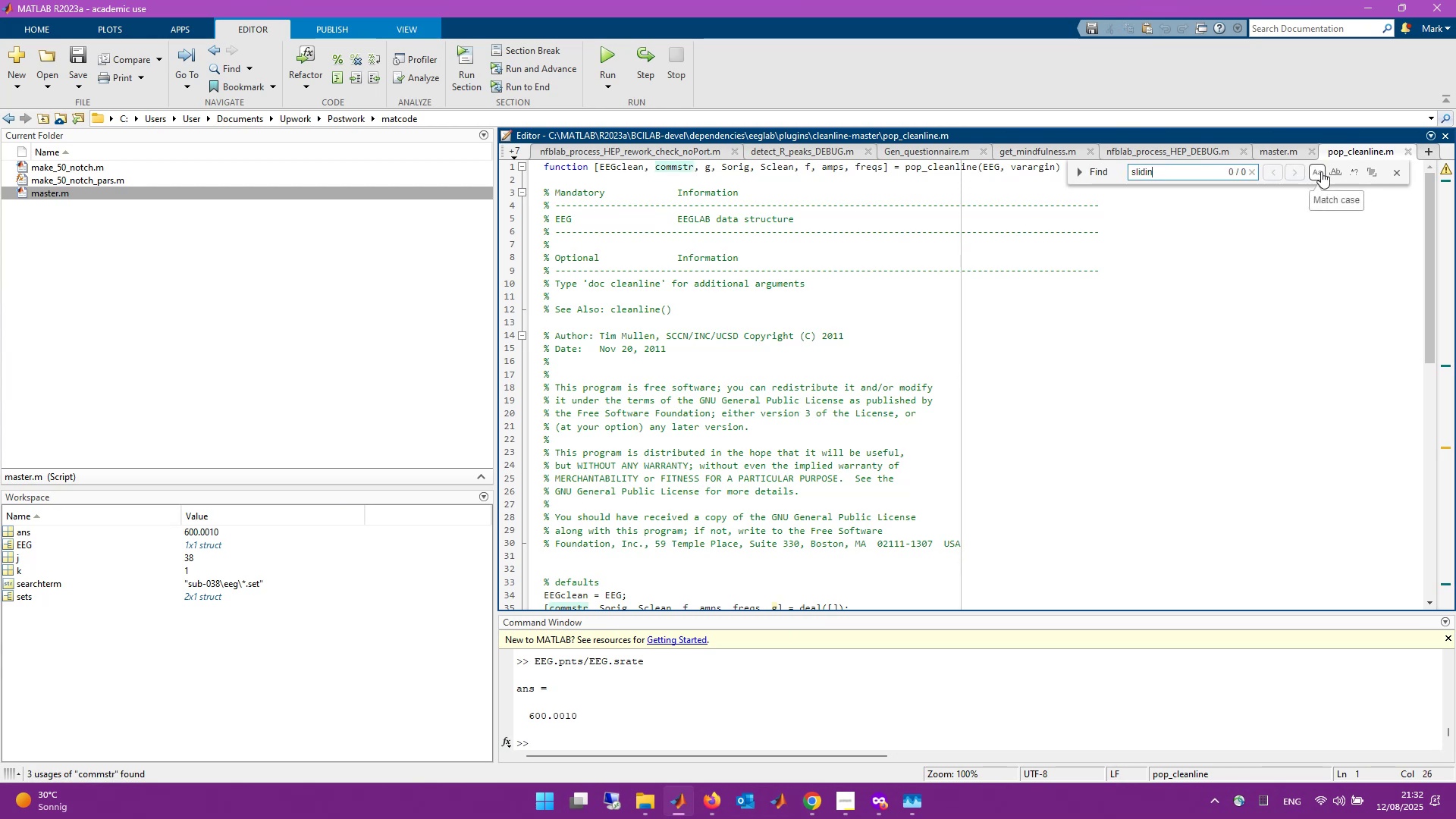 
left_click([1200, 174])
 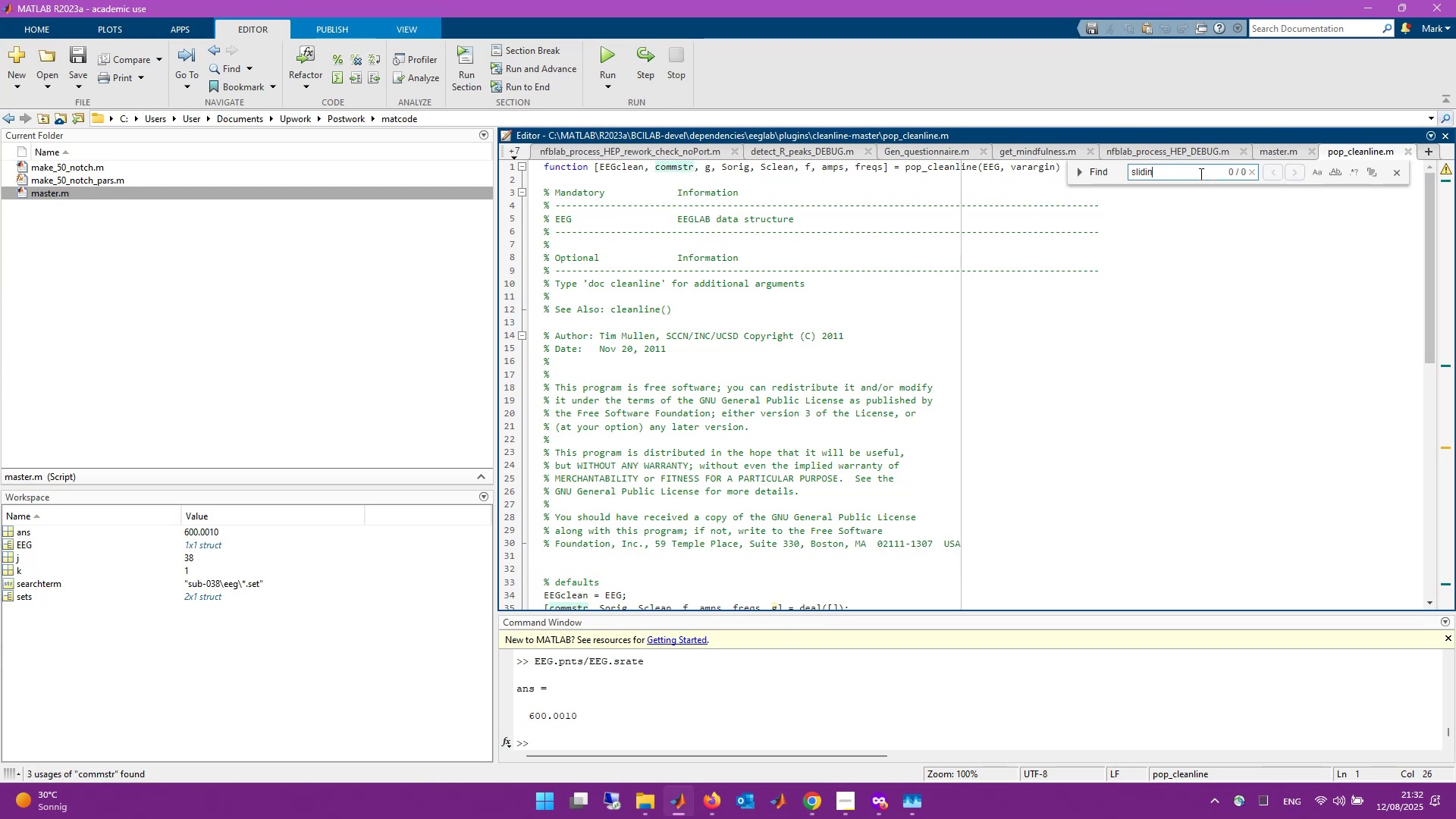 
key(G)
 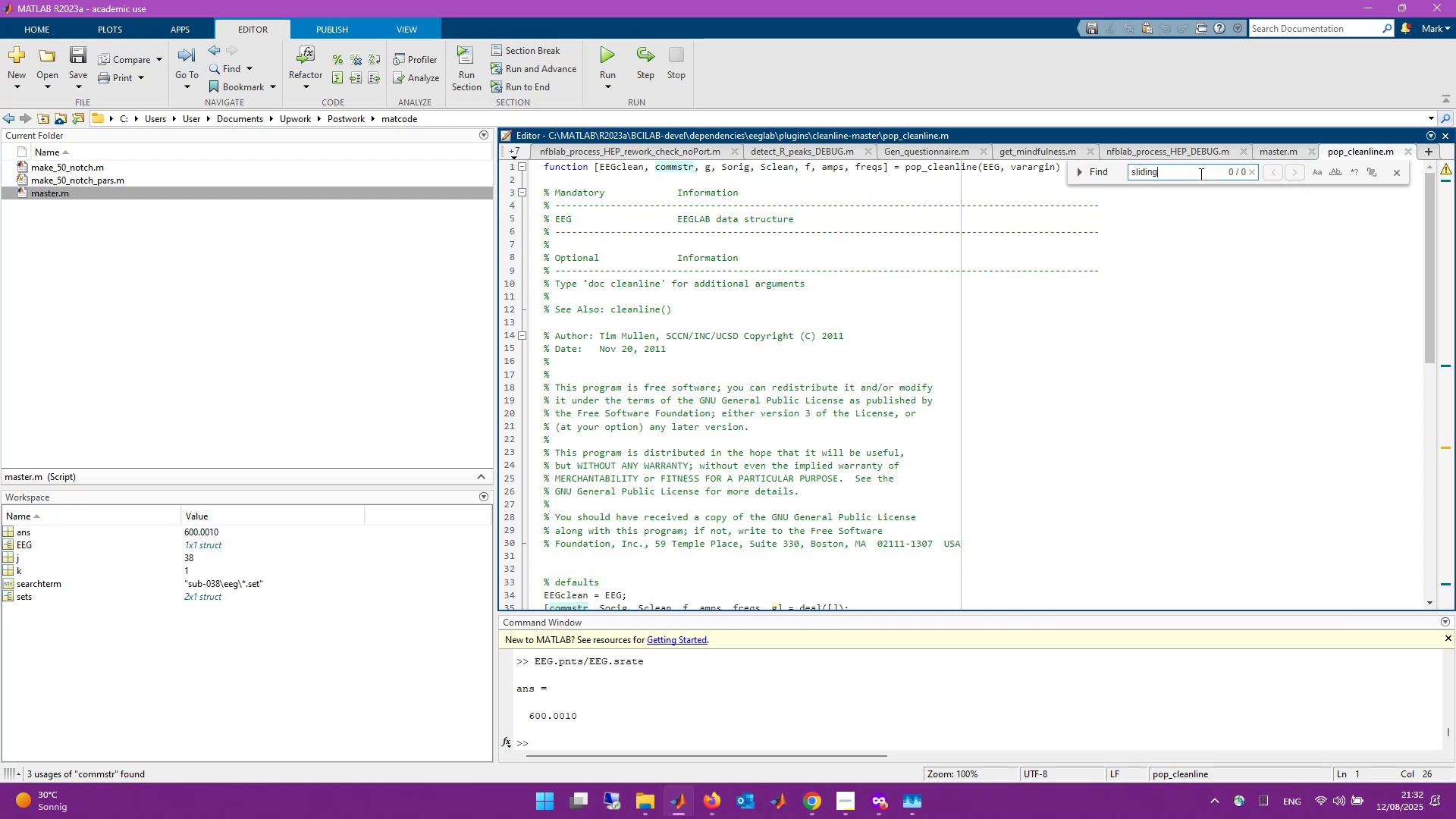 
key(Enter)
 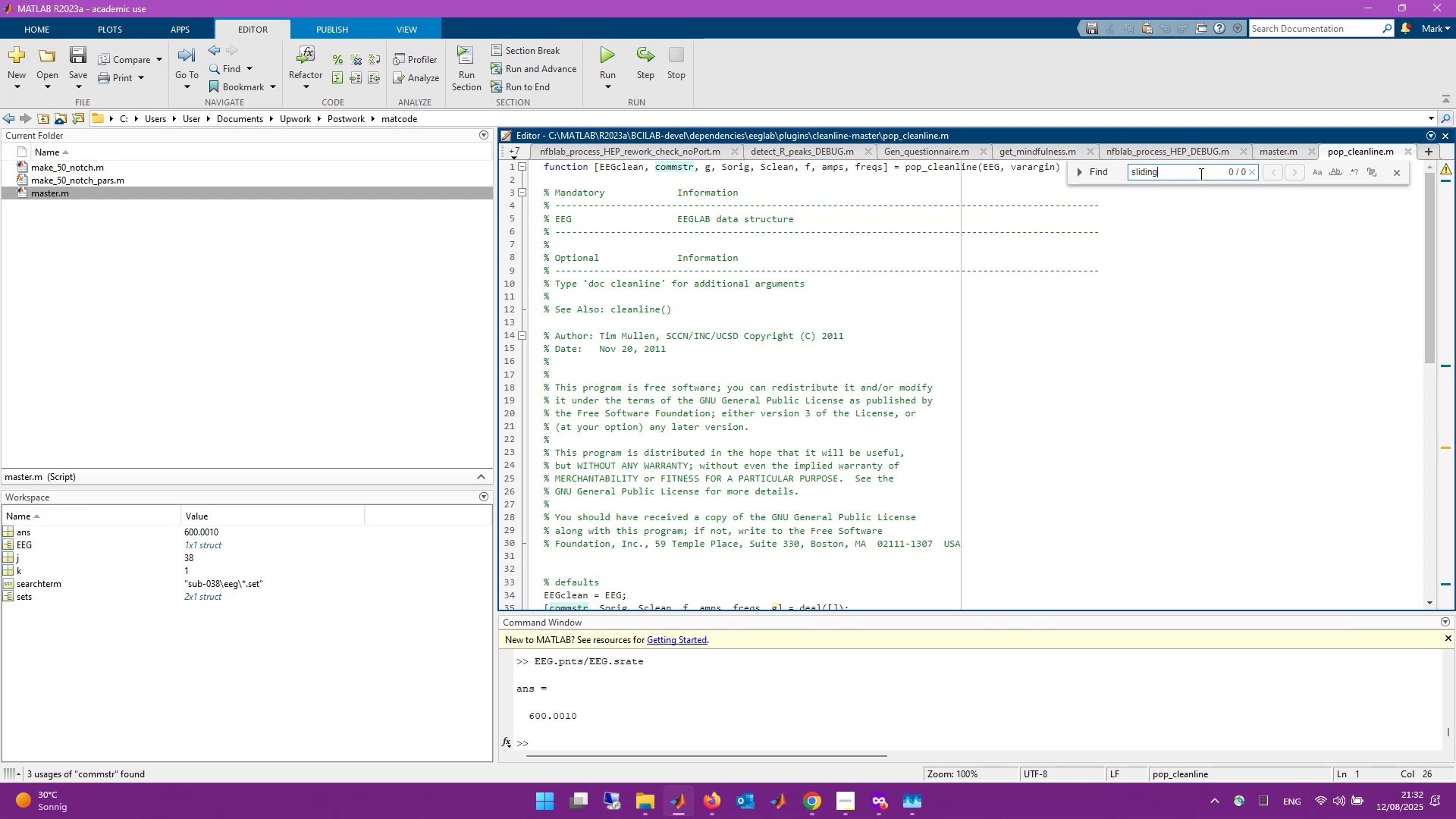 
key(Control+ControlLeft)
 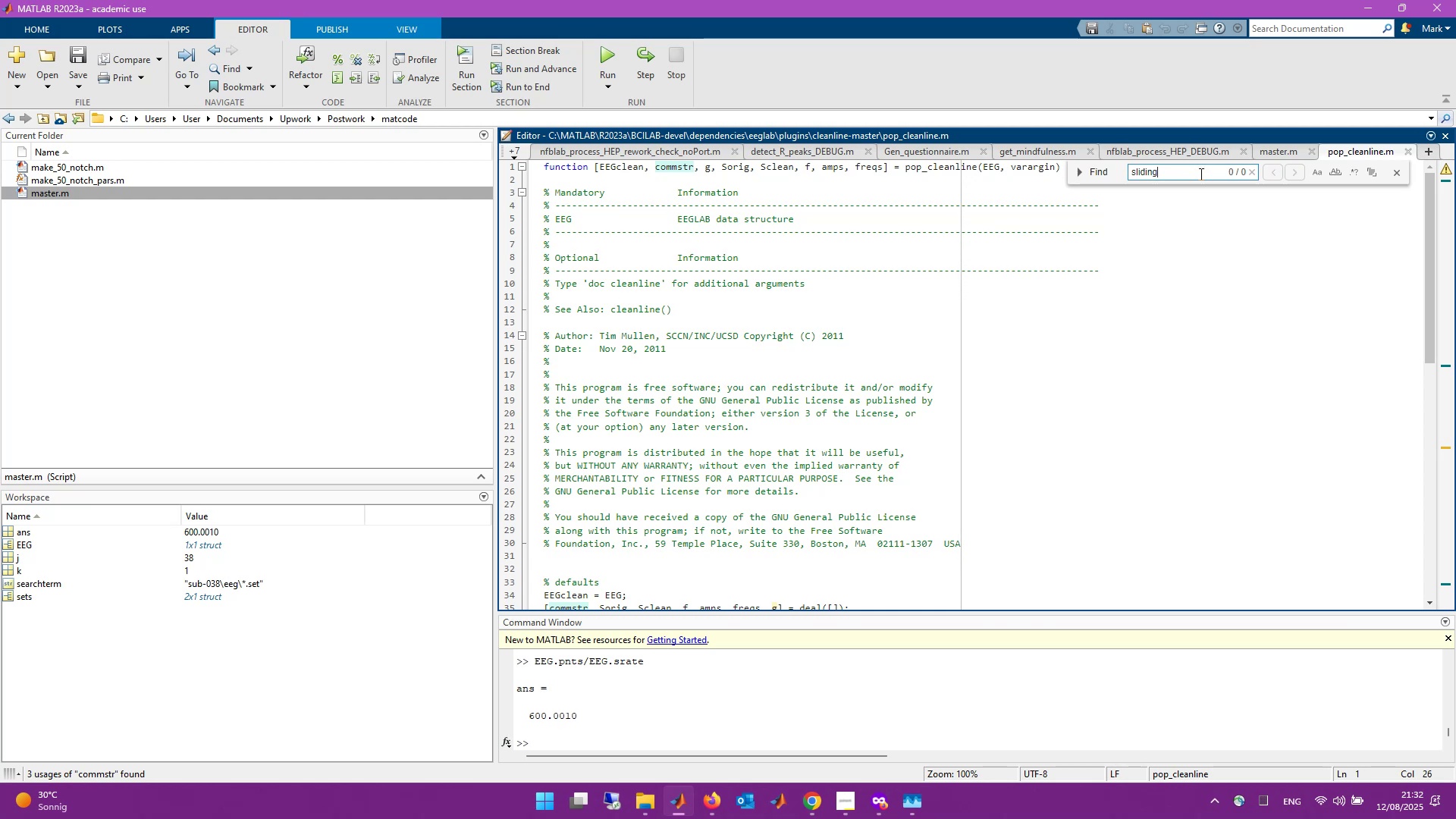 
key(Control+Backspace)
 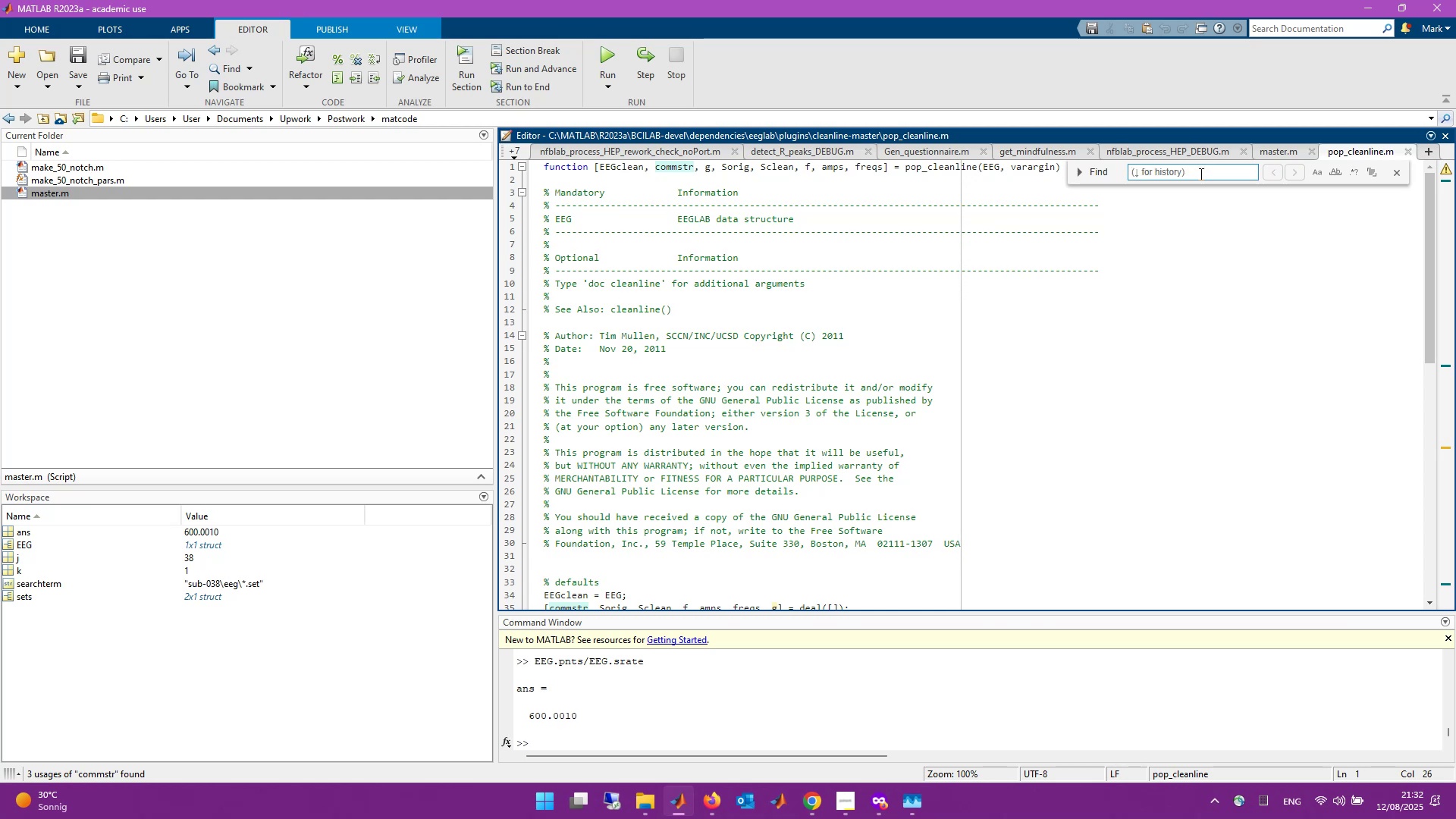 
type(window)
key(Backspace)
key(Backspace)
key(Backspace)
 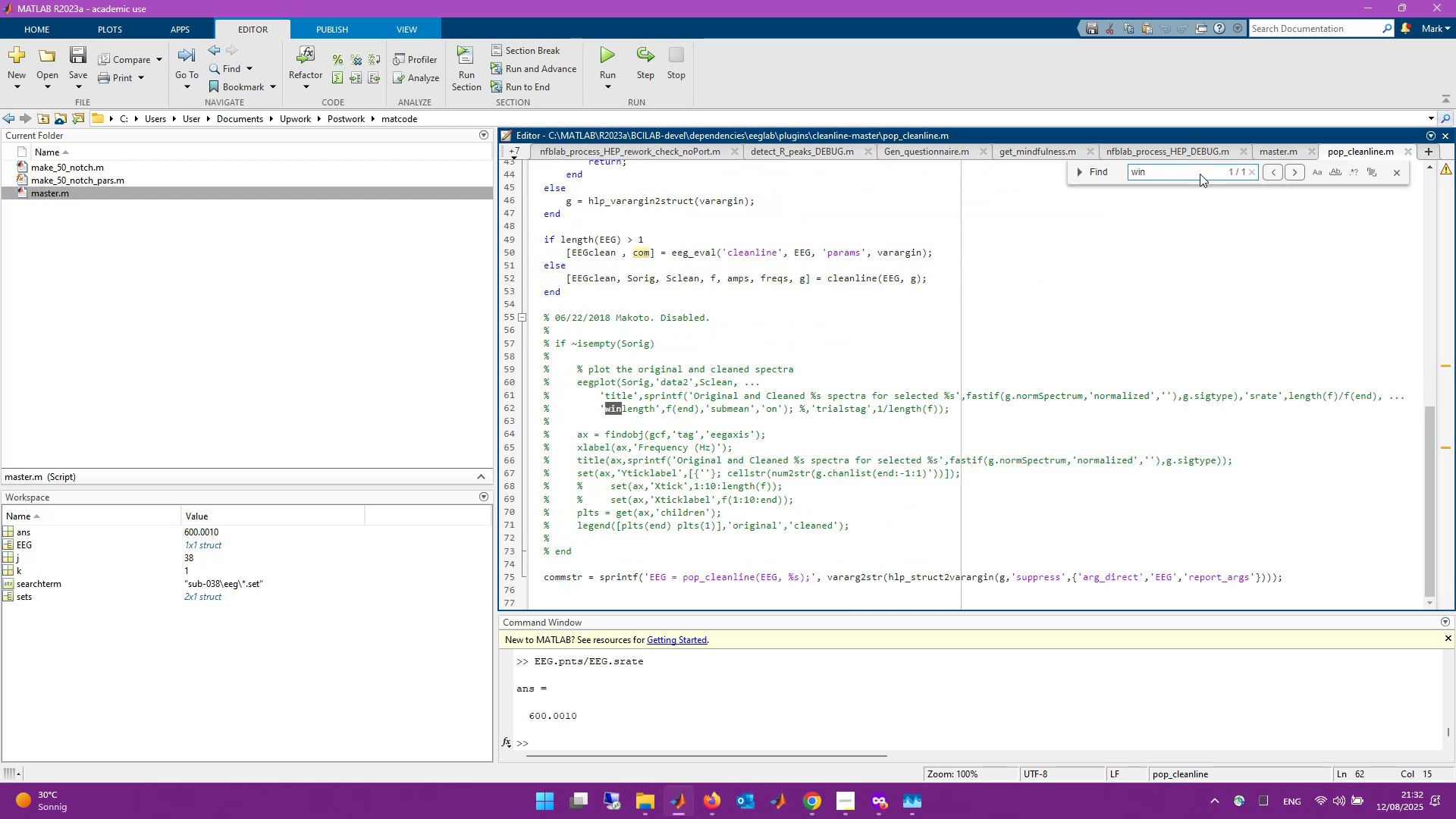 
hold_key(key=Backspace, duration=0.85)
 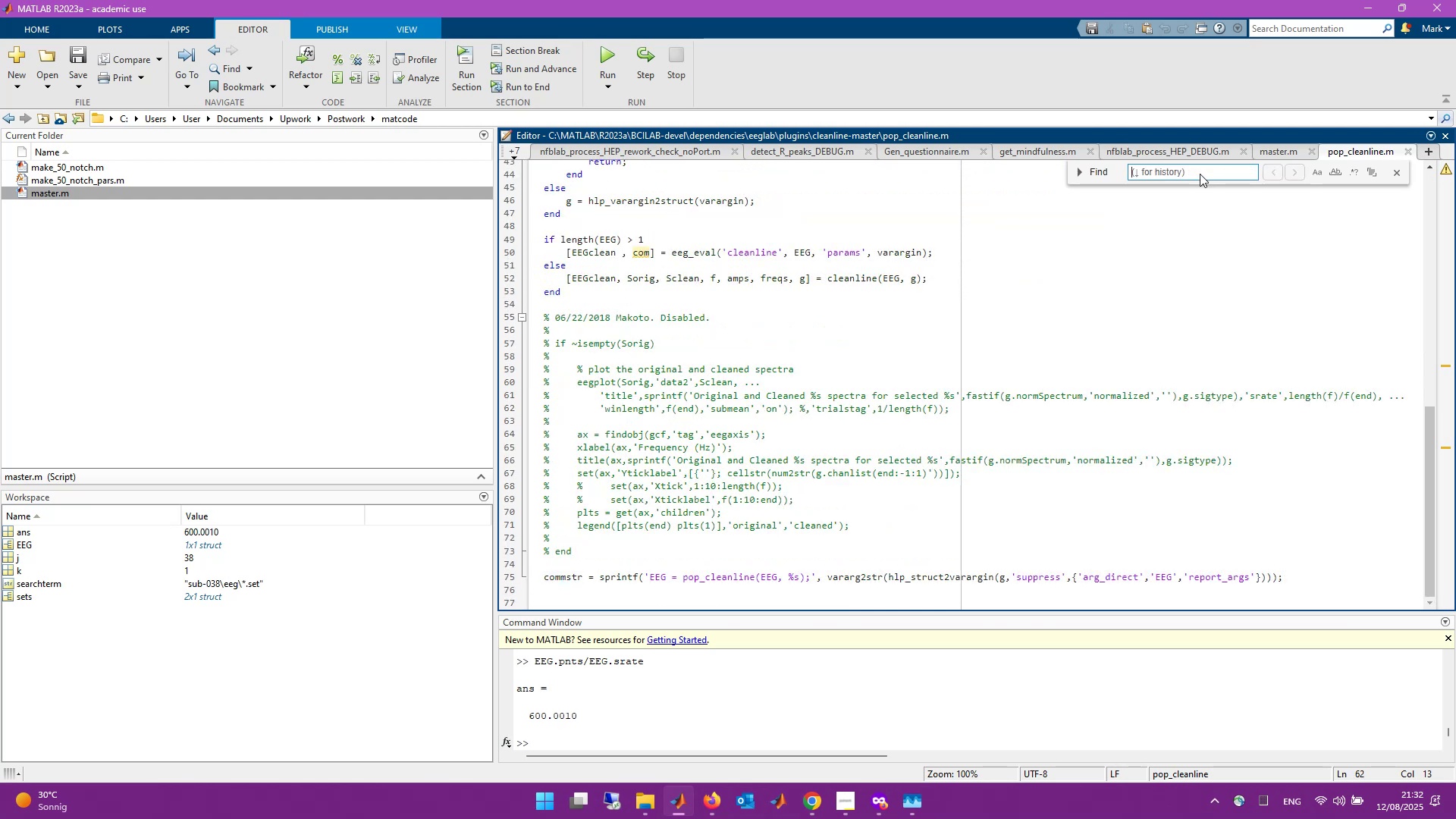 
type(win)
 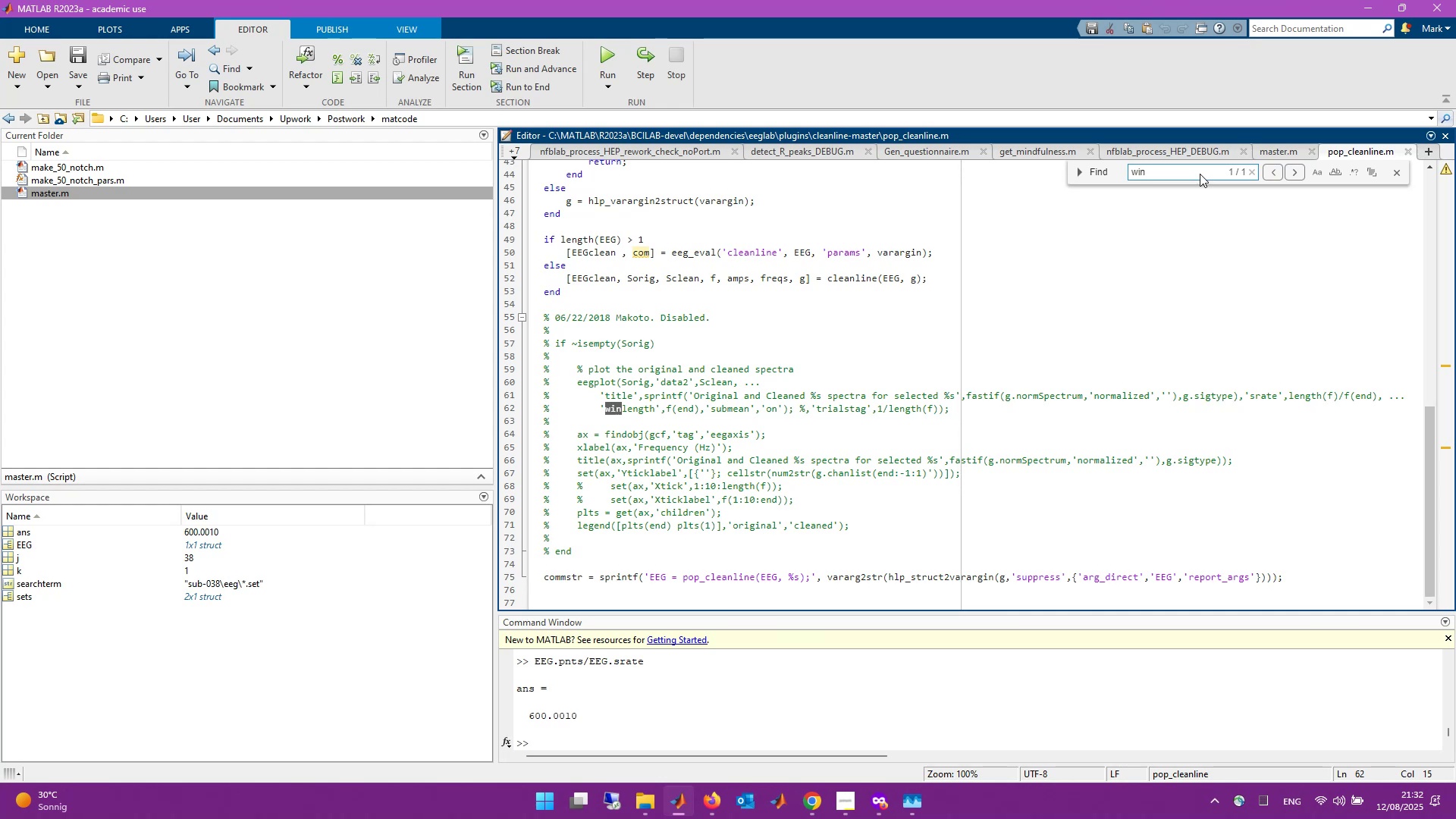 
key(Enter)
 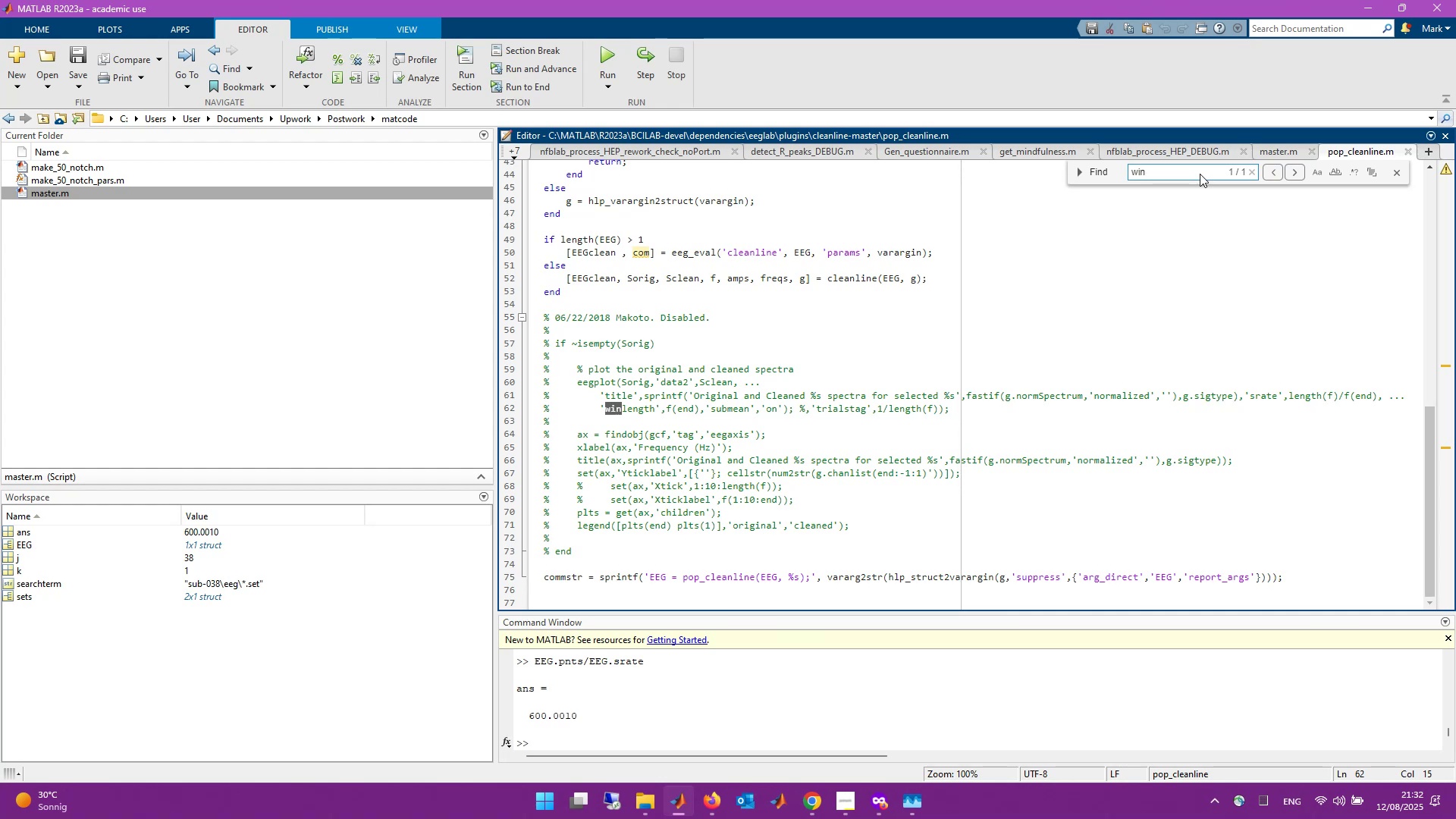 
scroll: coordinate [996, 346], scroll_direction: up, amount: 12.0
 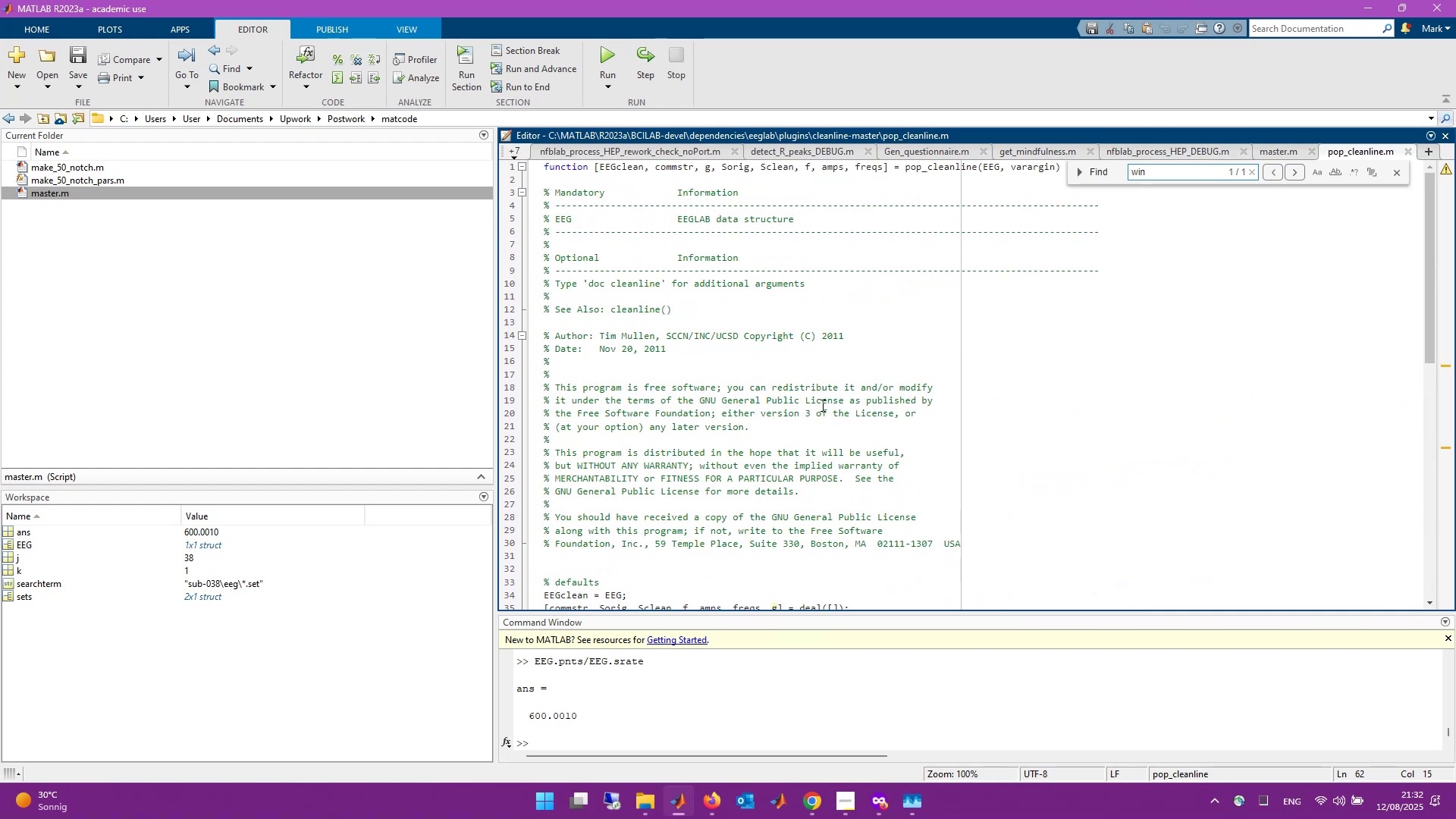 
left_click([1209, 390])
 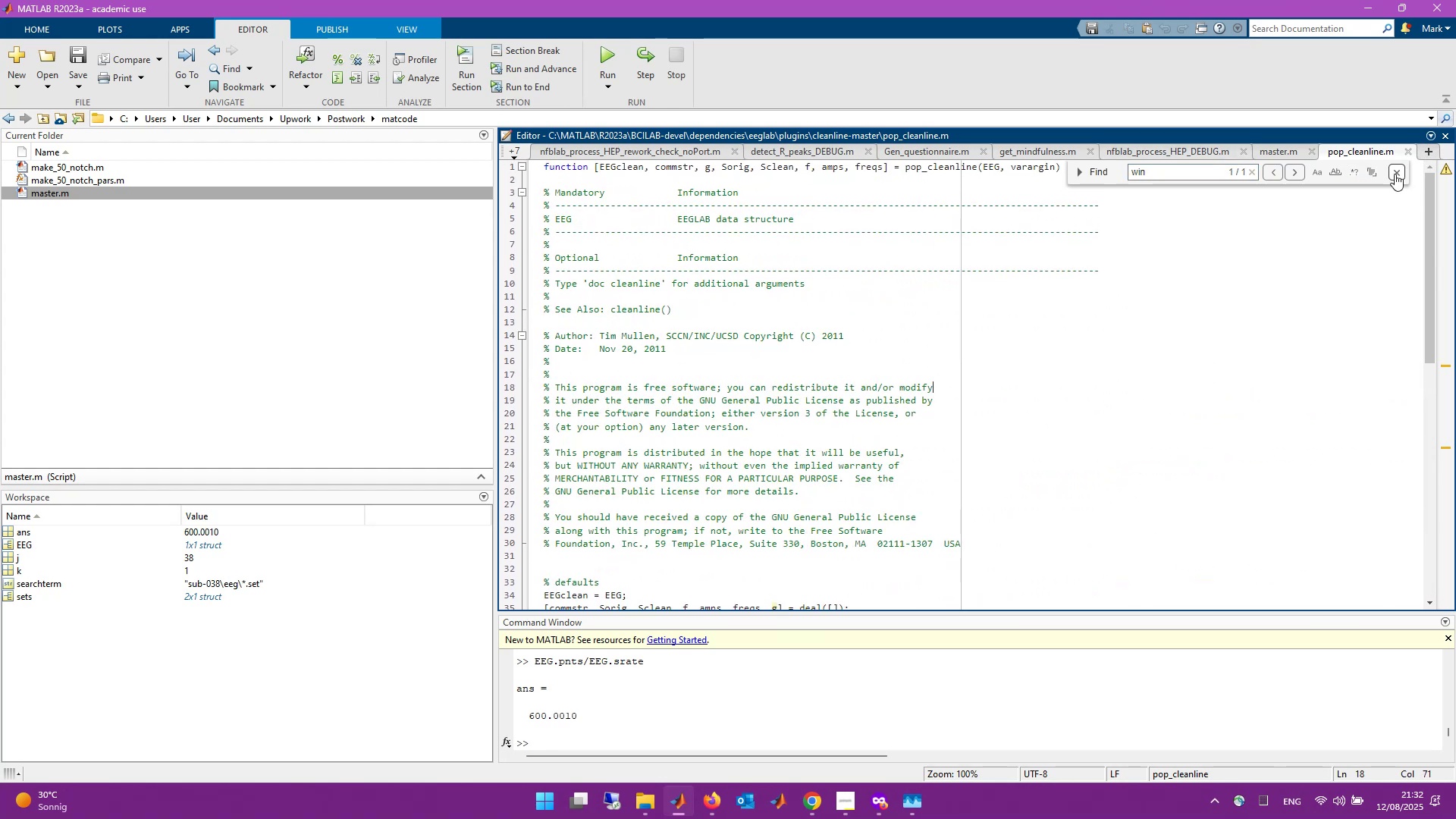 
left_click([1395, 174])
 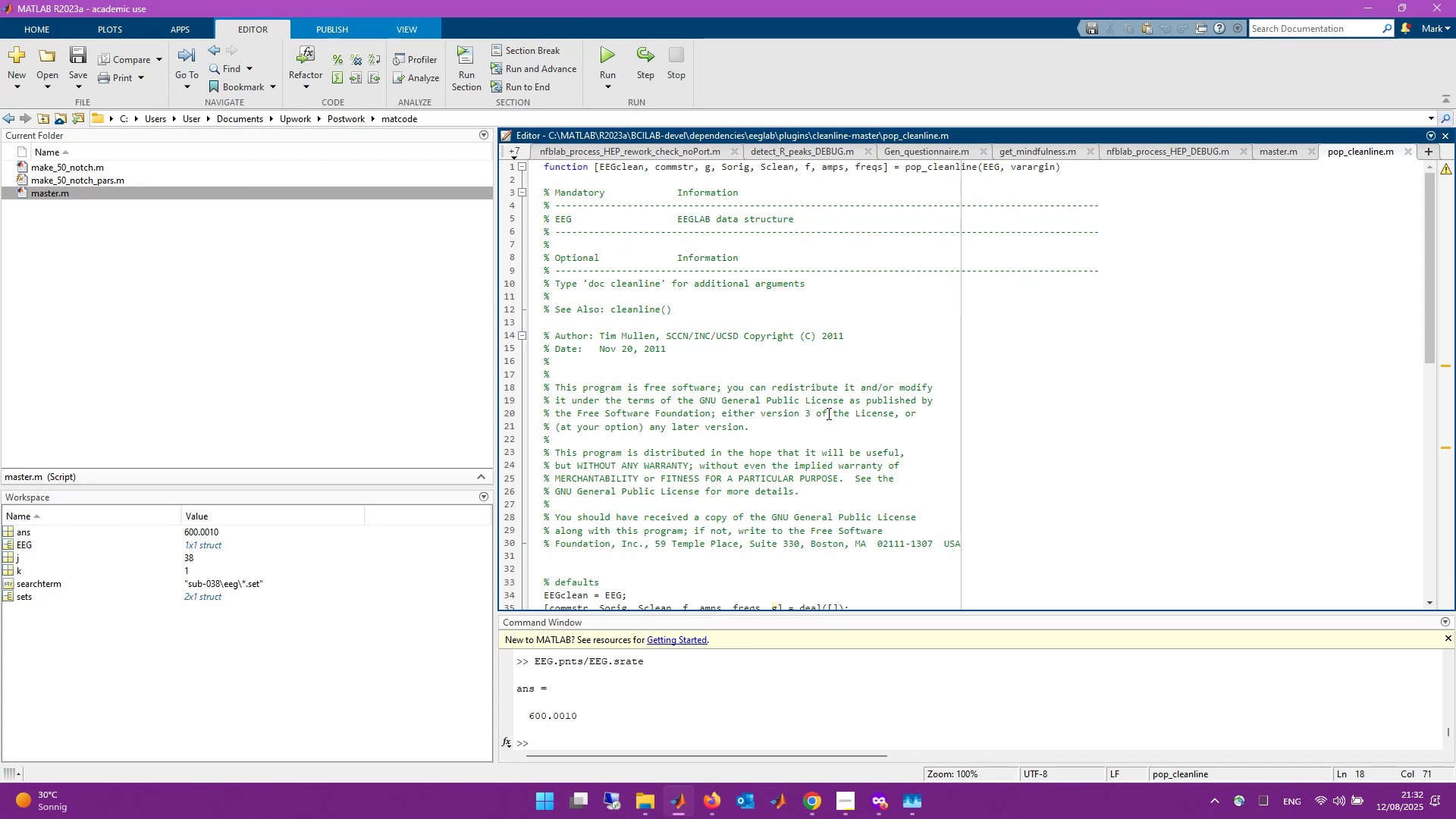 
scroll: coordinate [777, 419], scroll_direction: down, amount: 7.0
 